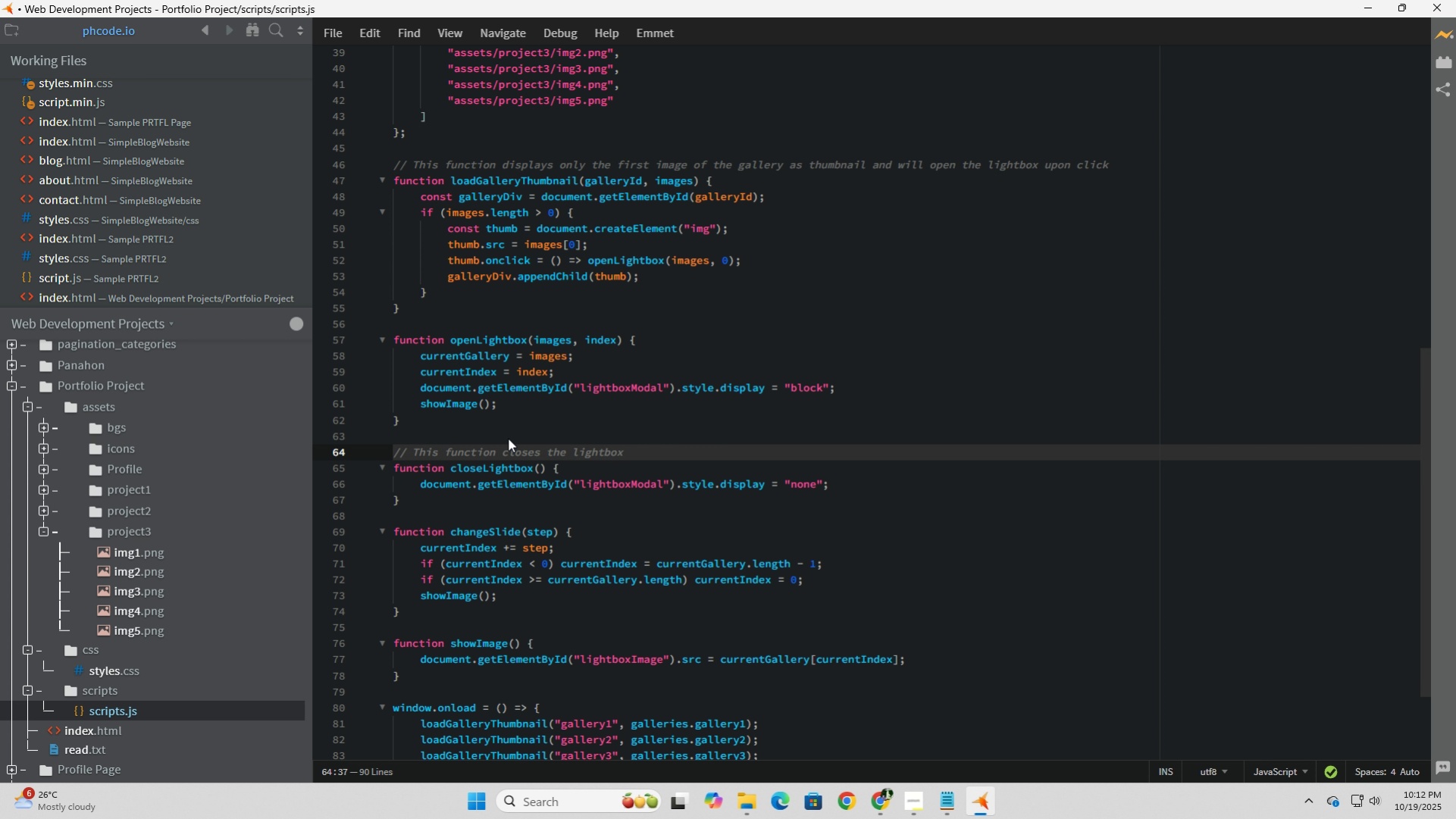 
left_click([491, 319])
 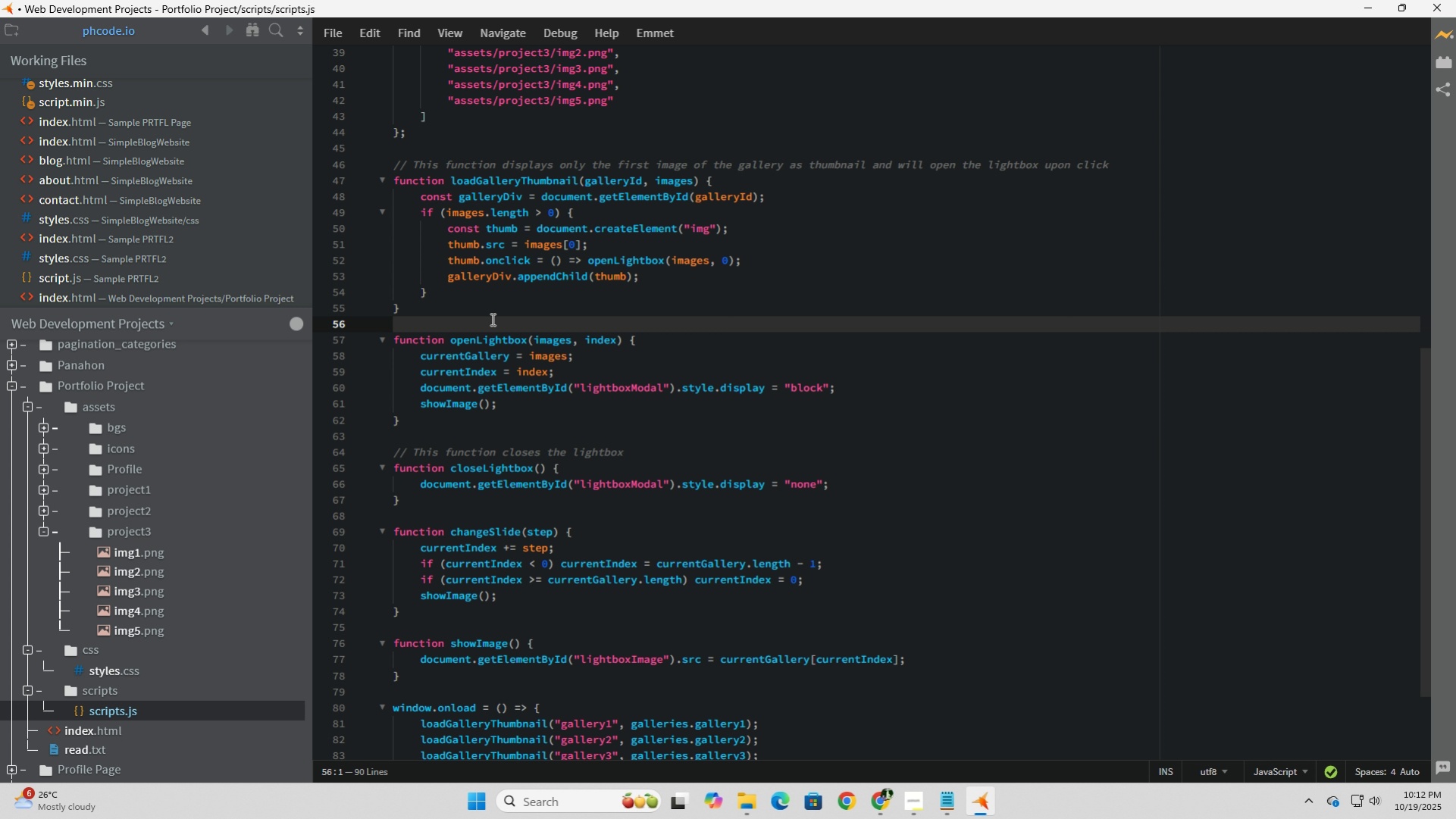 
wait(23.23)
 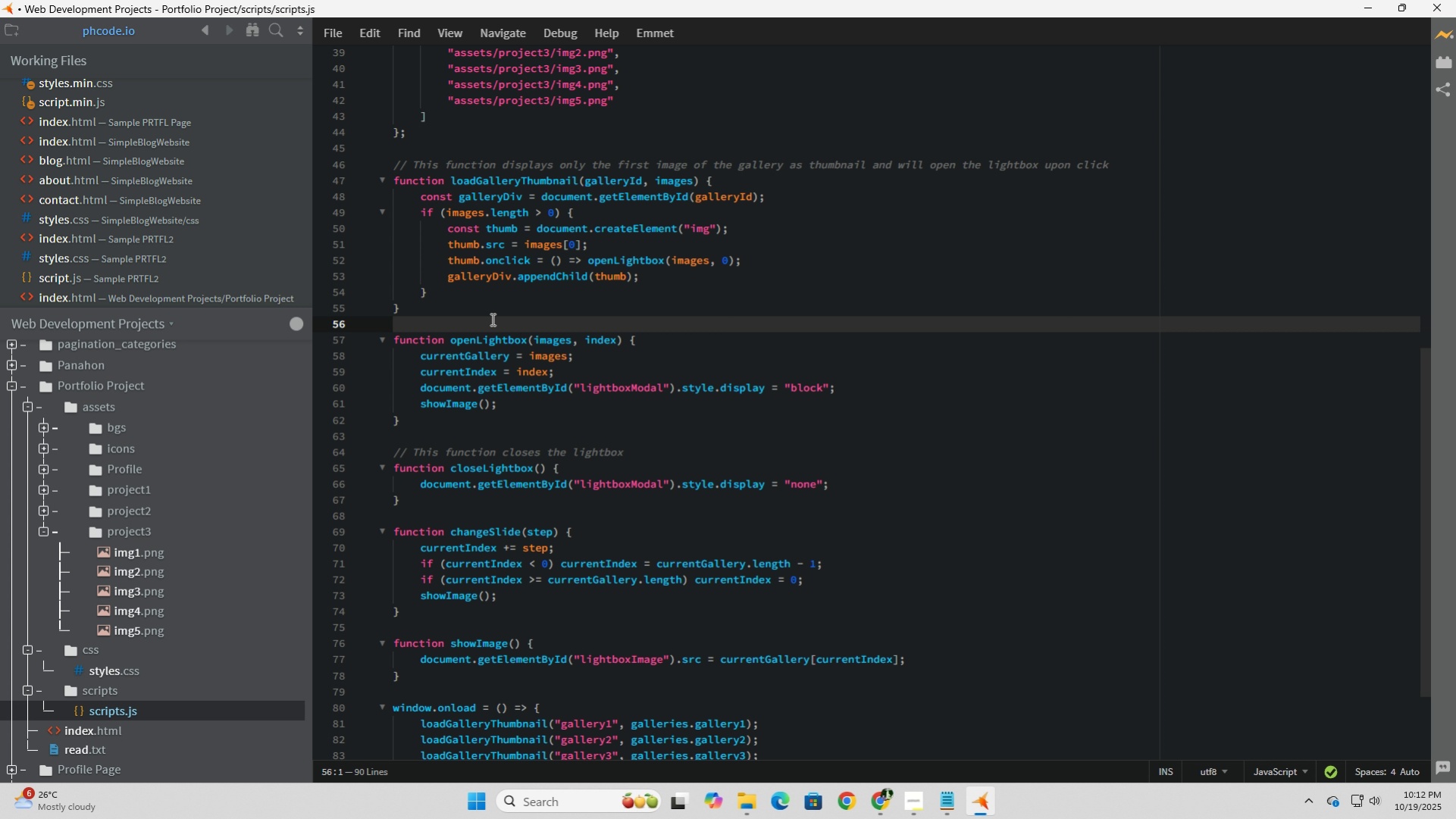 
key(Enter)
 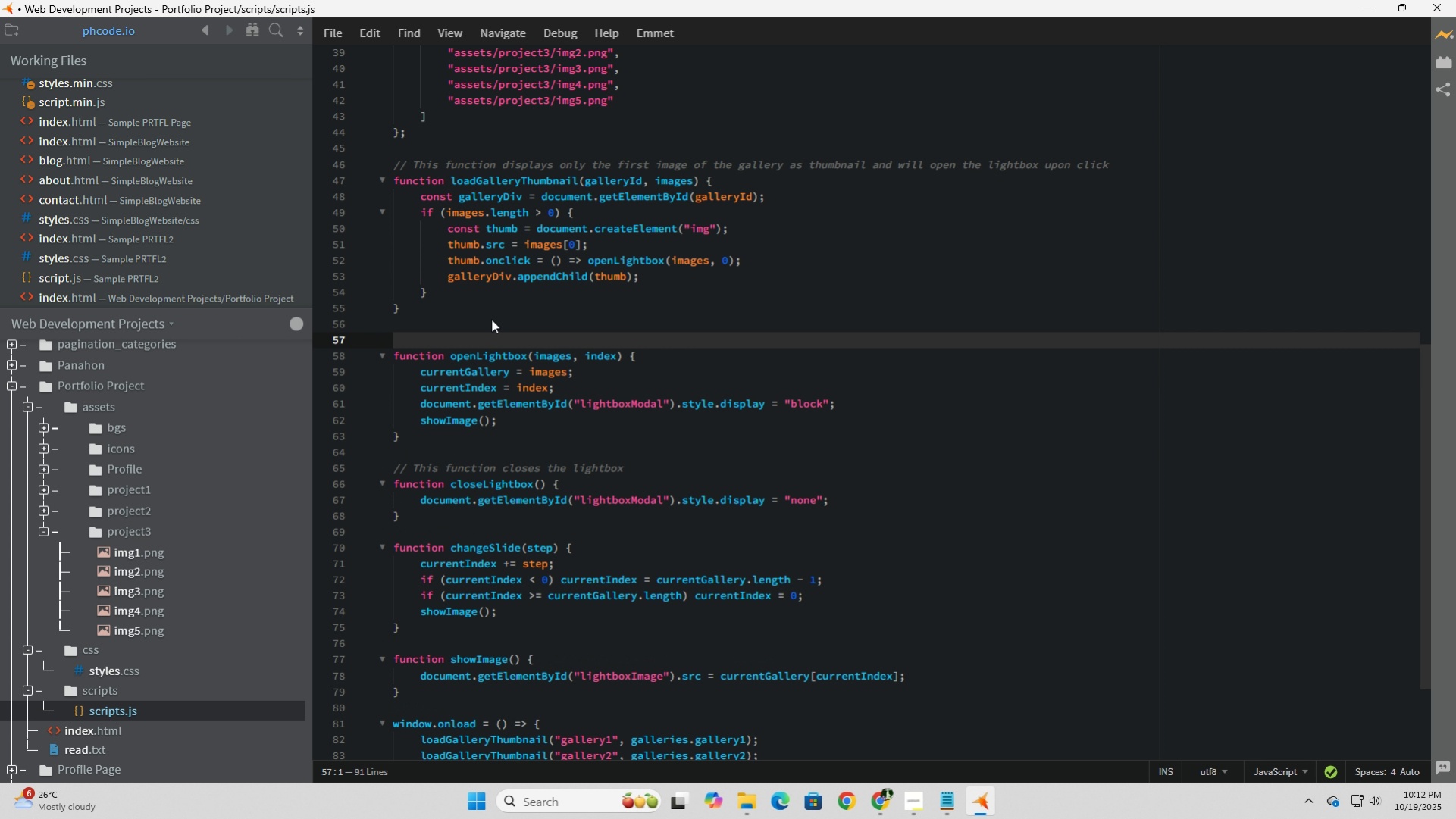 
wait(8.7)
 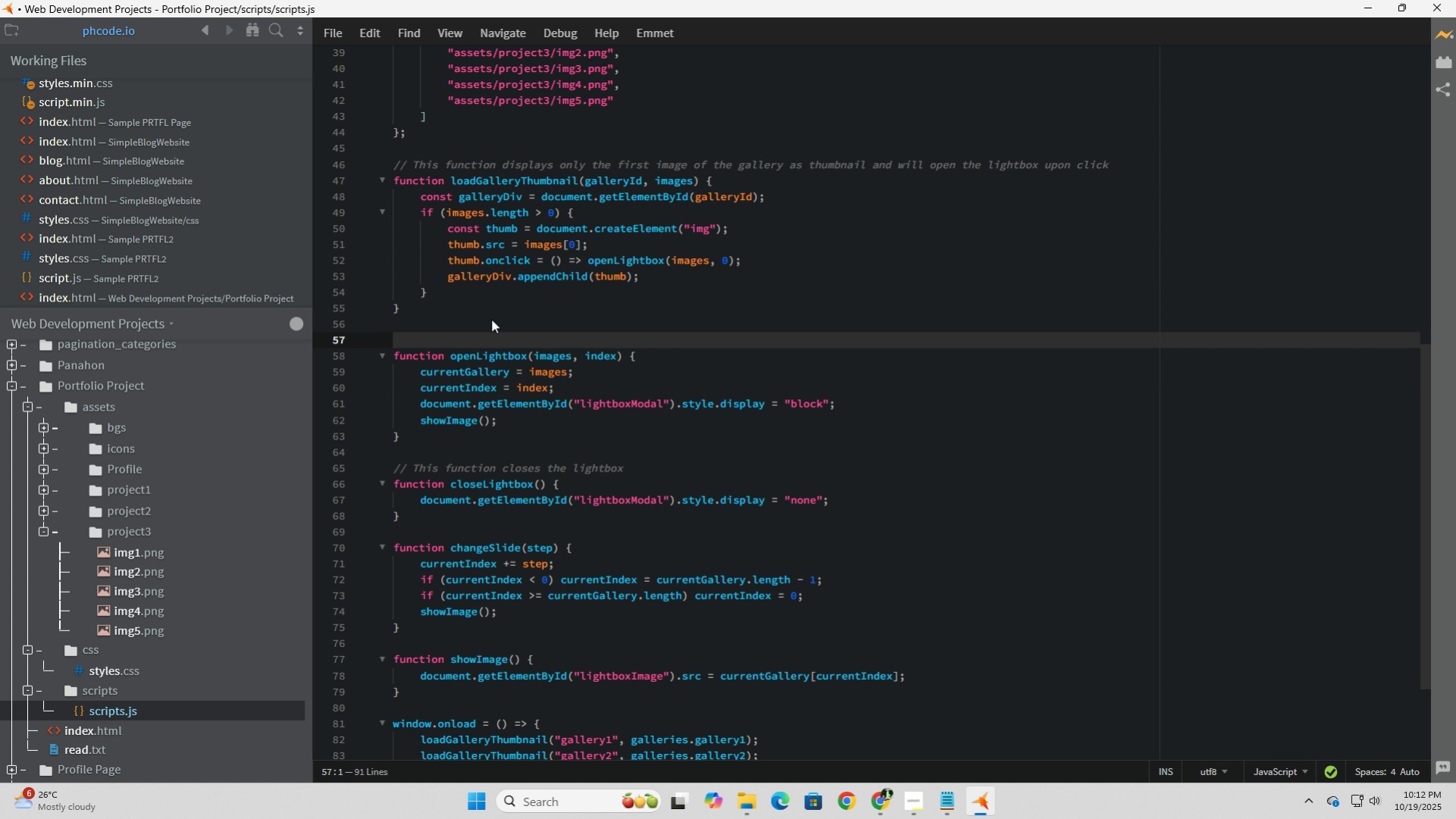 
type(// This function opes)
key(Backspace)
type(ns the lightbox & slideshow)
 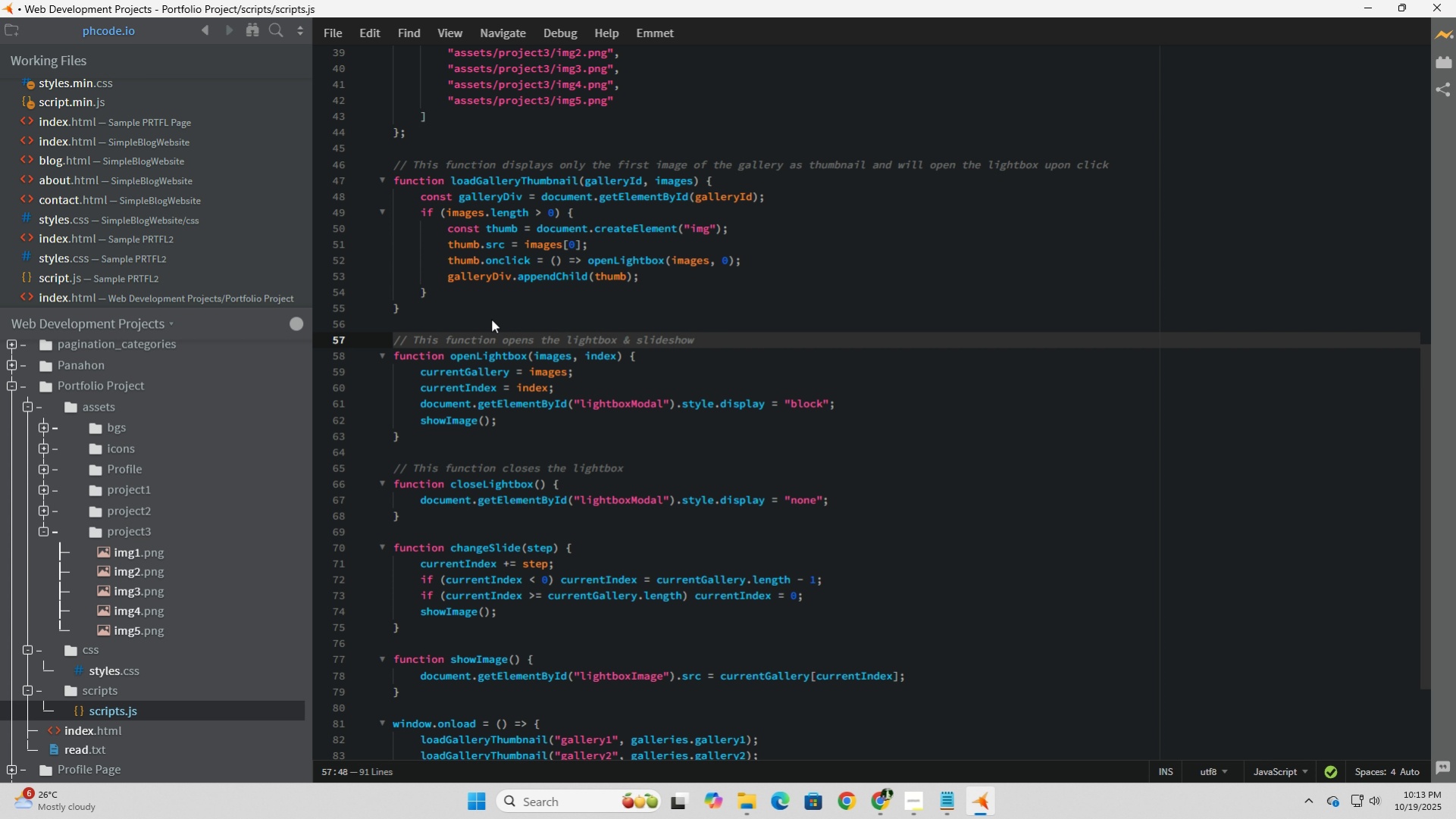 
scroll: coordinate [491, 319], scroll_direction: up, amount: 6.0
 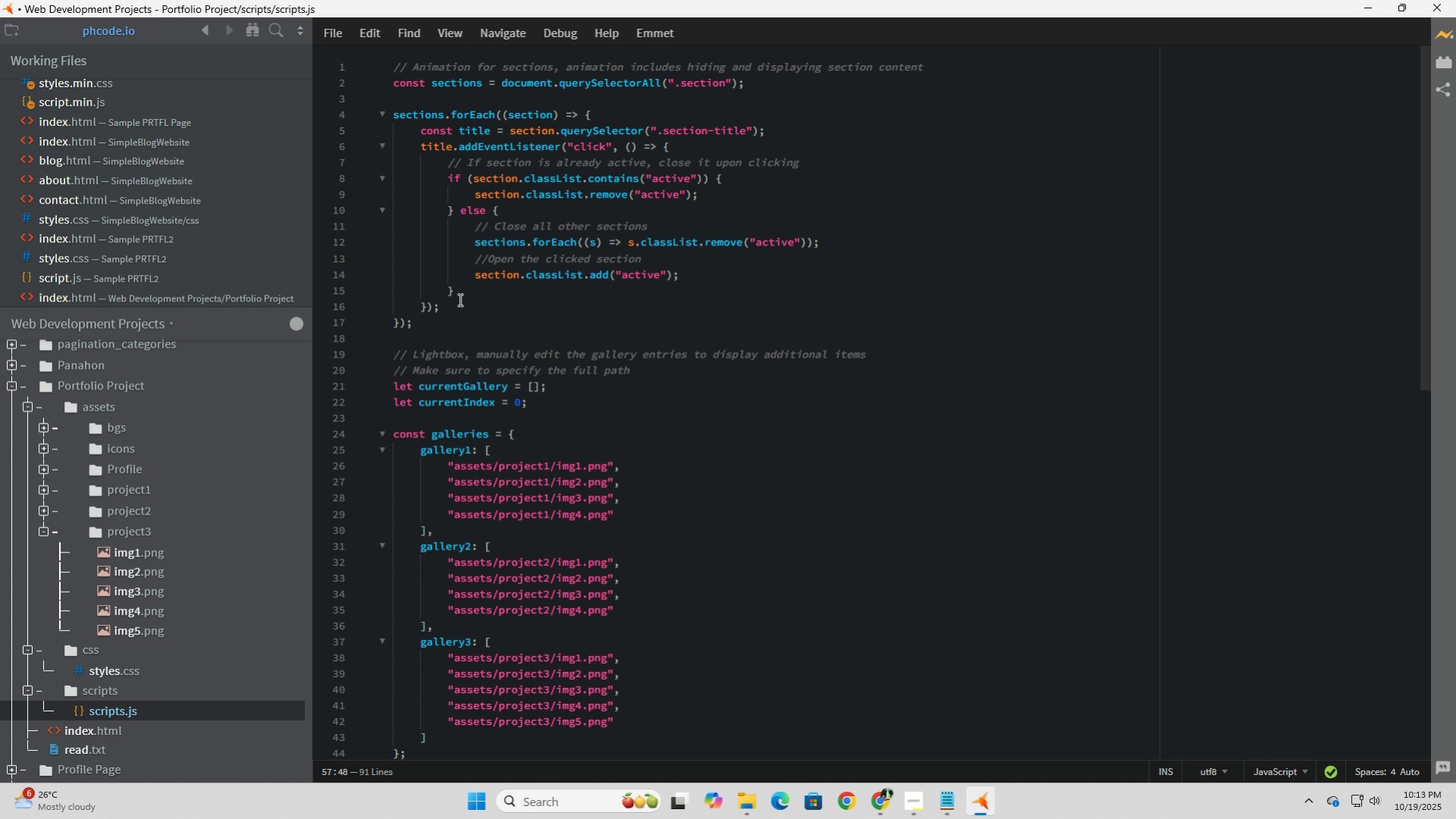 
wait(16.29)
 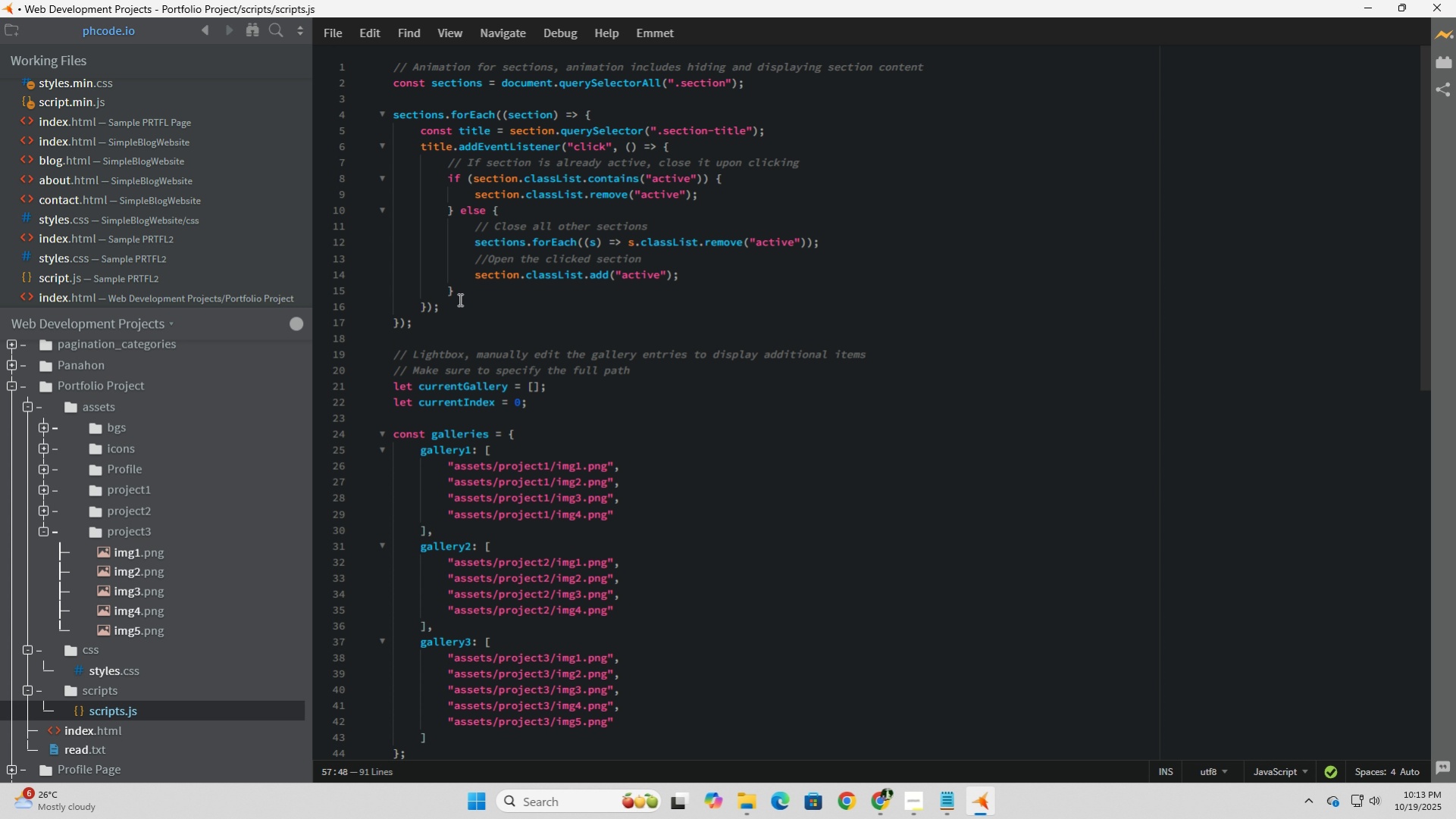 
scroll: coordinate [491, 319], scroll_direction: up, amount: 1.0
 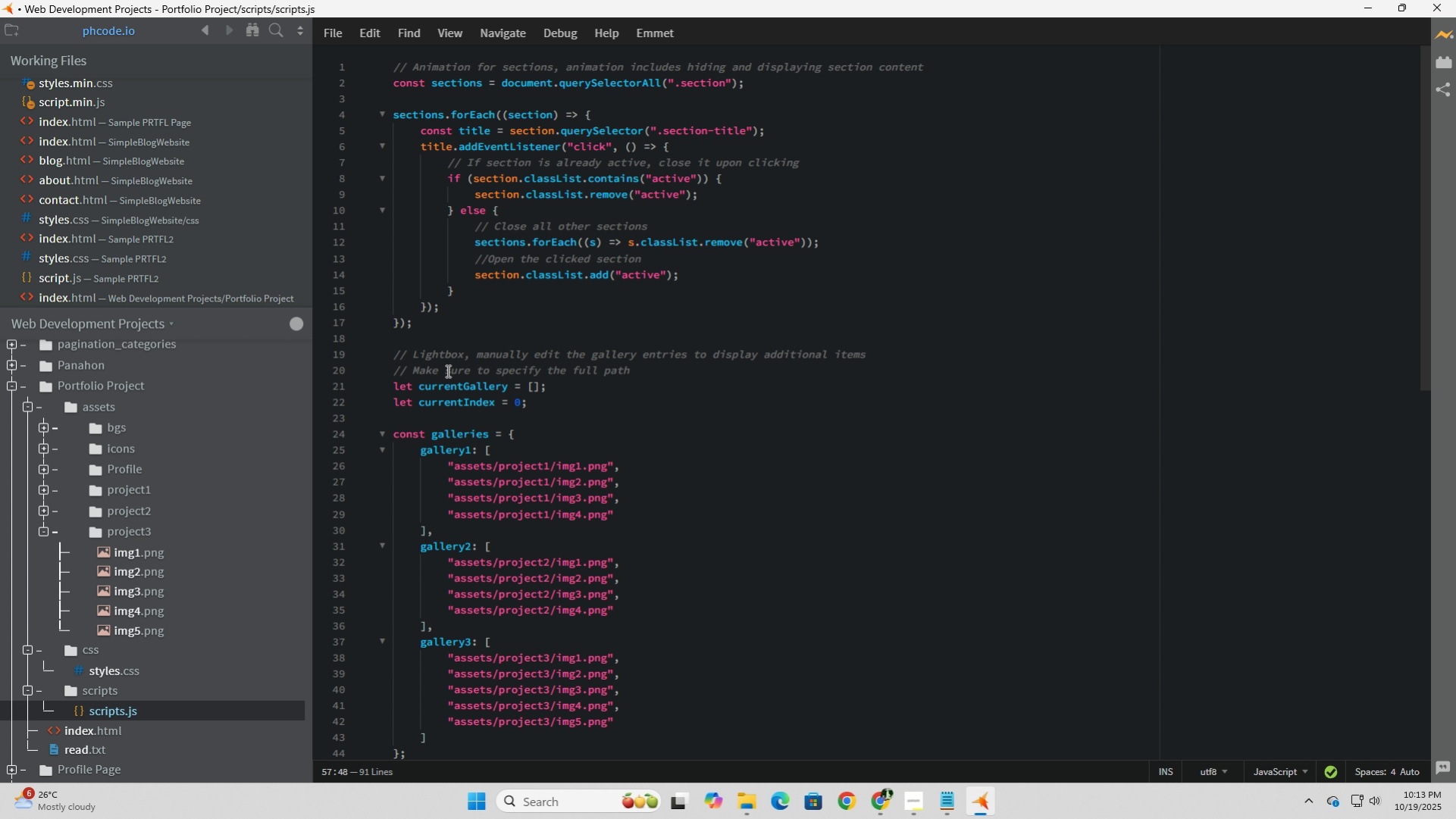 
left_click([656, 370])
 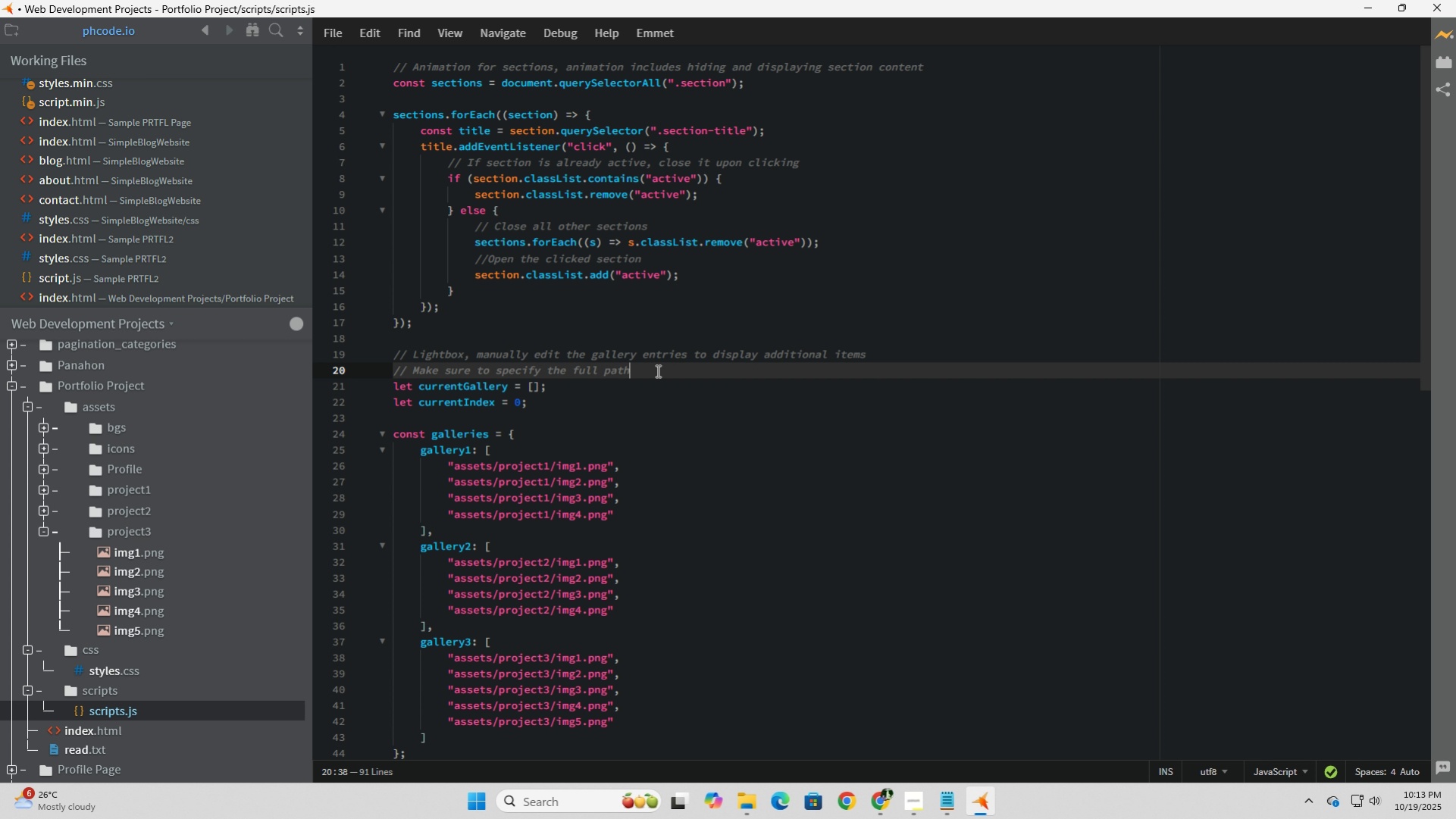 
wait(5.56)
 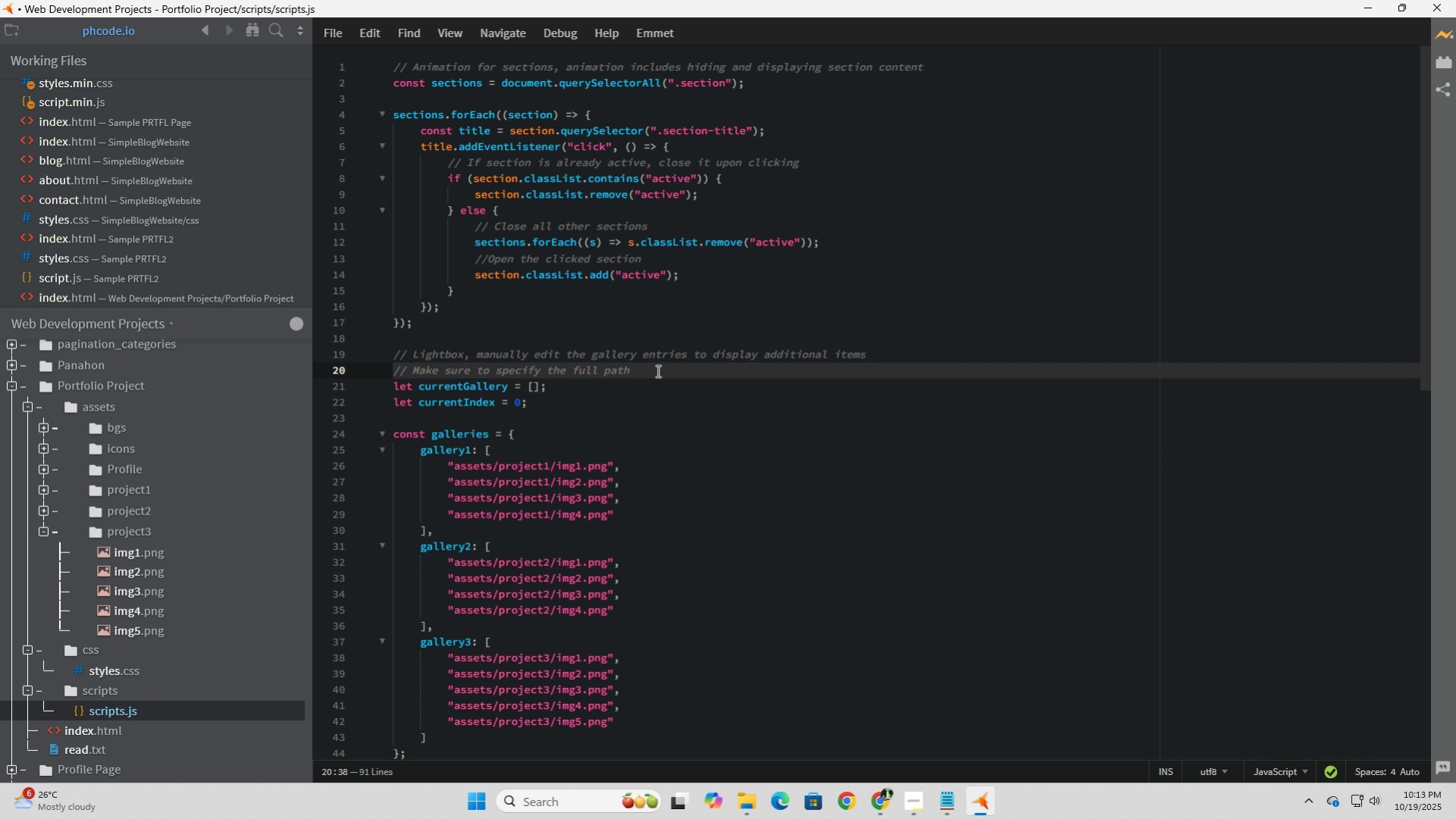 
left_click([656, 370])
 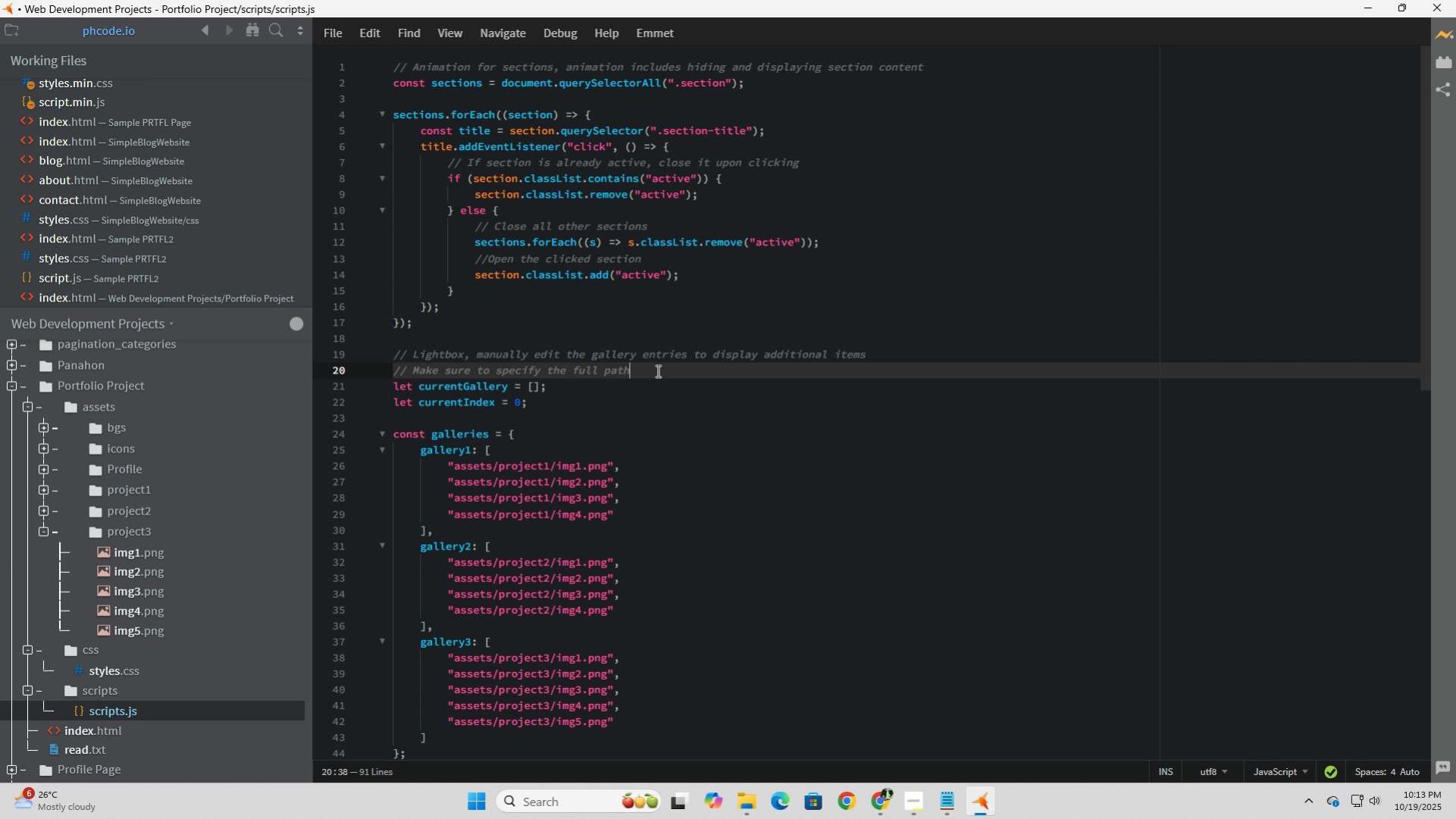 
wait(6.2)
 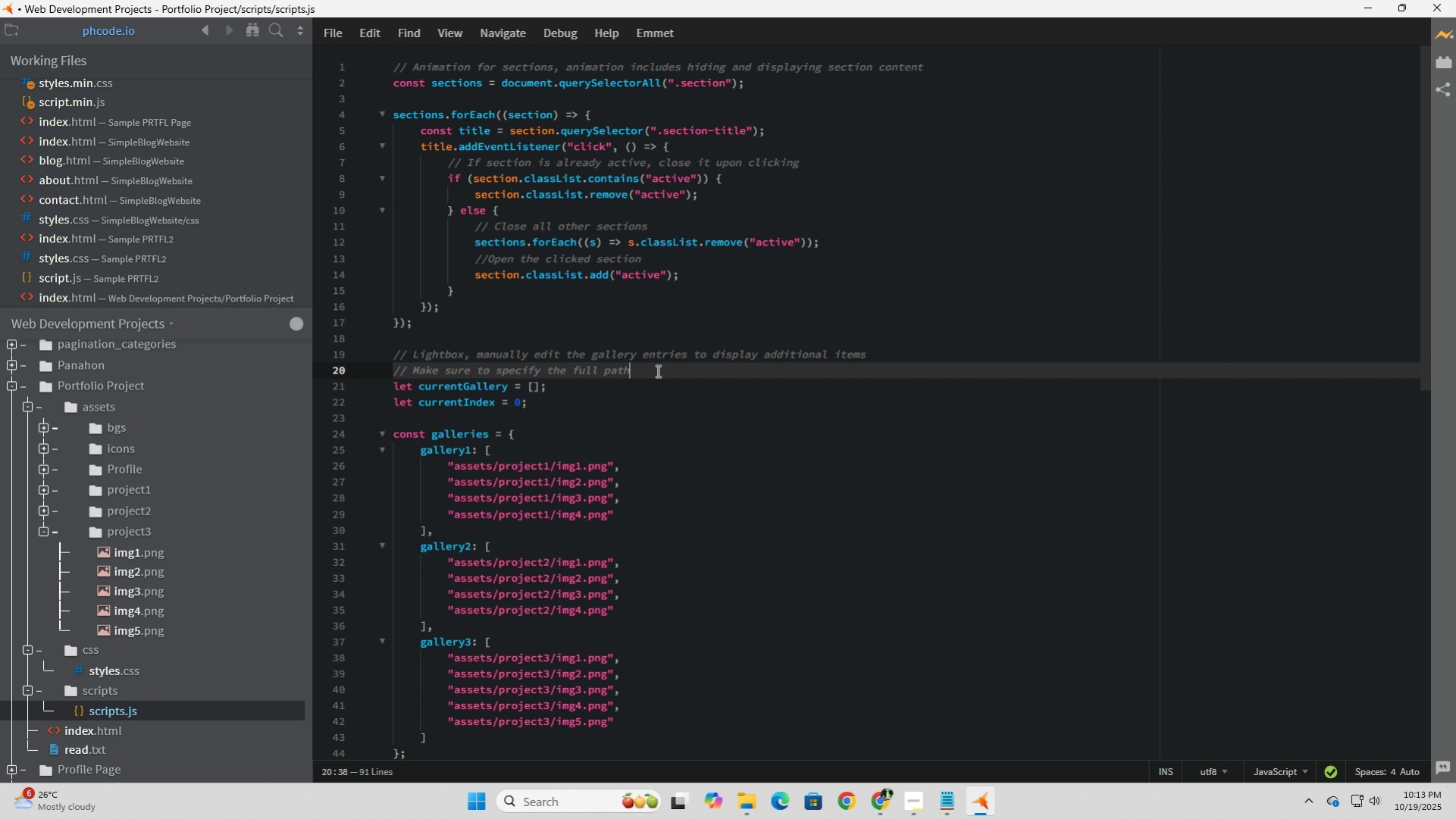 
type( and correct filename. )
 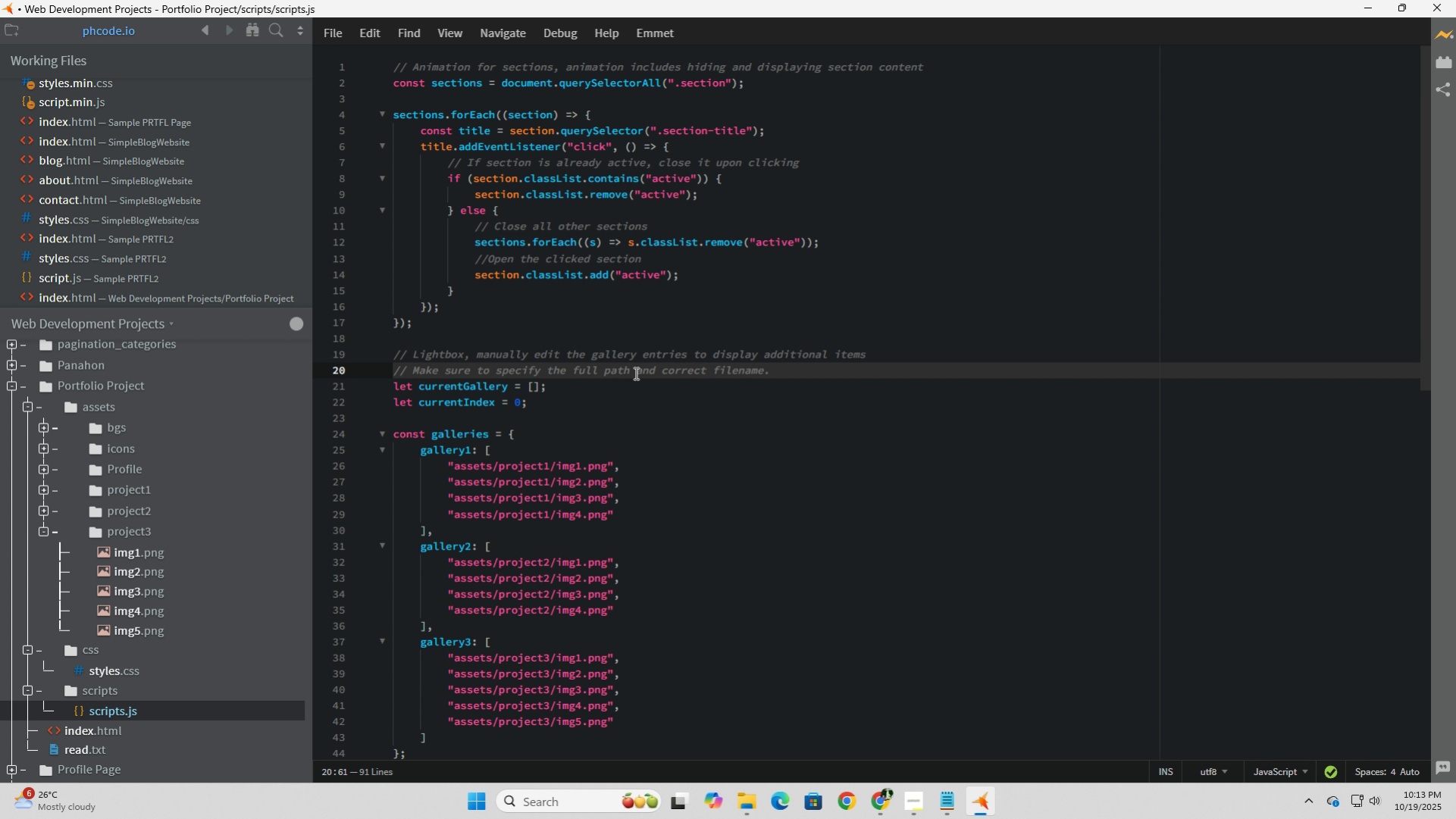 
scroll: coordinate [557, 393], scroll_direction: up, amount: 2.0
 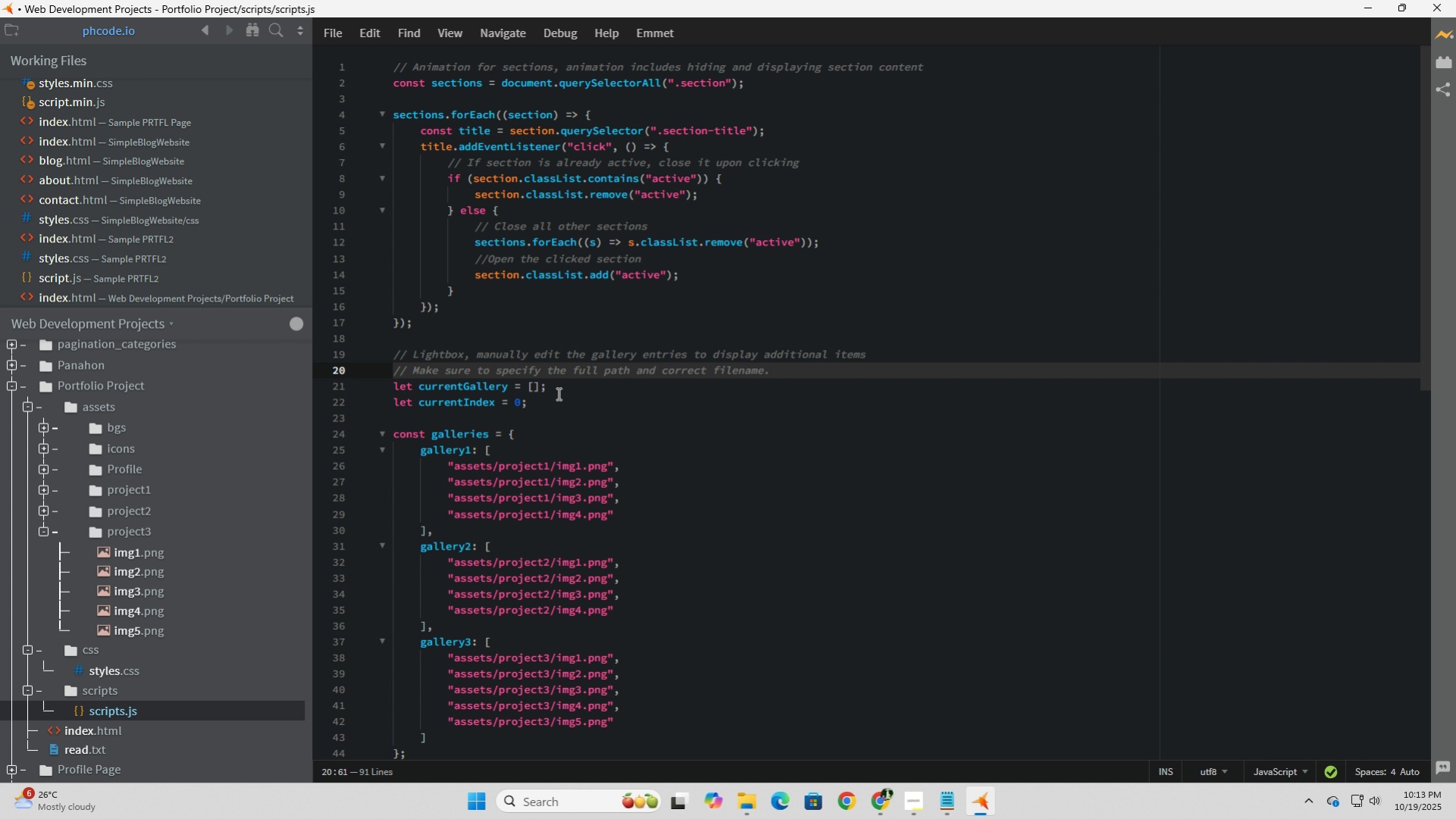 
scroll: coordinate [557, 393], scroll_direction: down, amount: 7.0
 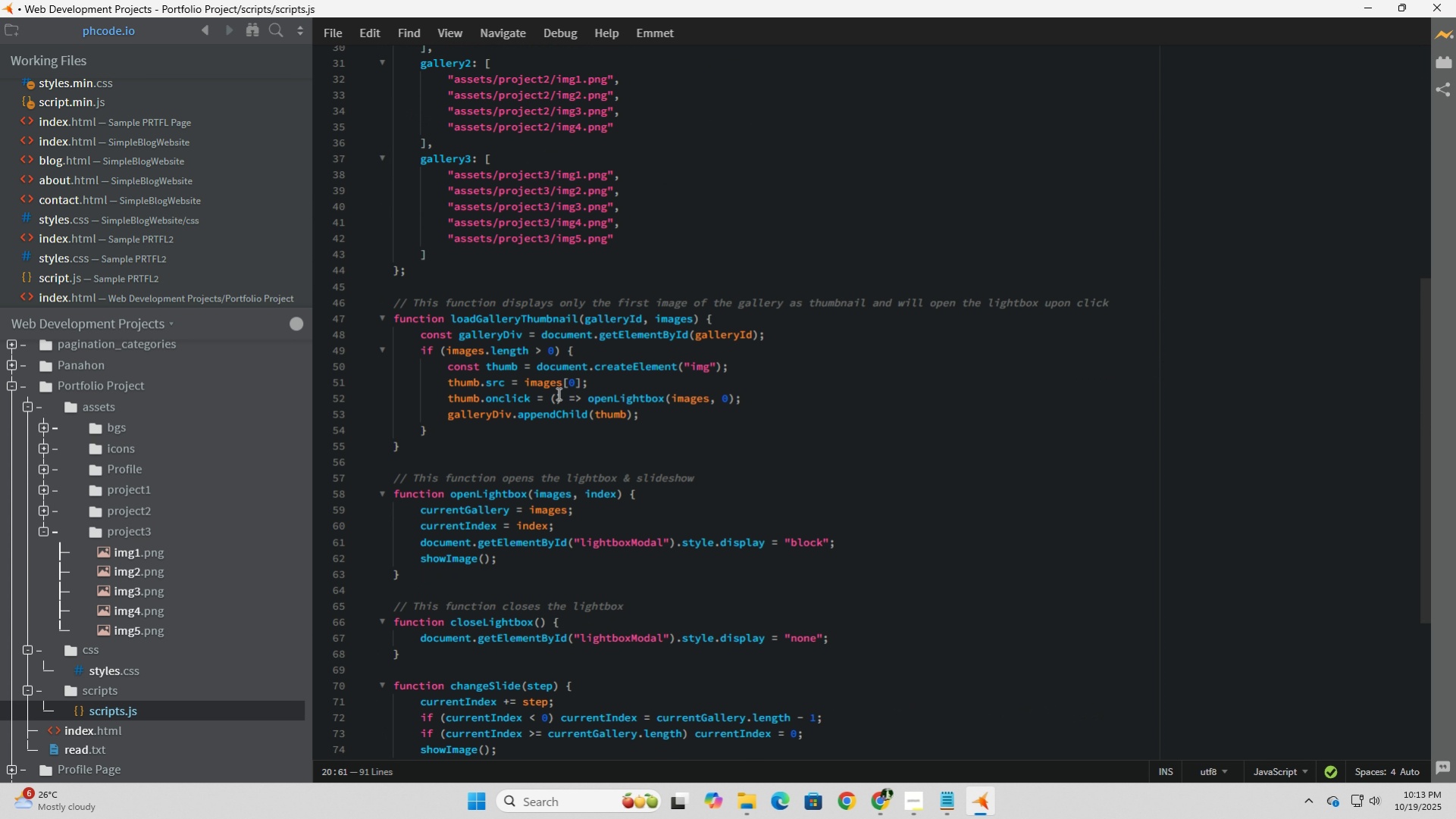 
scroll: coordinate [557, 393], scroll_direction: up, amount: 10.0
 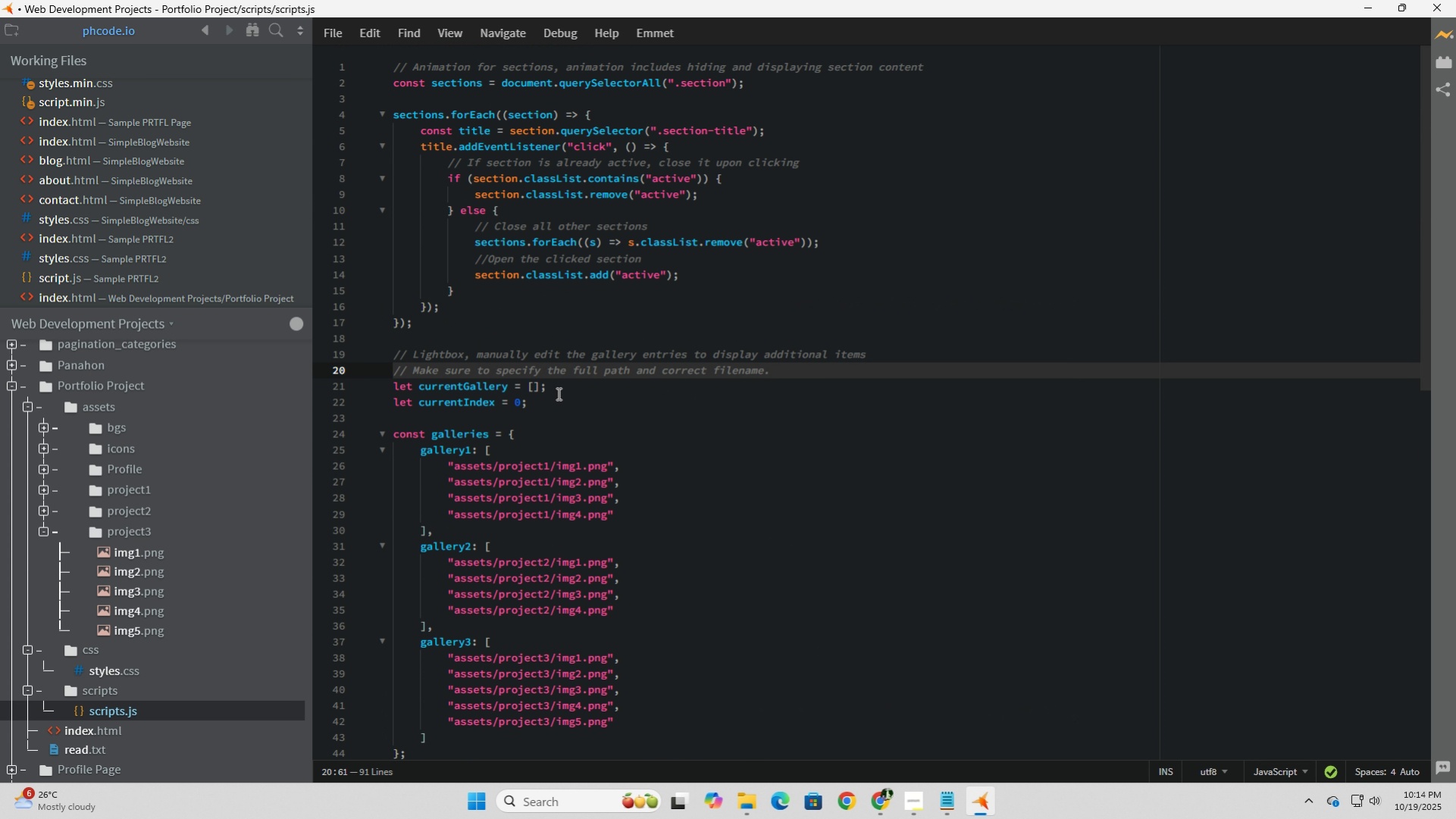 
wait(5.55)
 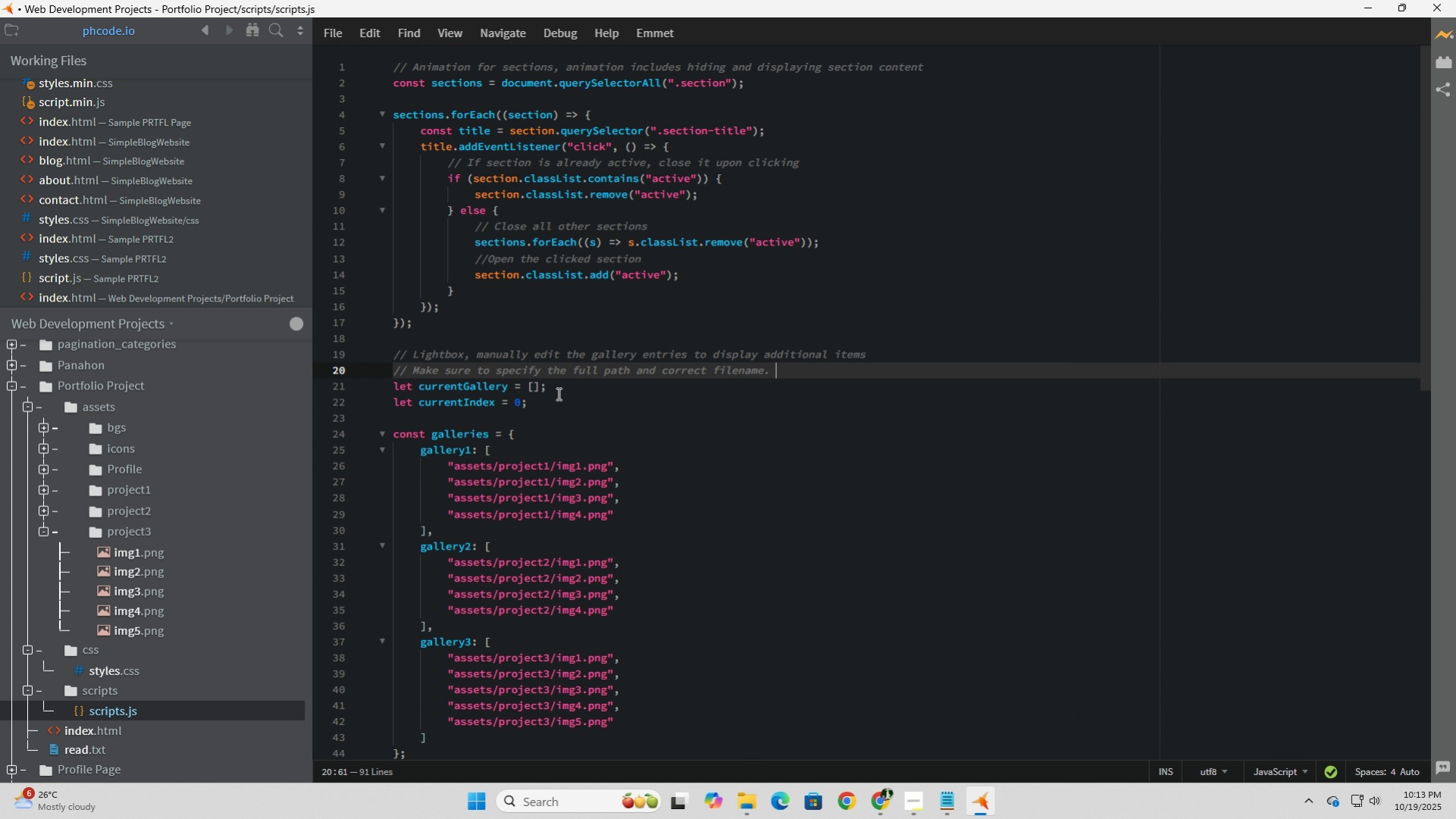 
scroll: coordinate [557, 393], scroll_direction: down, amount: 7.0
 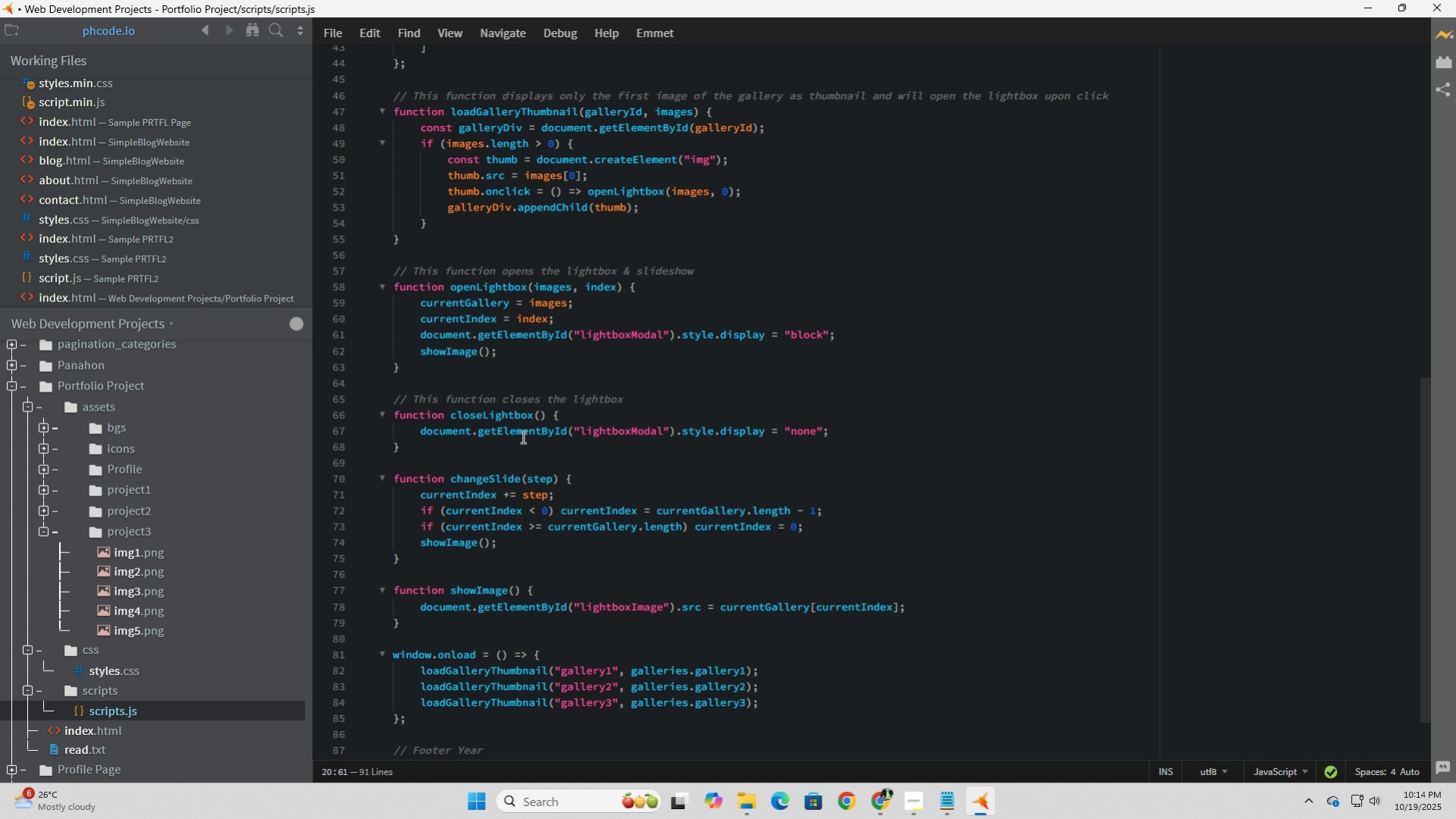 
left_click([468, 461])
 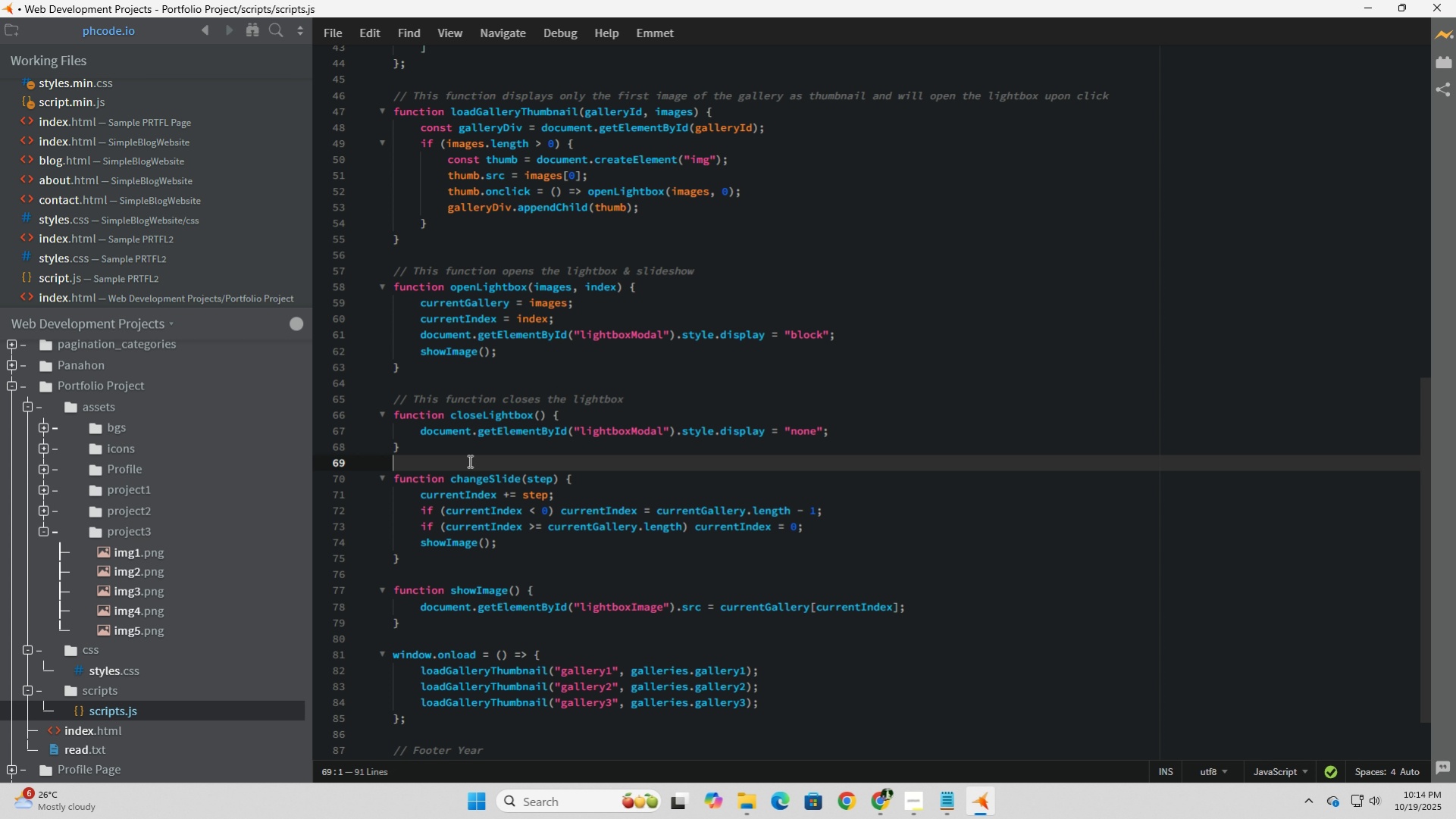 
key(Enter)
 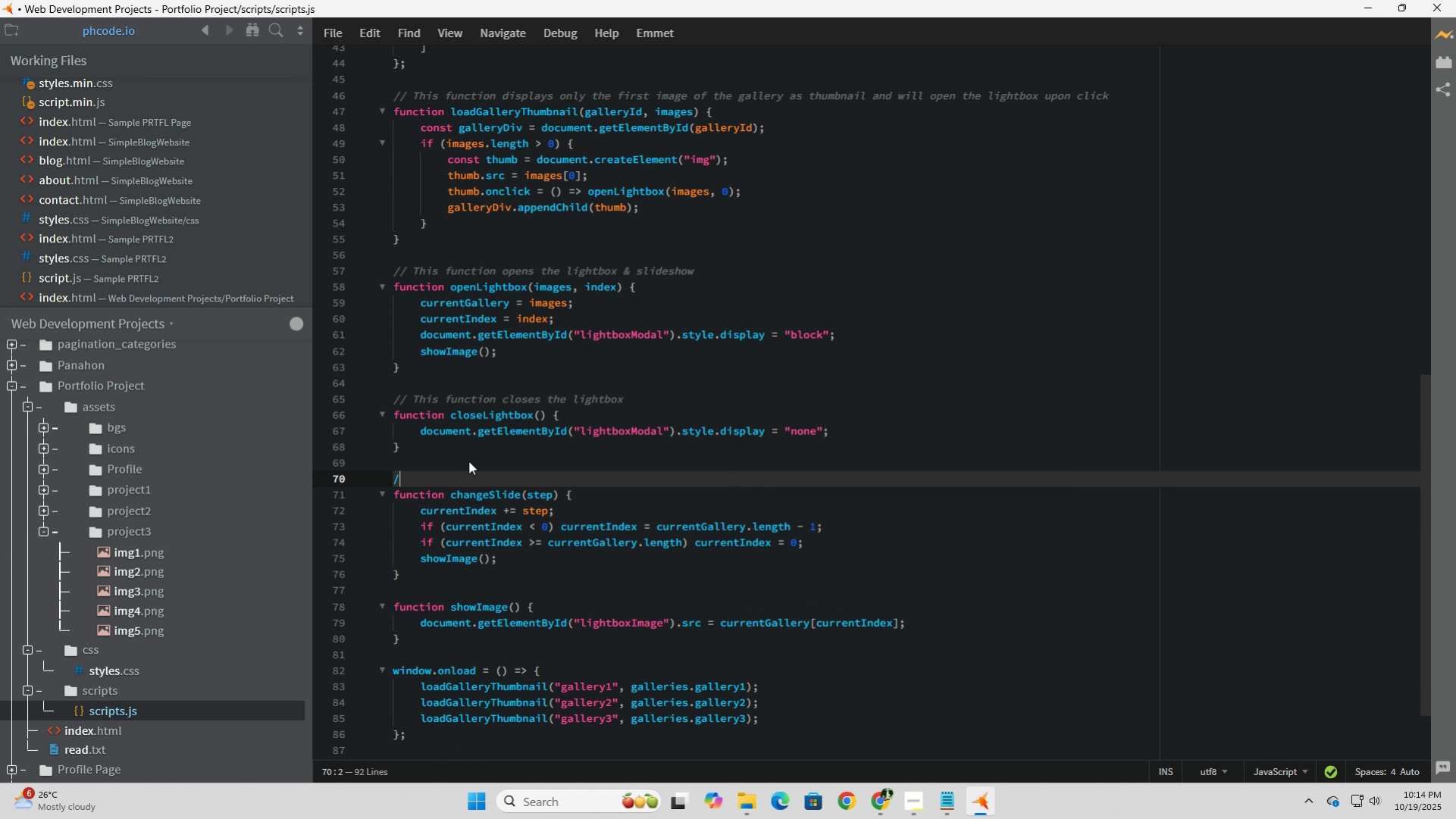 
type(// This fgun)
key(Backspace)
key(Backspace)
key(Backspace)
type(unction )
 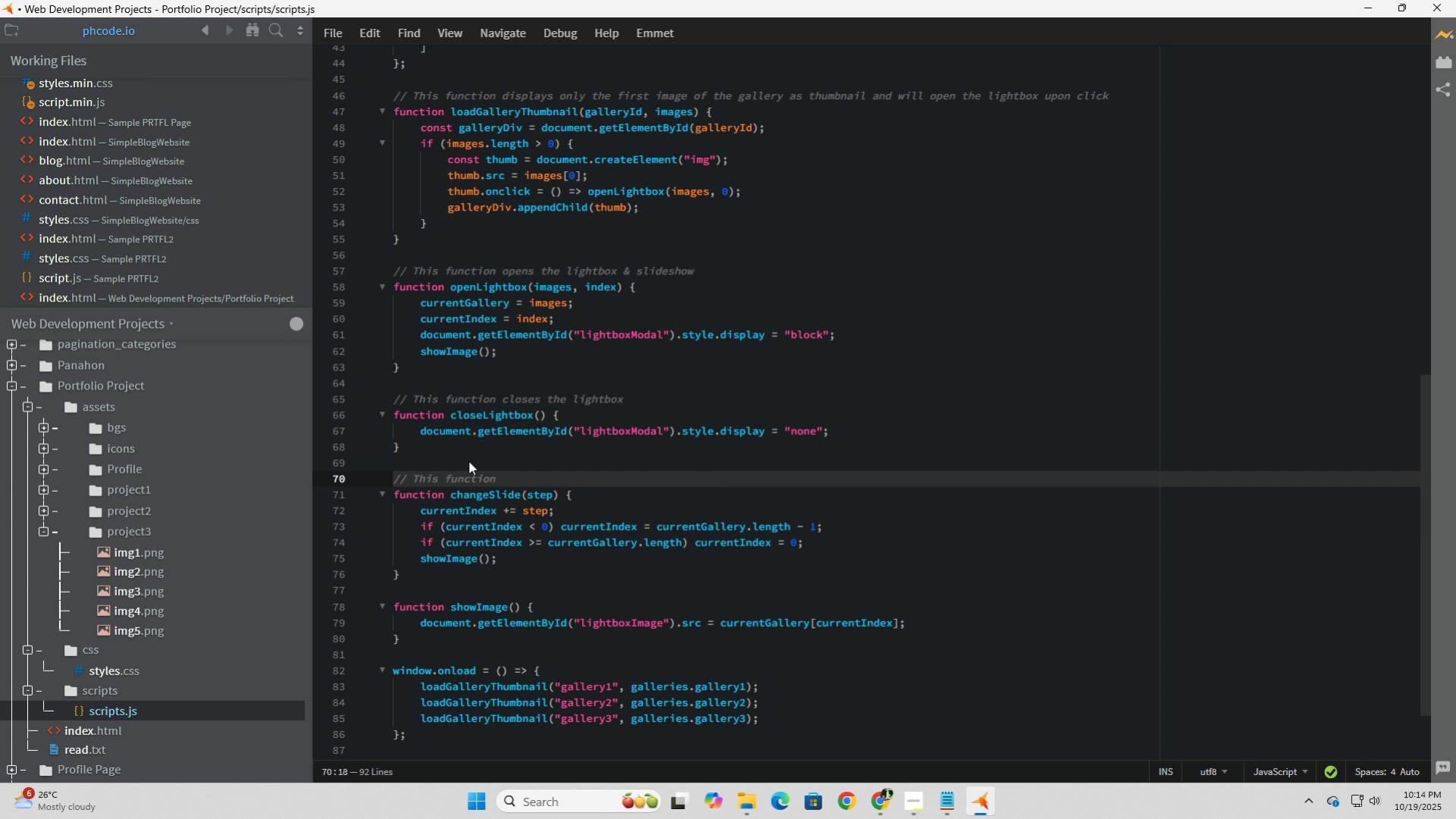 
type(is for )
 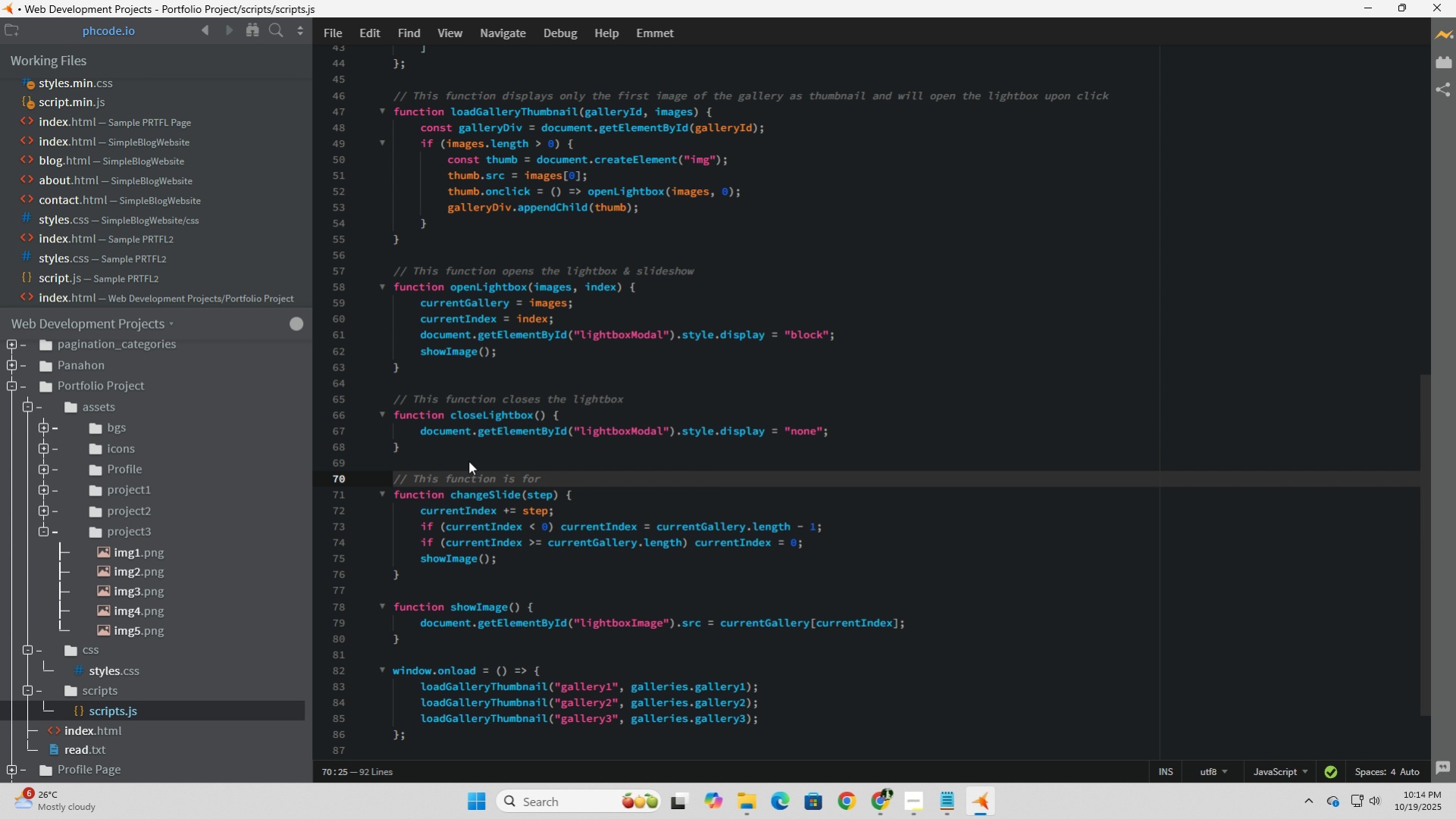 
type(slideshow control)
 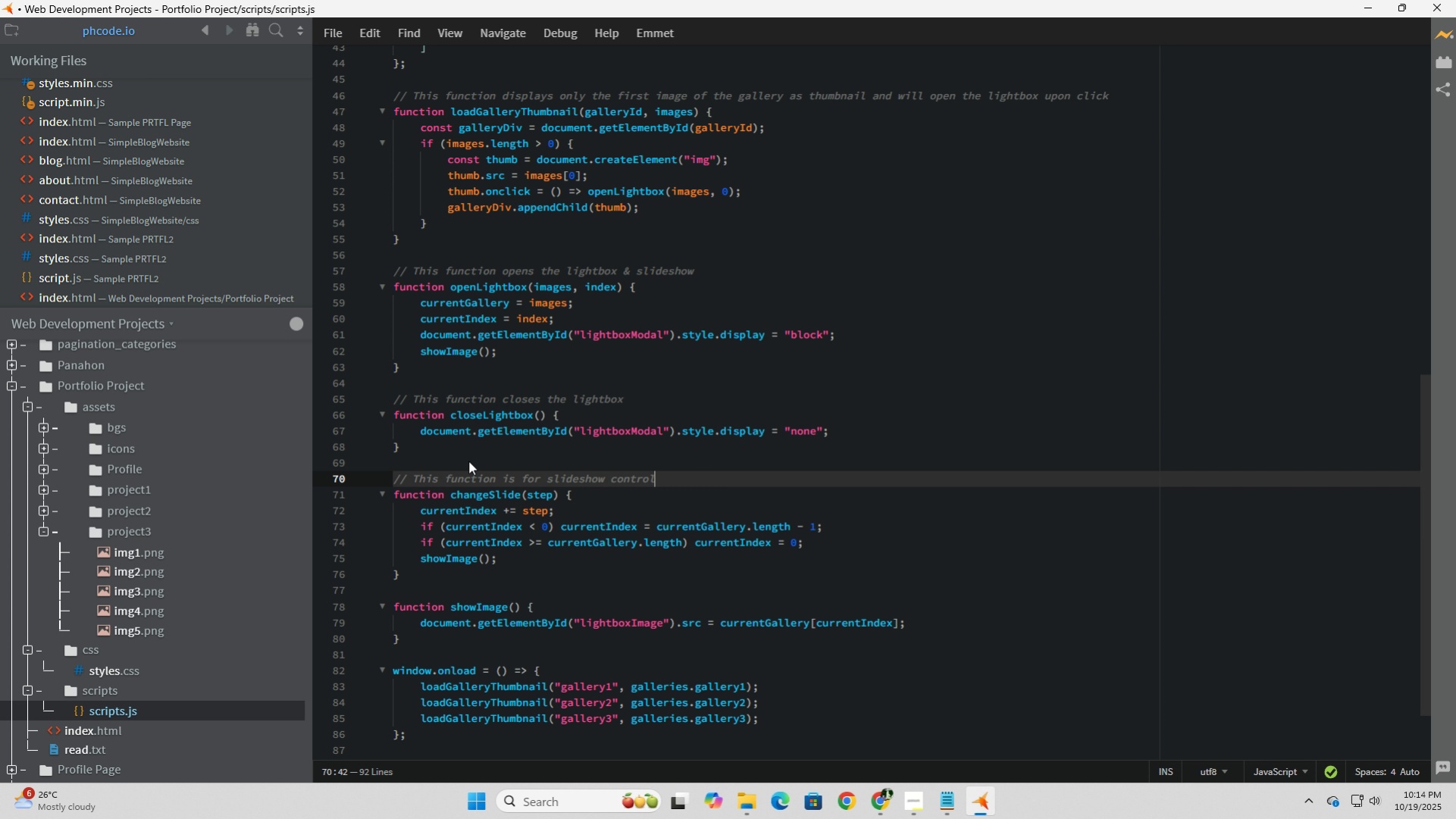 
wait(6.59)
 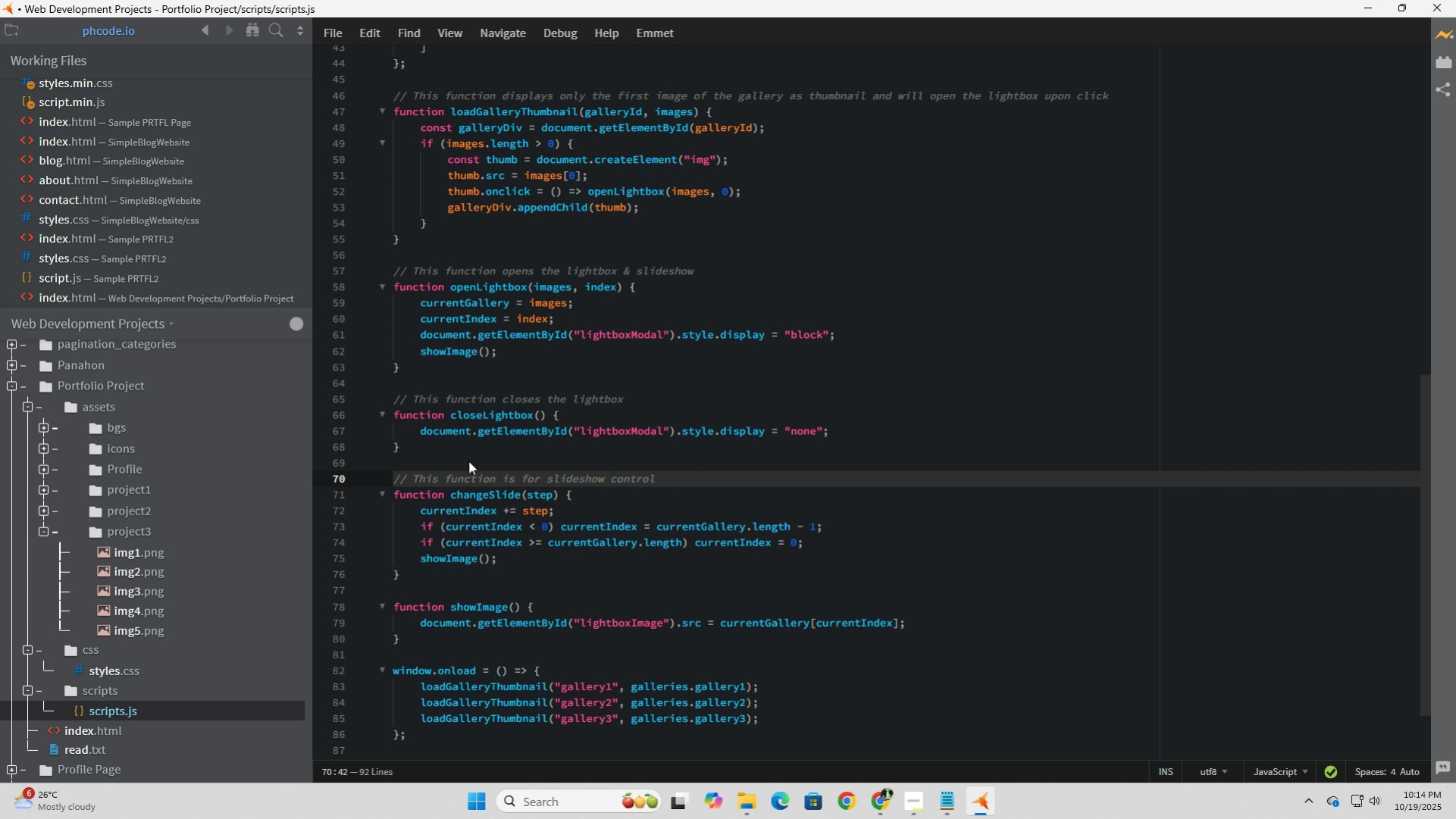 
scroll: coordinate [468, 461], scroll_direction: down, amount: 2.0
 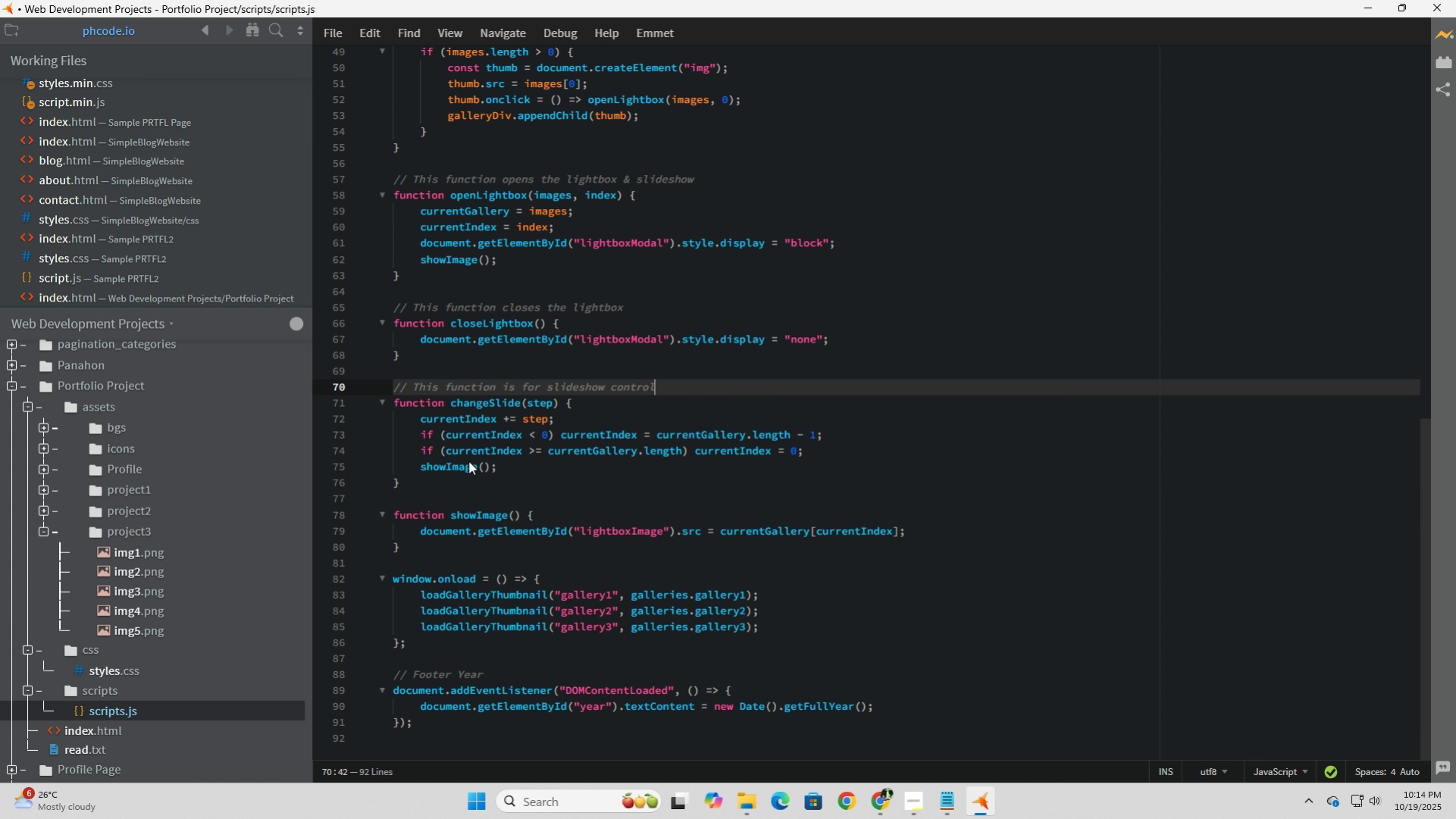 
wait(12.31)
 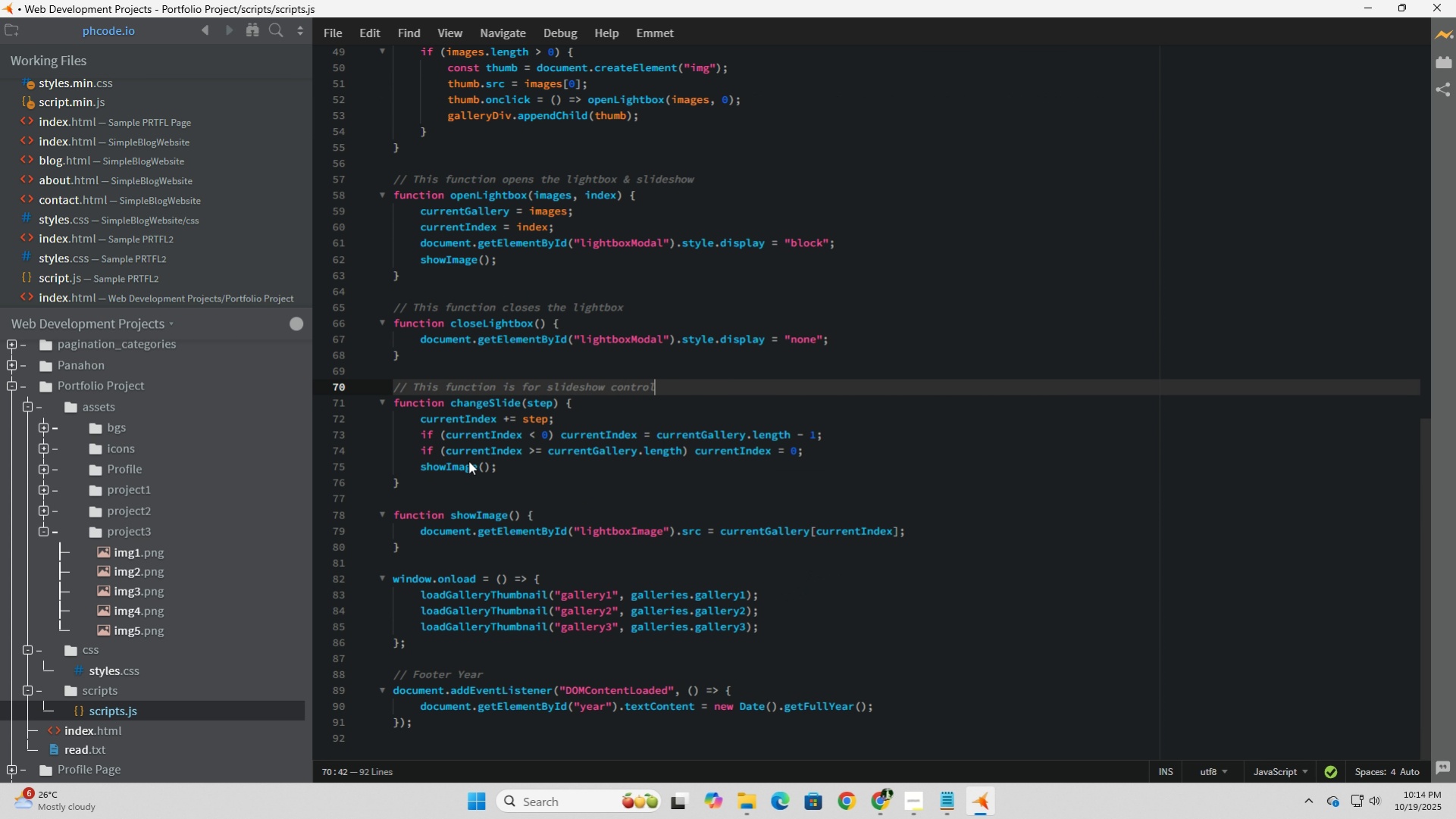 
scroll: coordinate [468, 461], scroll_direction: down, amount: 2.0
 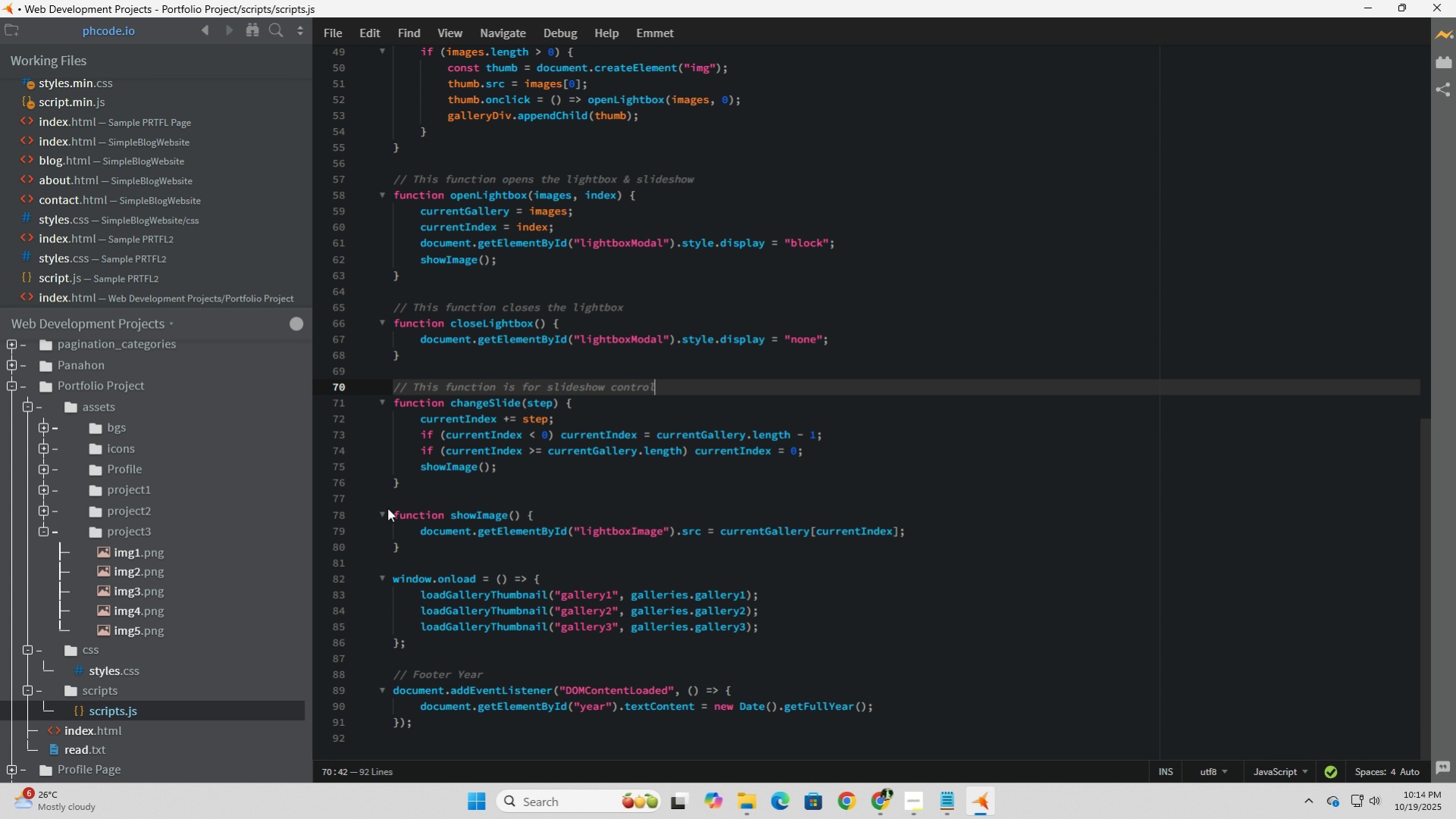 
left_click([403, 499])
 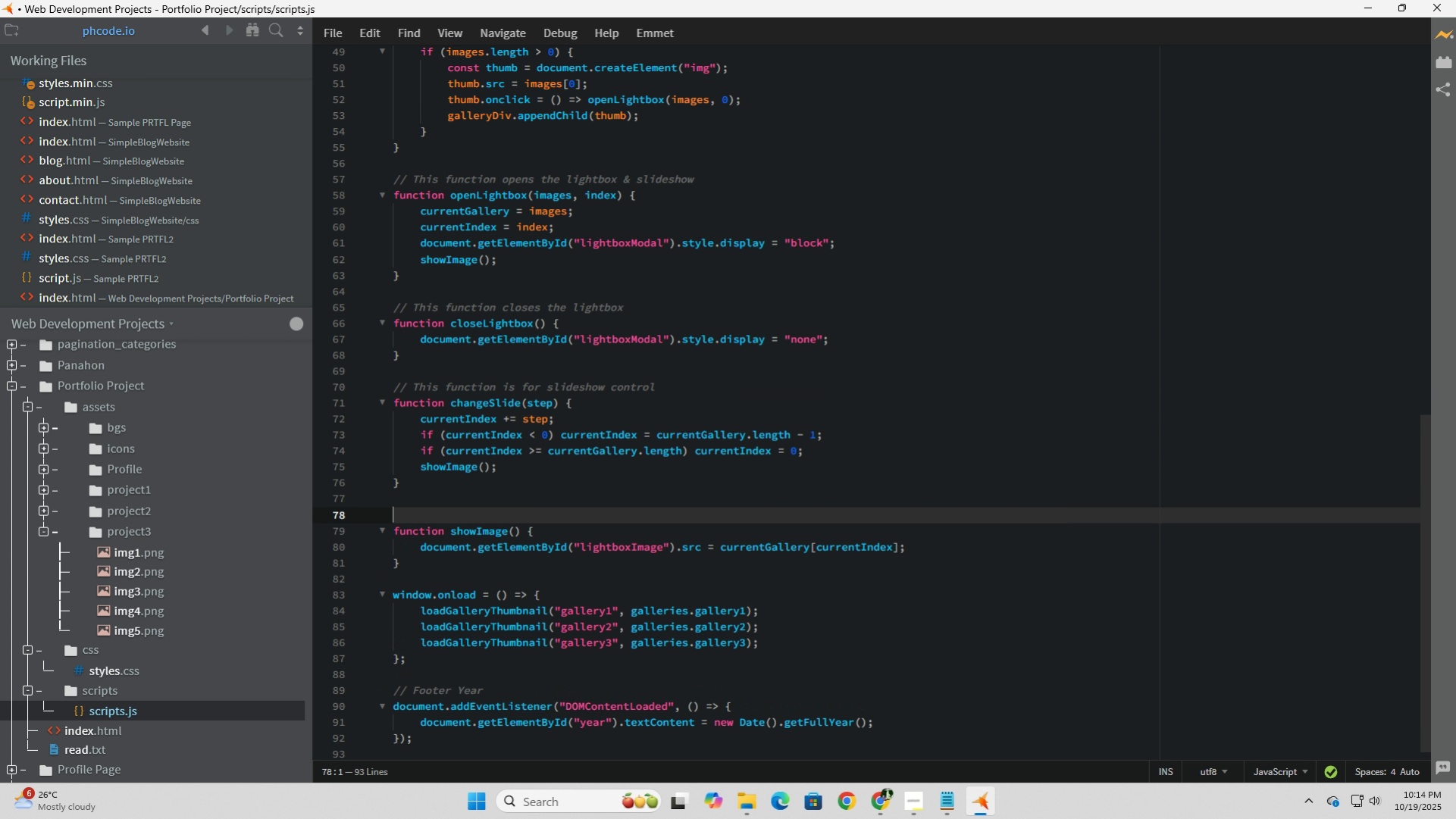 
key(Enter)
 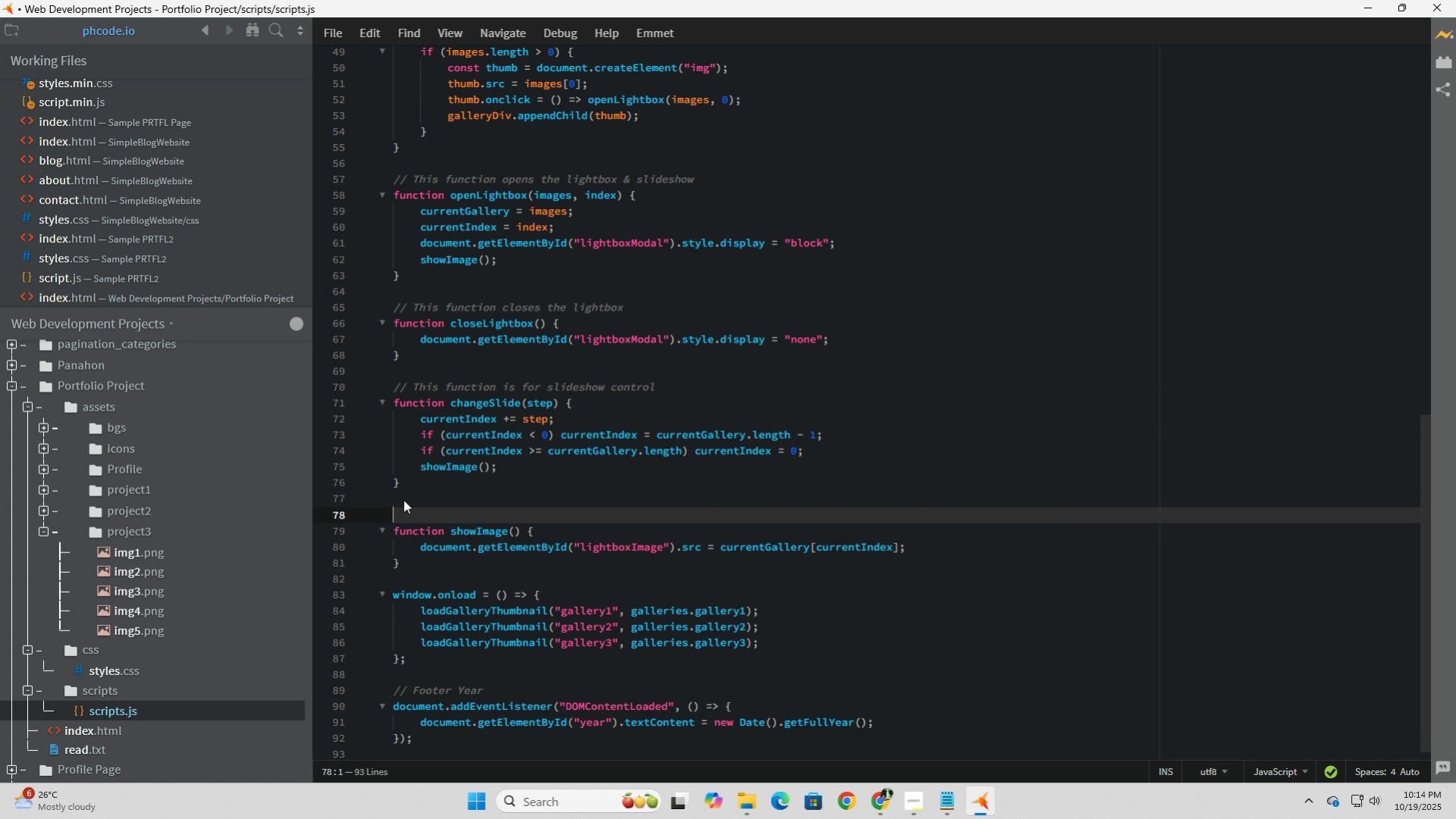 
type(// This function is for showing the images in lightbox)
 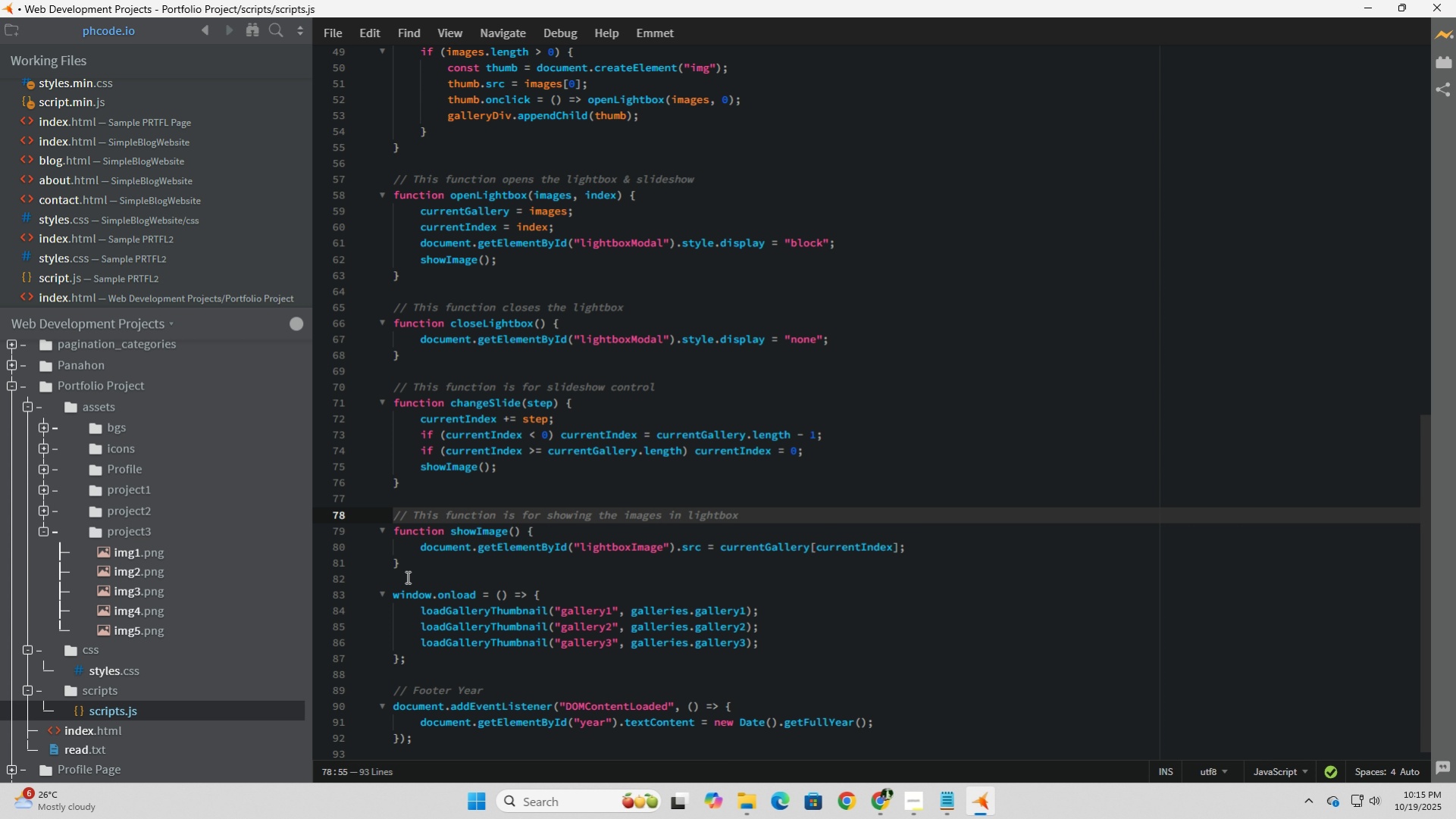 
left_click([412, 584])
 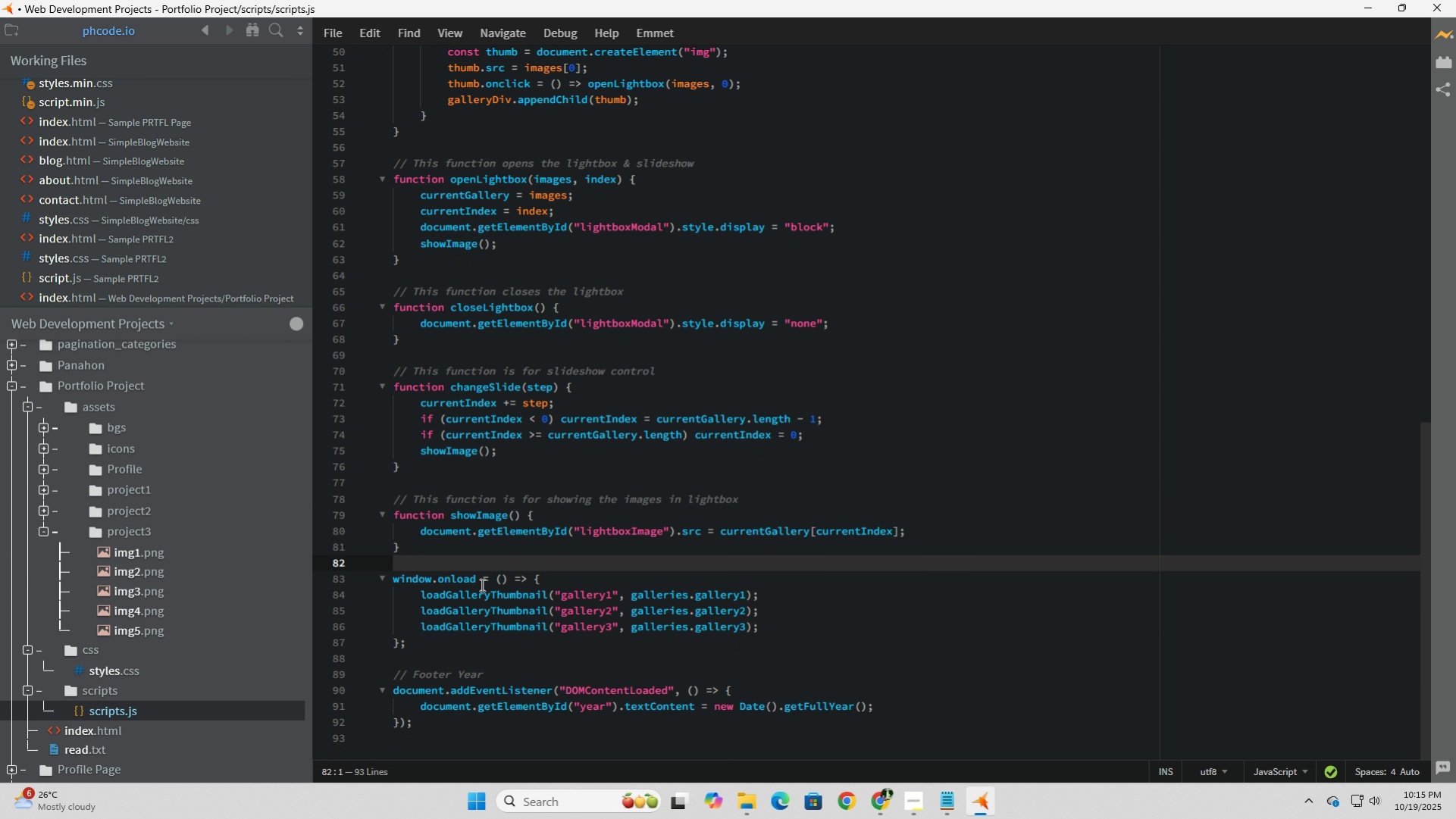 
scroll: coordinate [481, 584], scroll_direction: down, amount: 3.0
 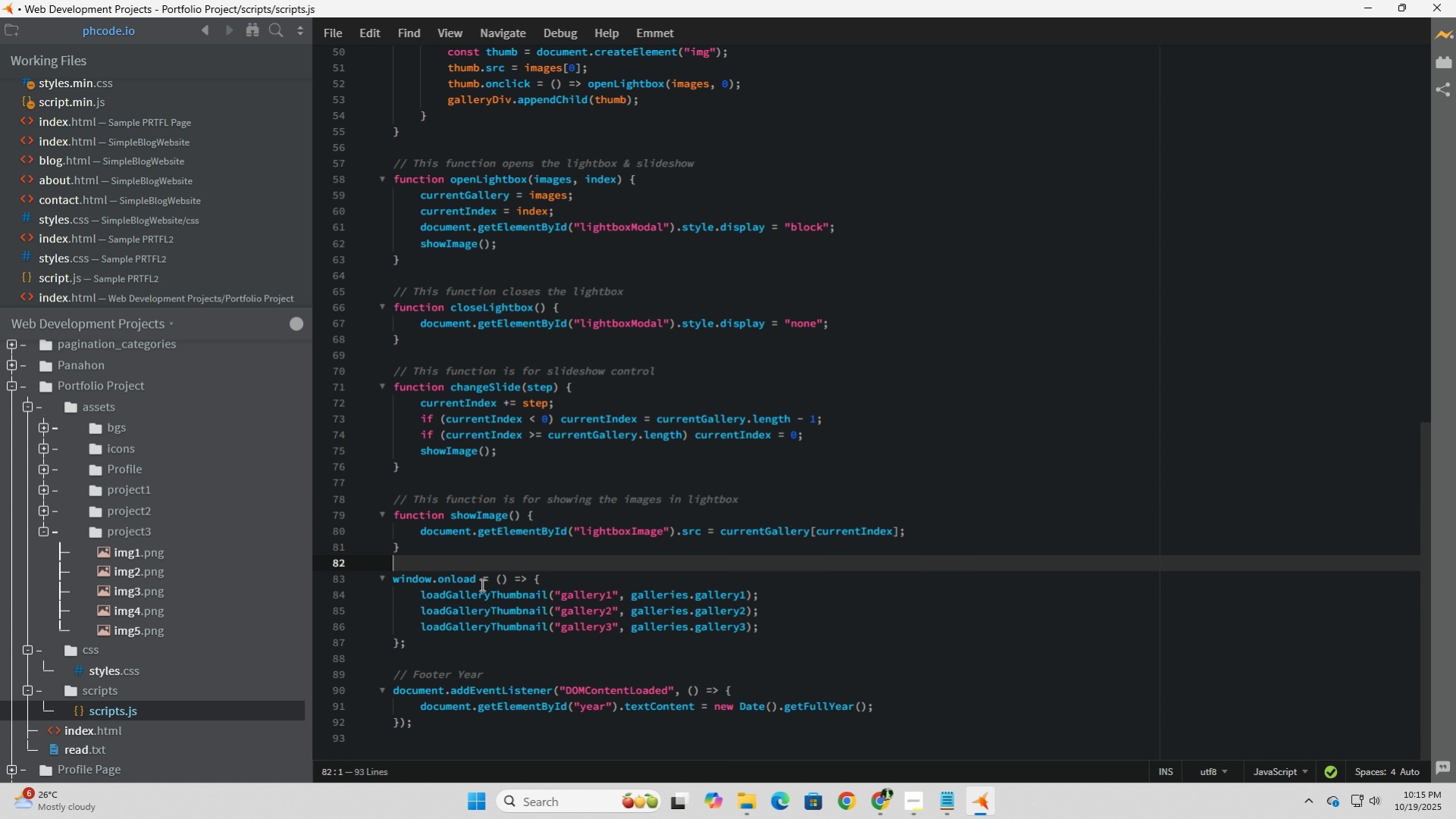 
key(Enter)
 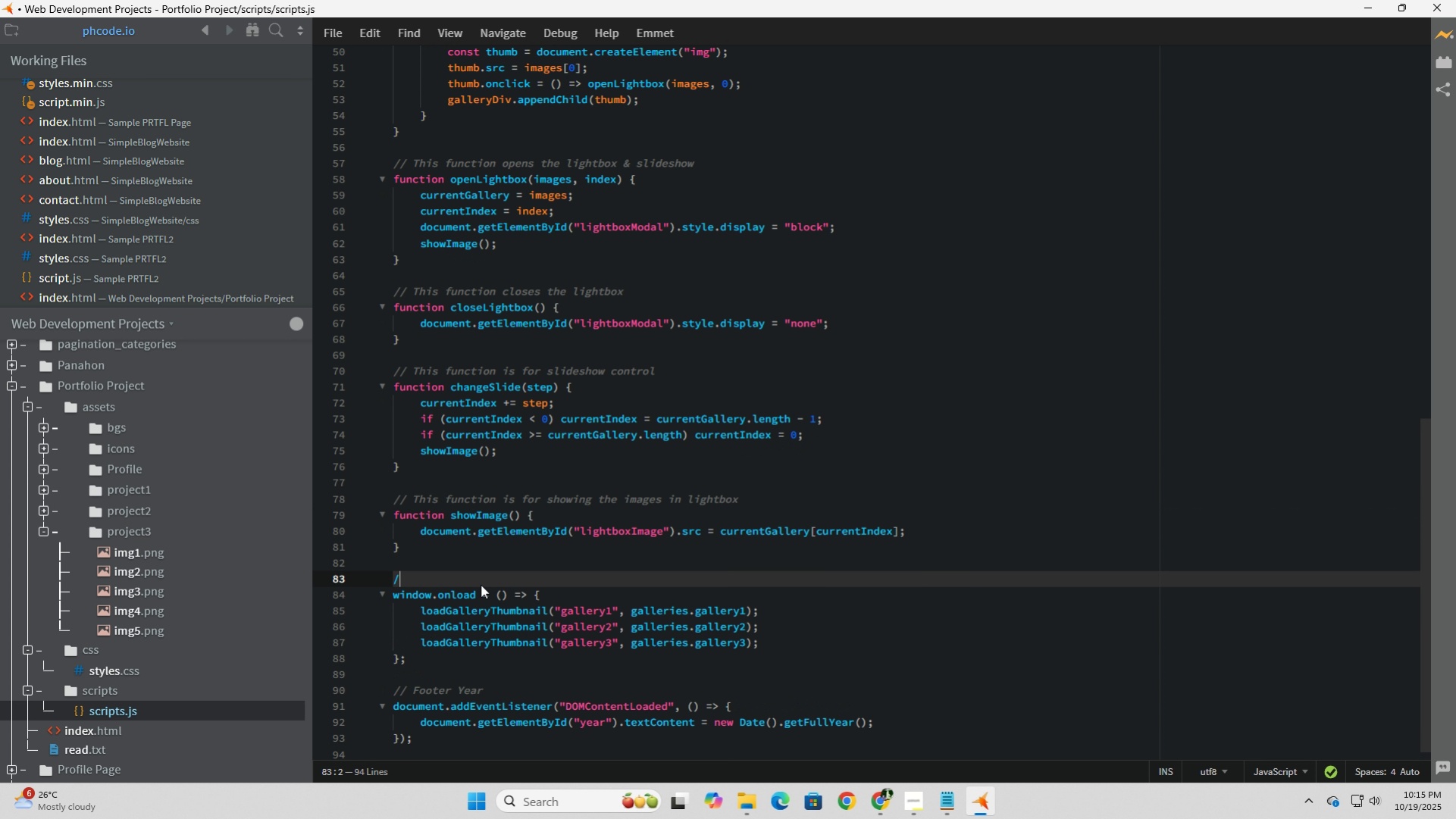 
key(NumpadDivide)
 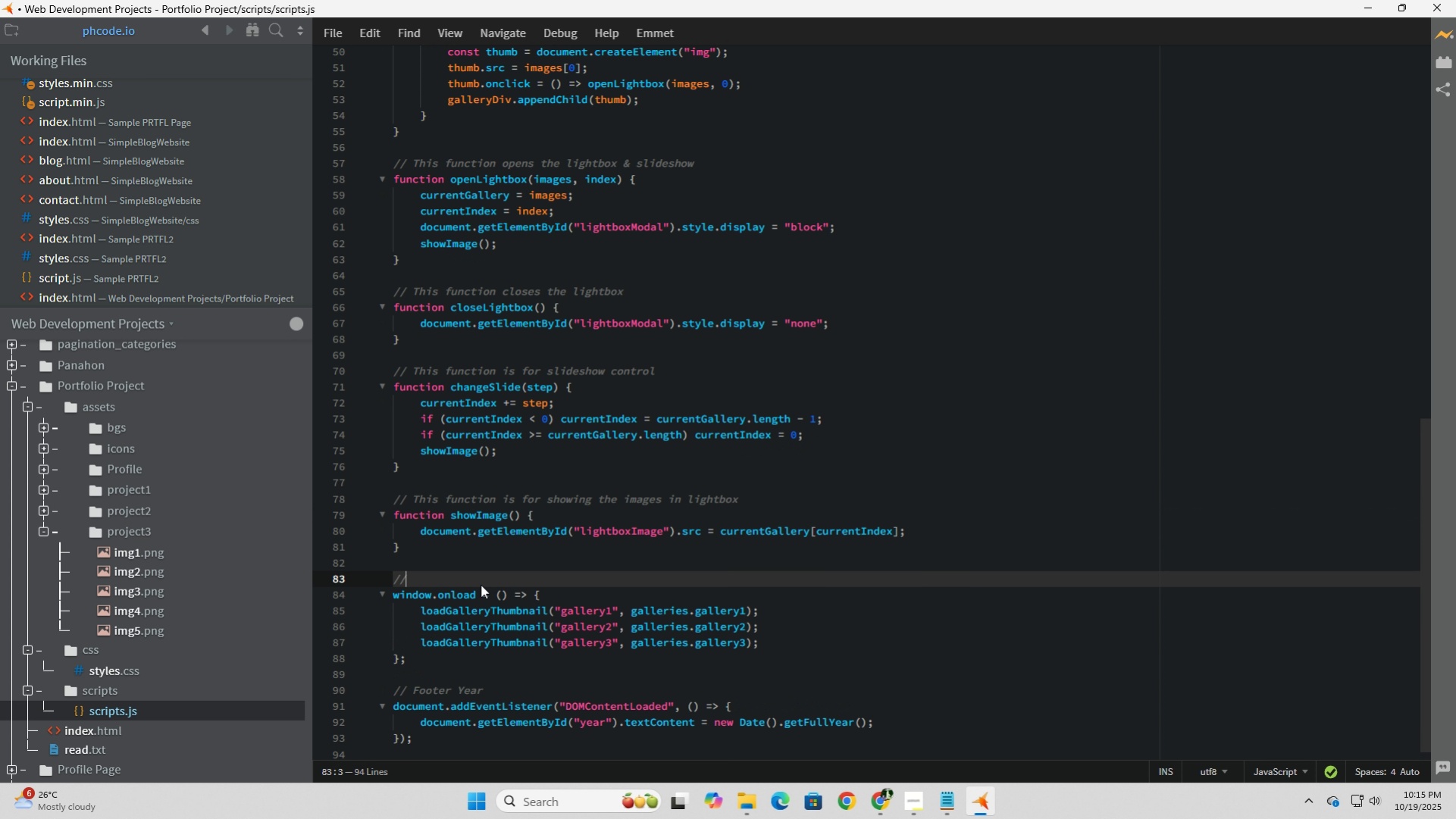 
key(NumpadDivide)
 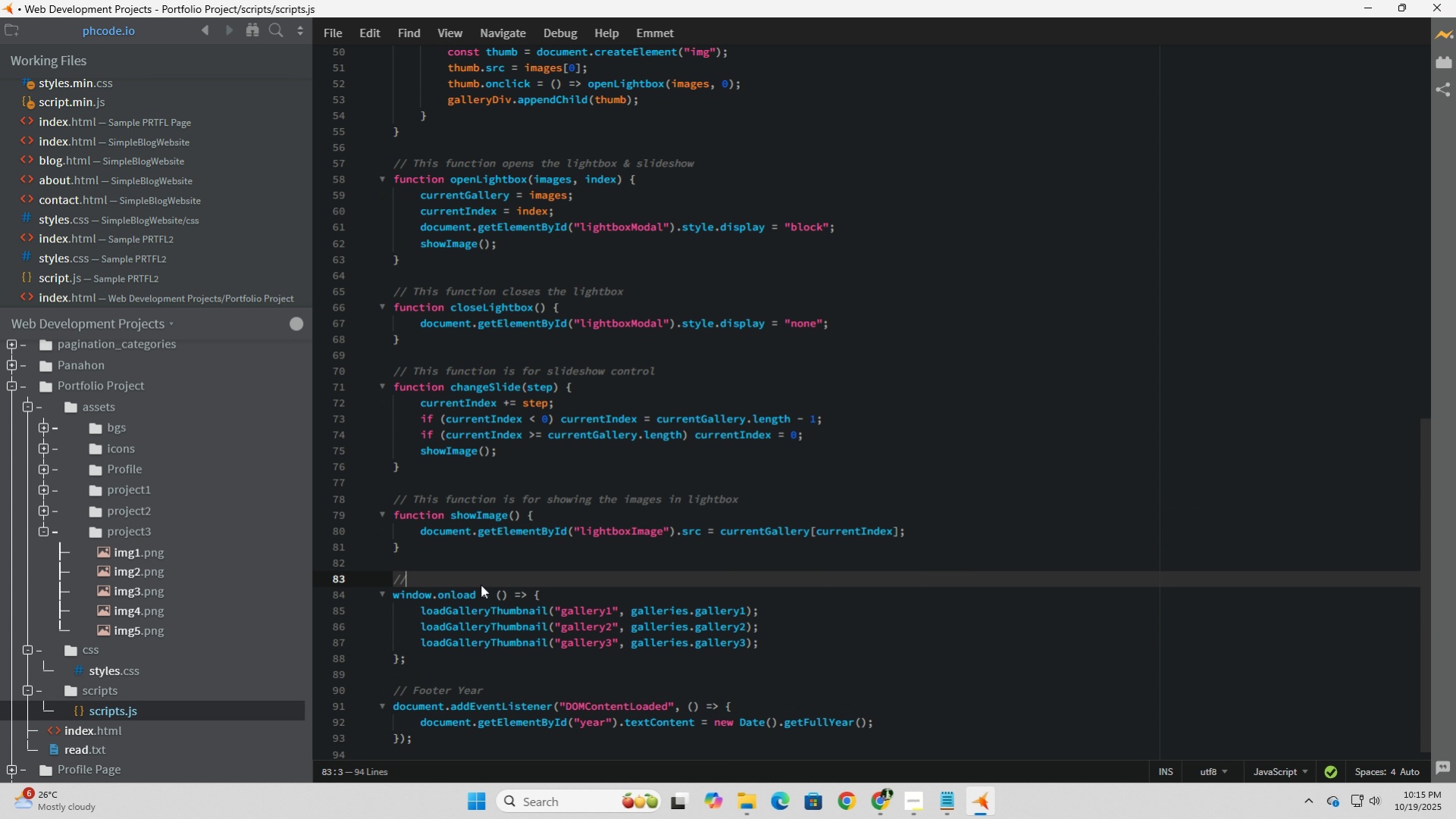 
key(Space)
 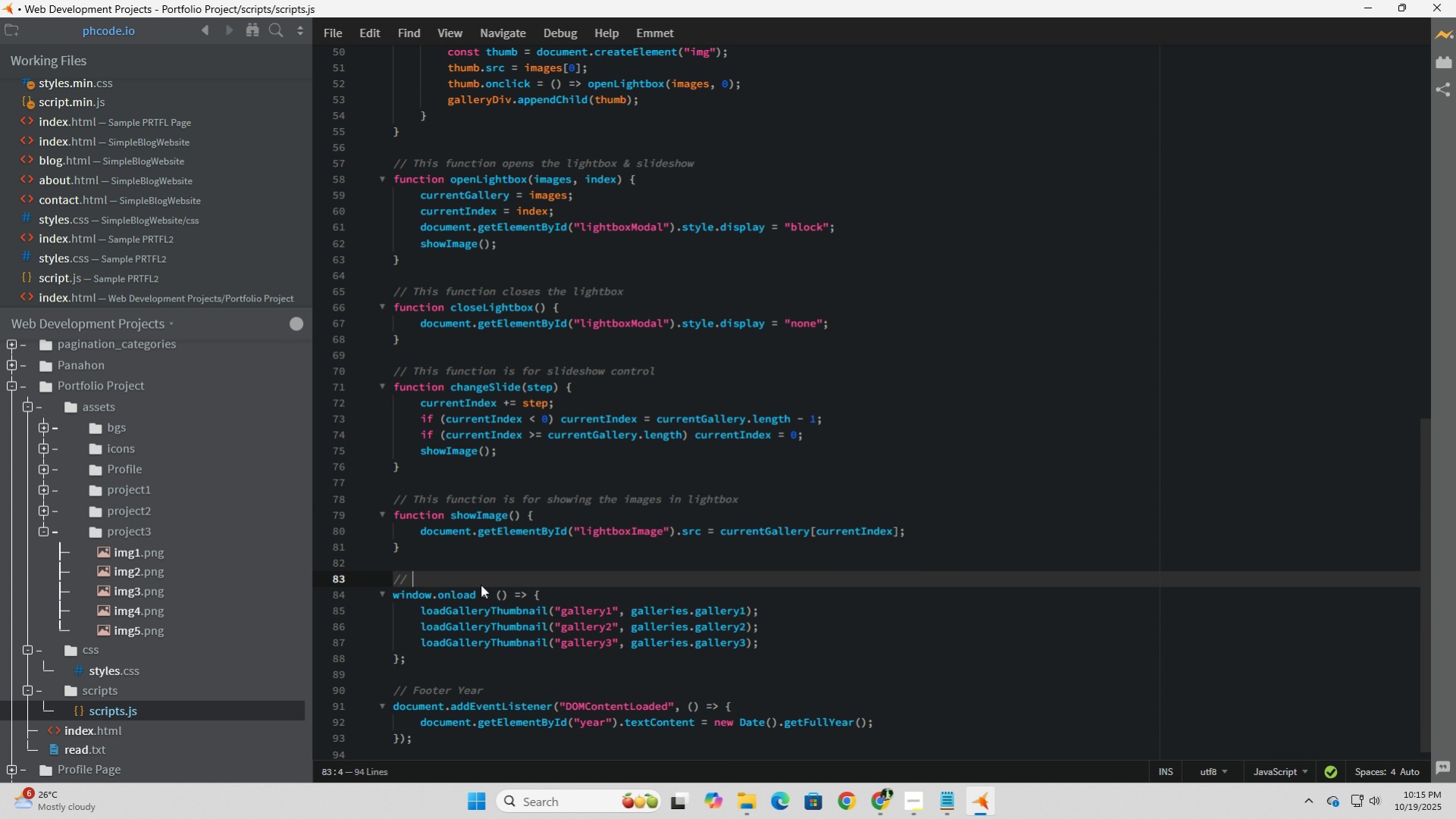 
type(Autoloading images from gallery)
 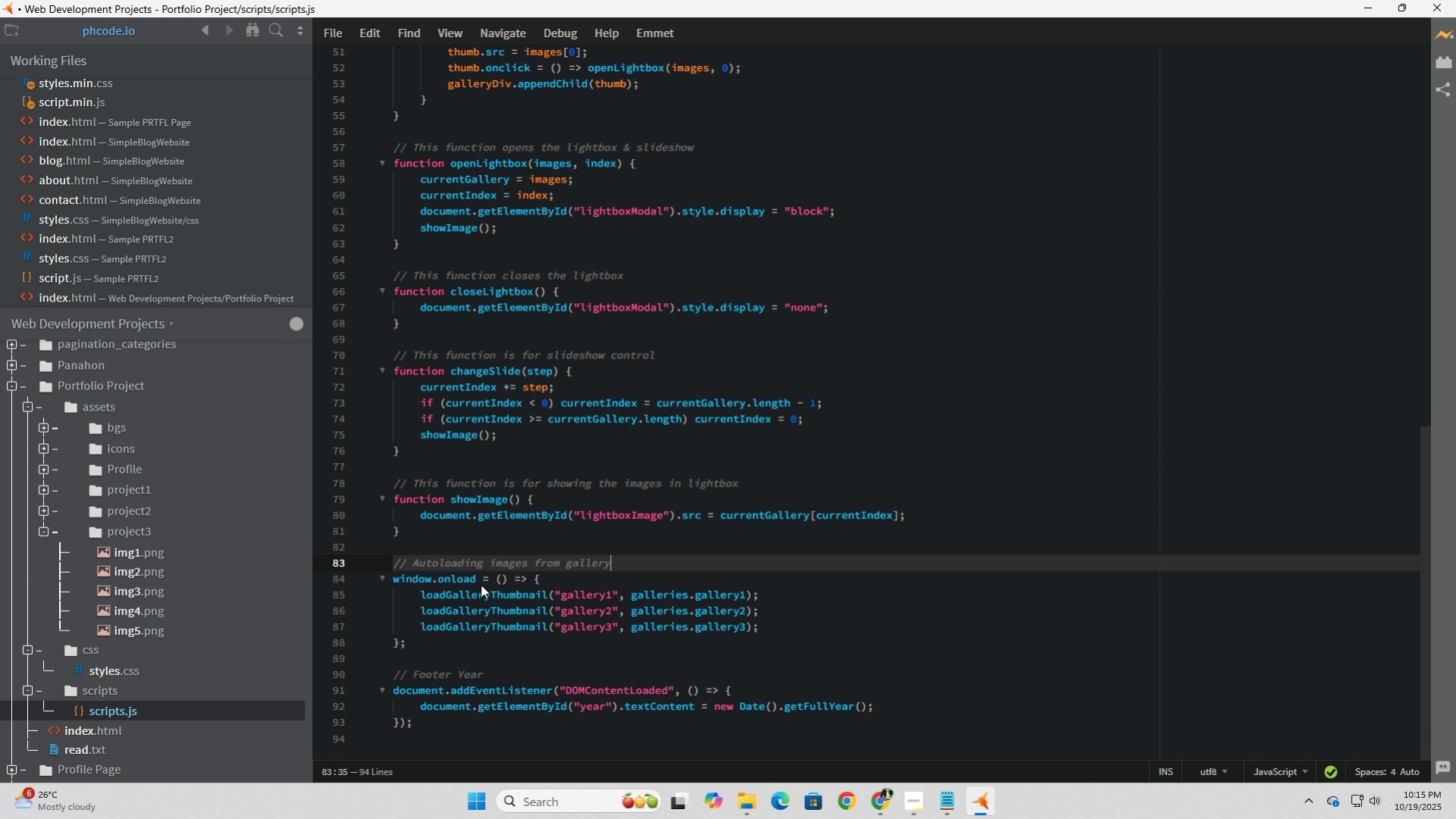 
scroll: coordinate [481, 584], scroll_direction: down, amount: 2.0
 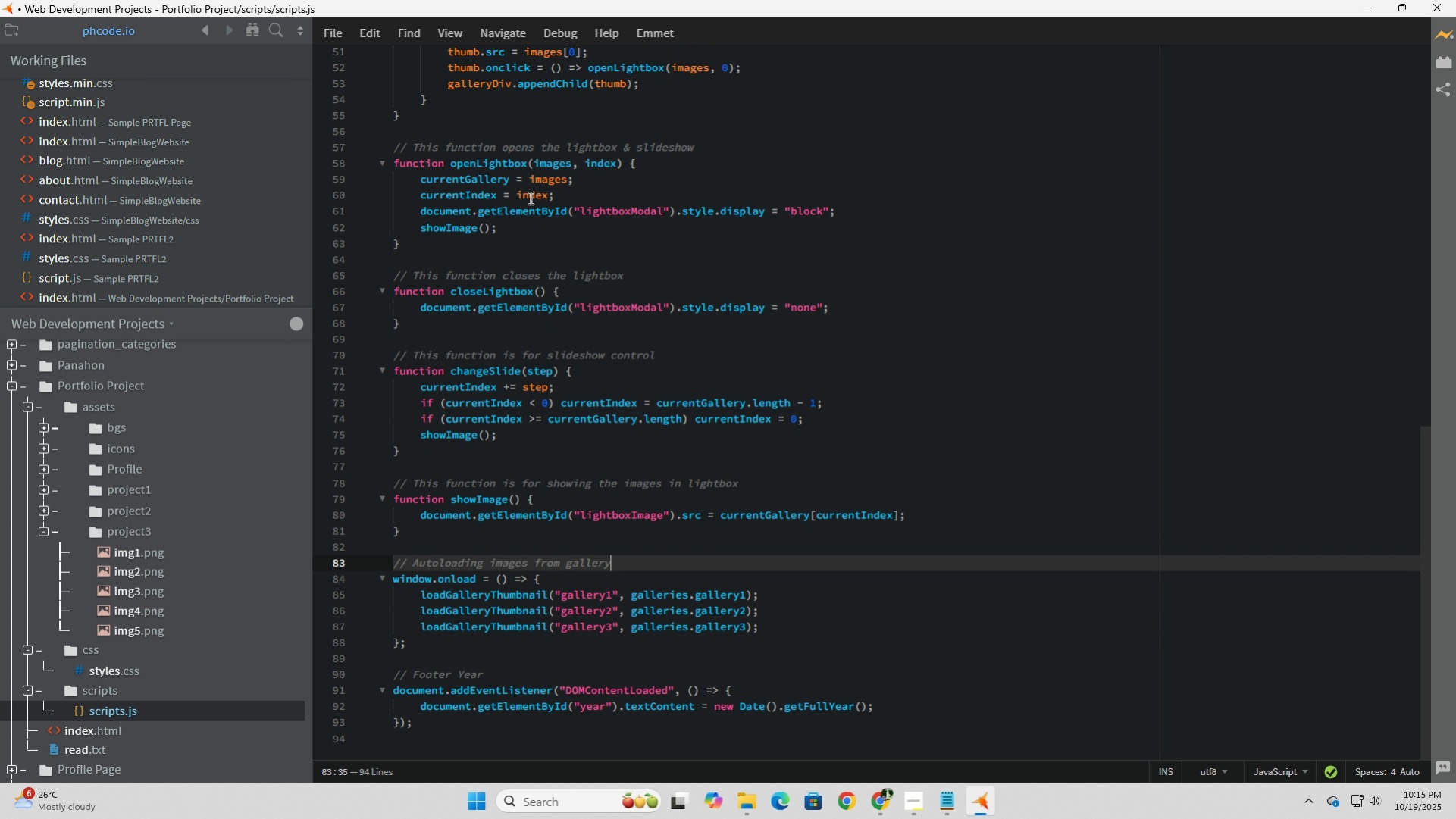 
scroll: coordinate [567, 190], scroll_direction: up, amount: 14.0
 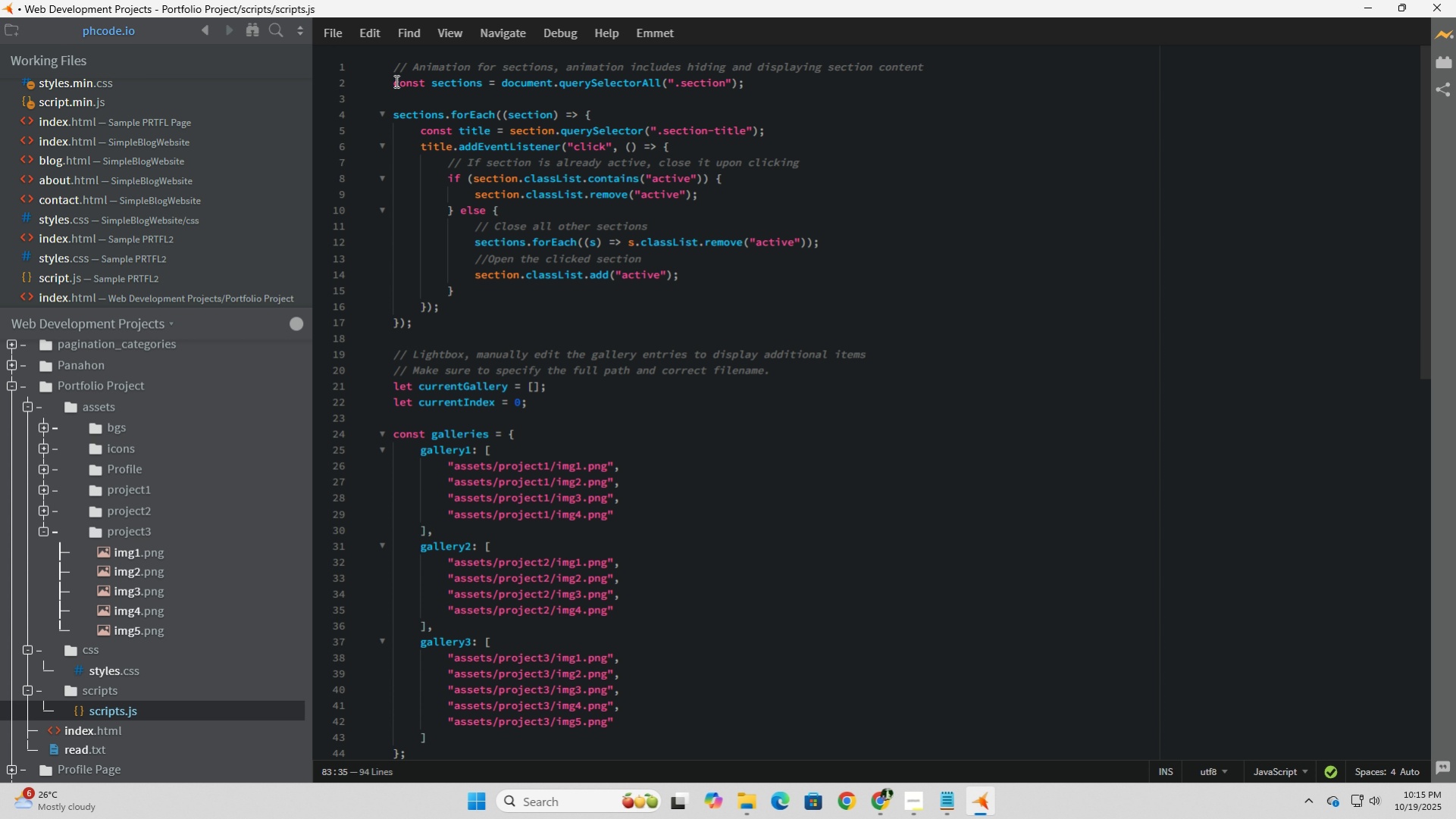 
left_click([395, 70])
 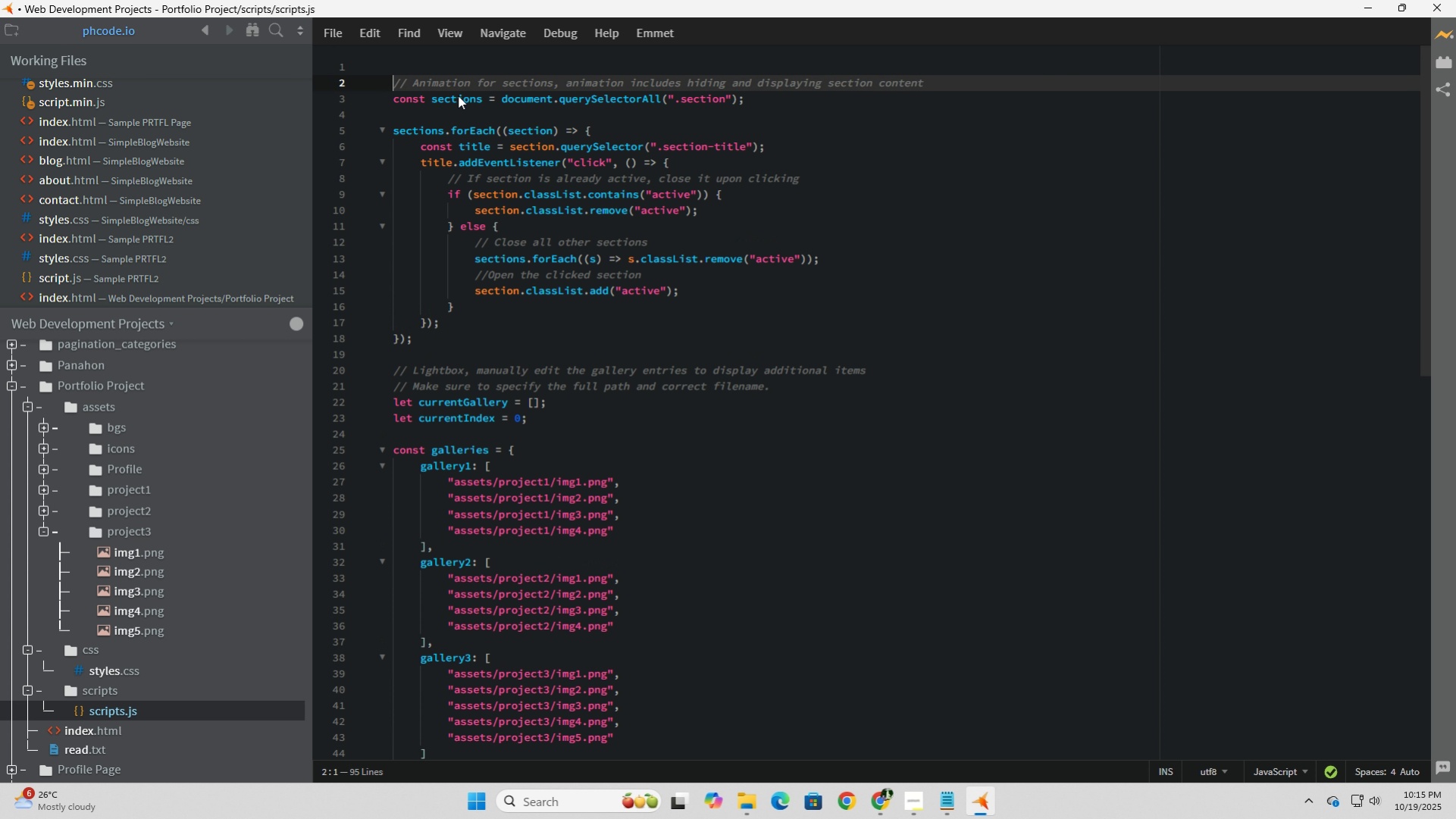 
key(Enter)
 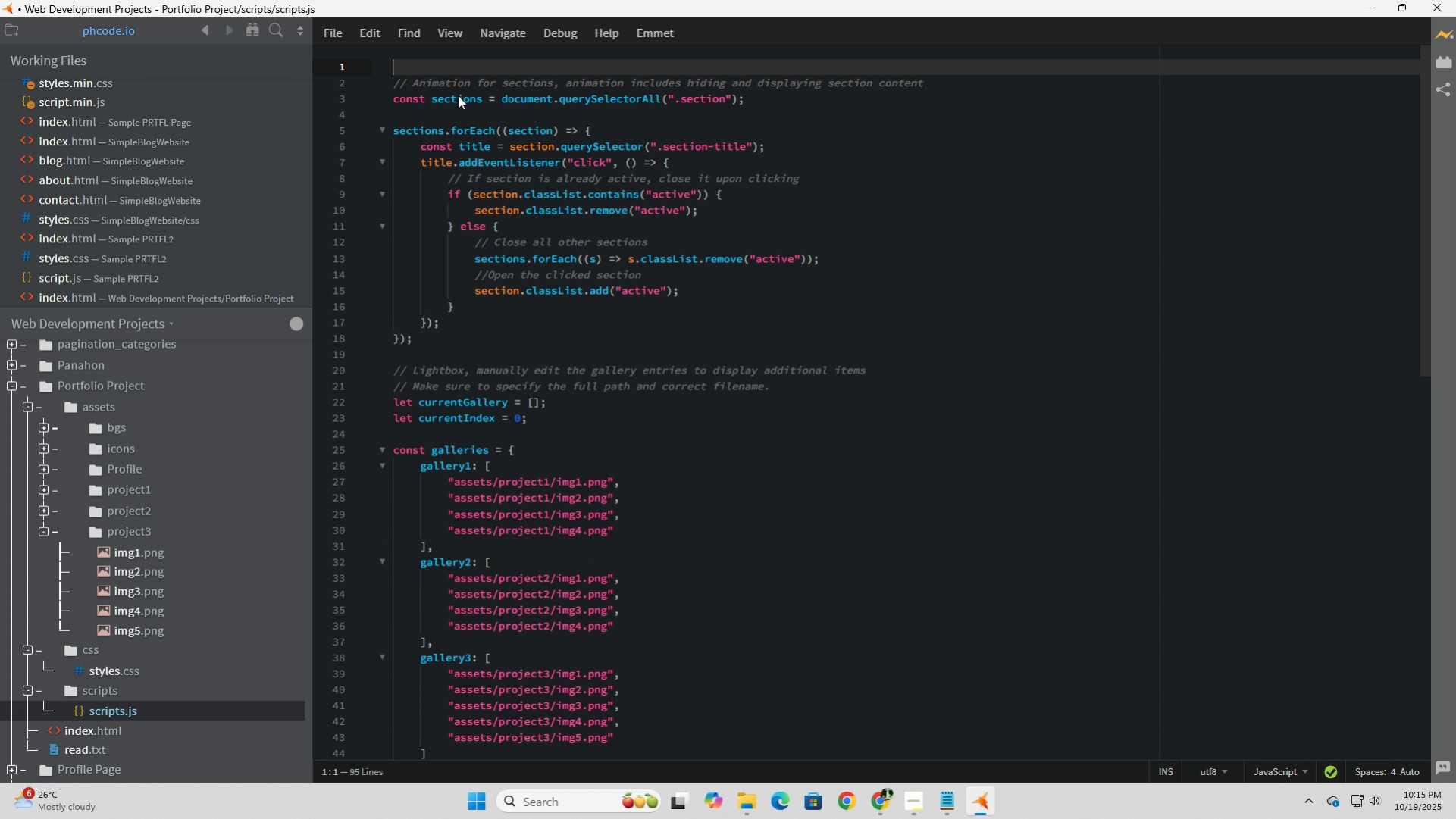 
key(ArrowUp)
 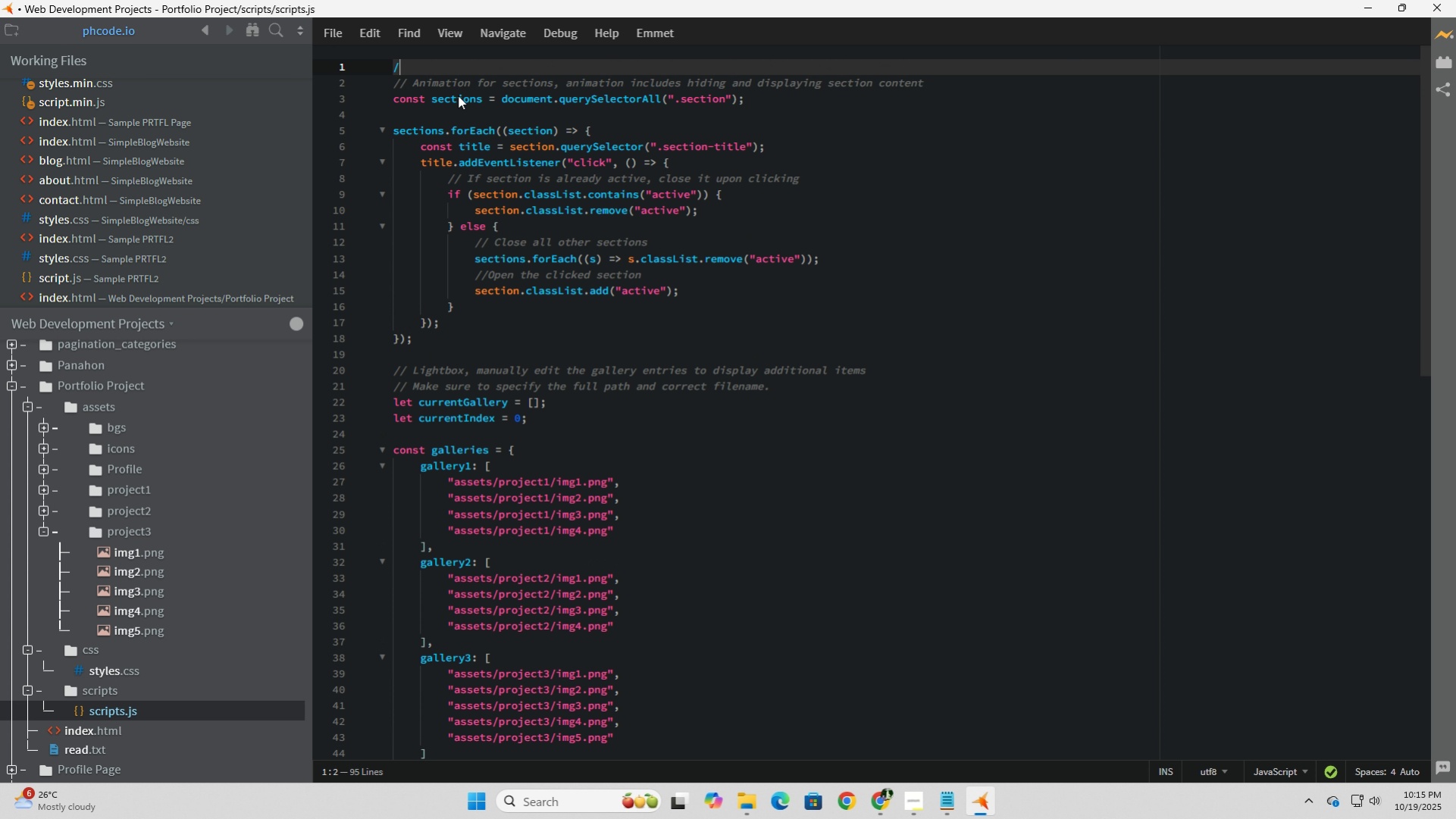 
type(//Coded and documented byt)
key(Backspace)
type(: jnxcoder)
 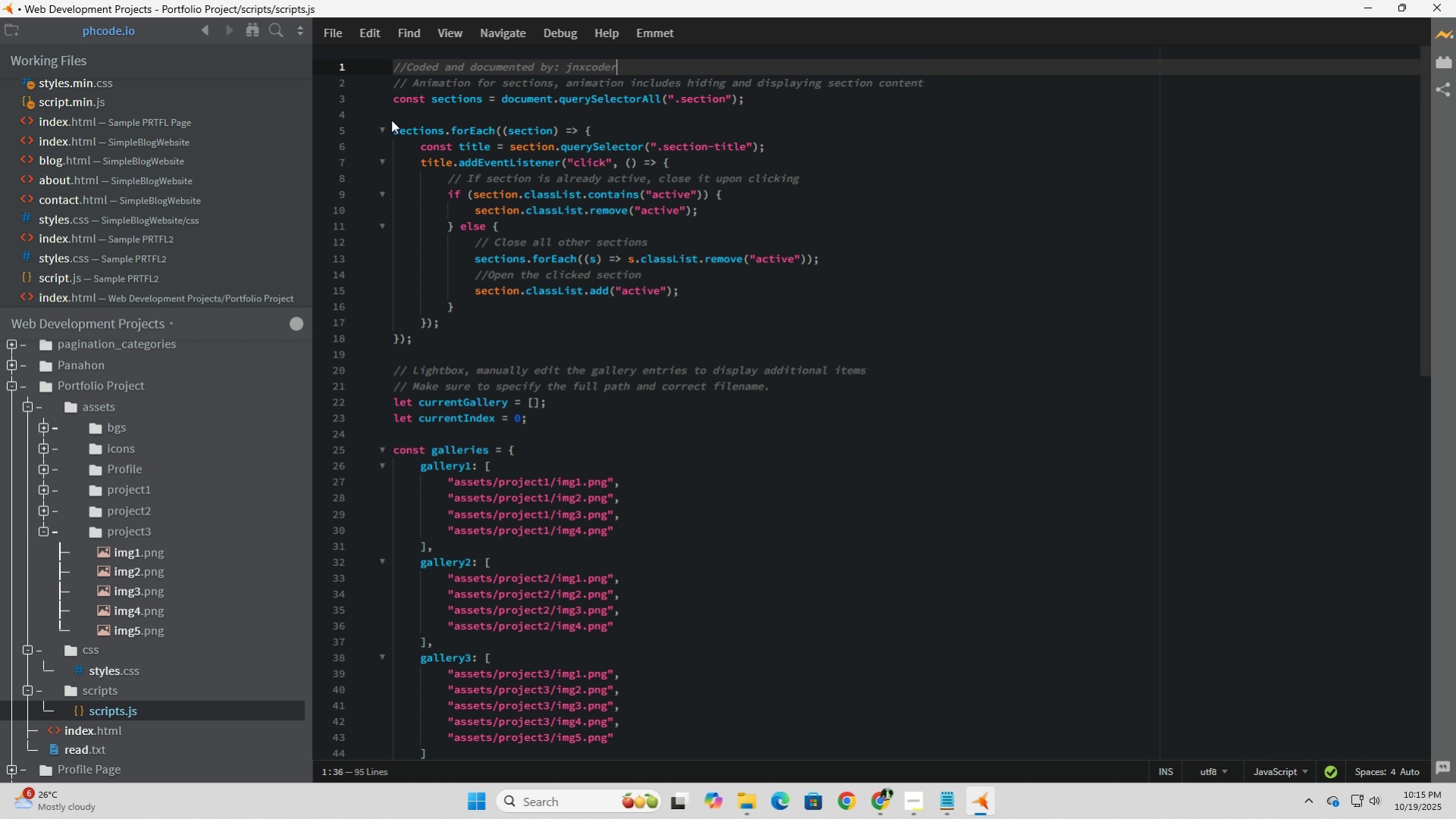 
left_click([337, 23])
 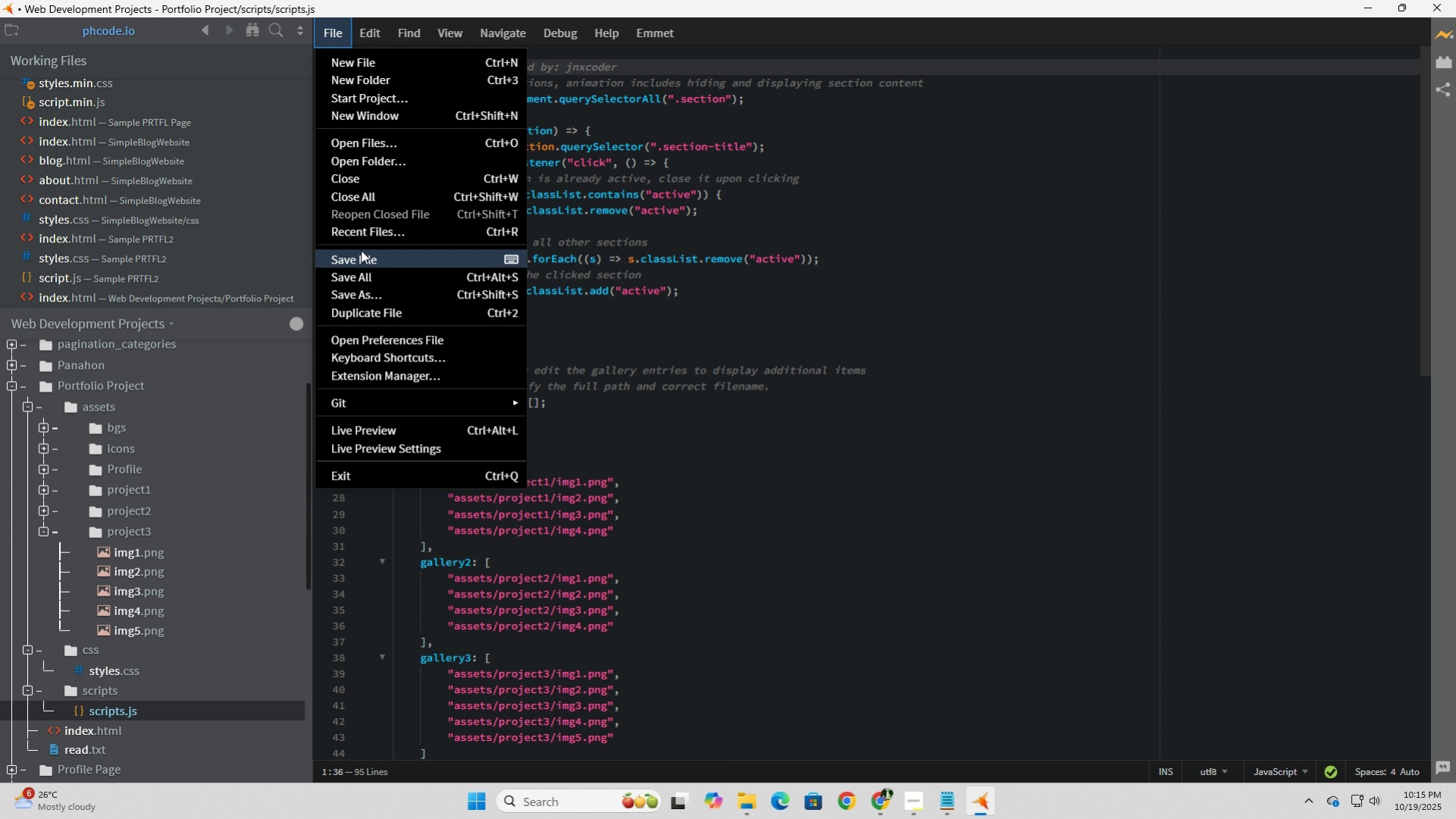 
left_click([364, 255])
 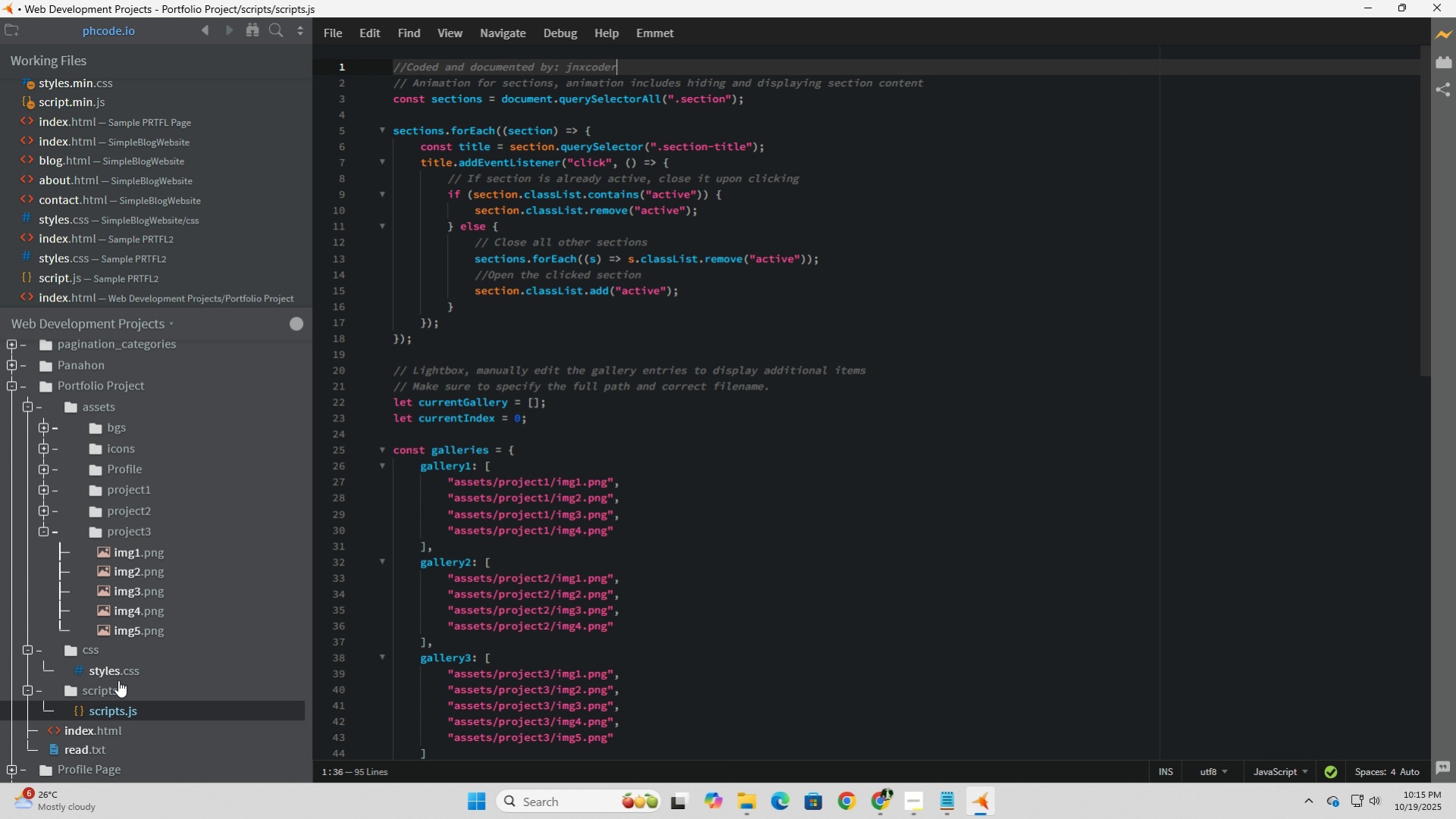 
left_click([118, 673])
 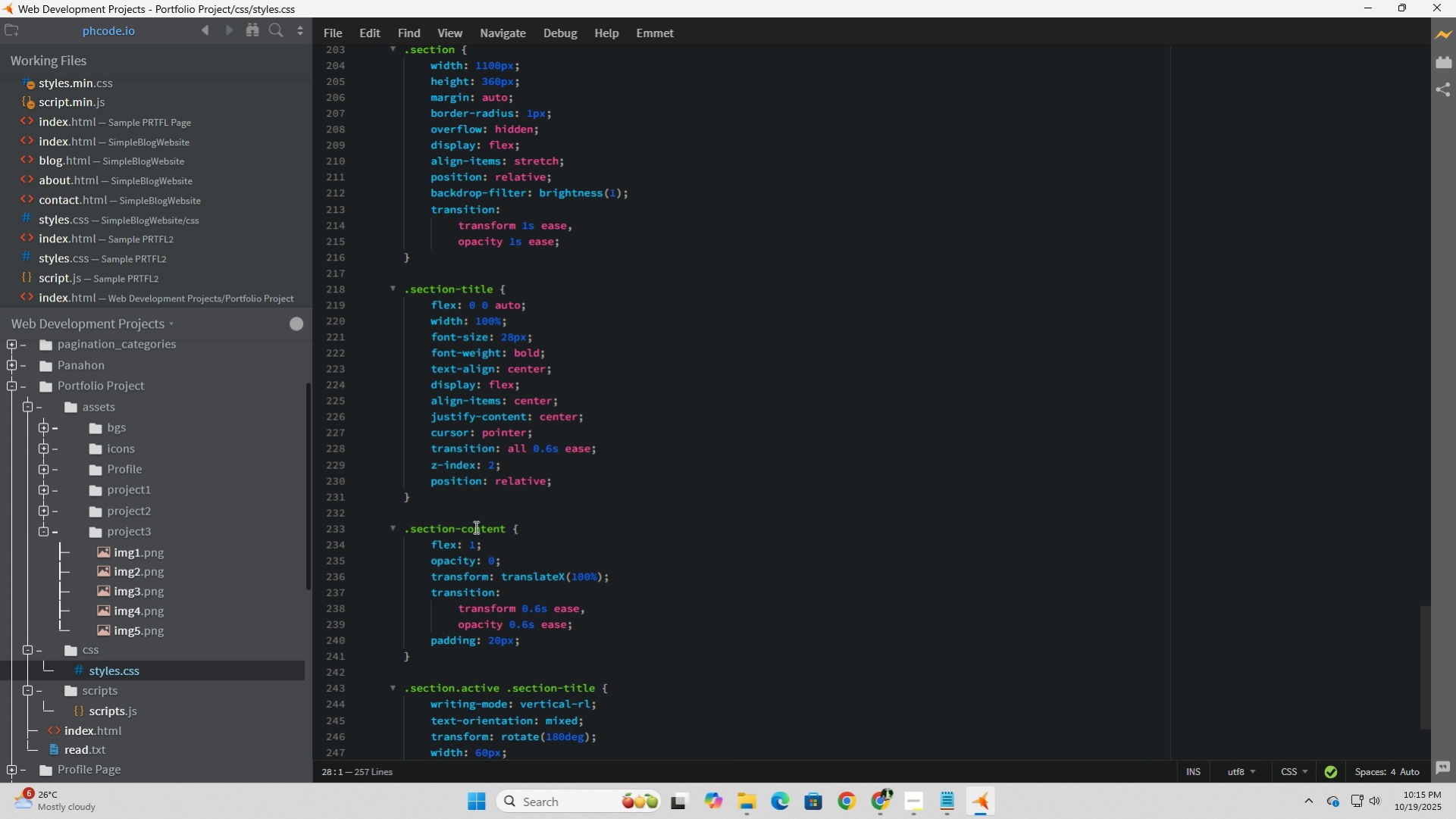 
scroll: coordinate [474, 527], scroll_direction: up, amount: 55.0
 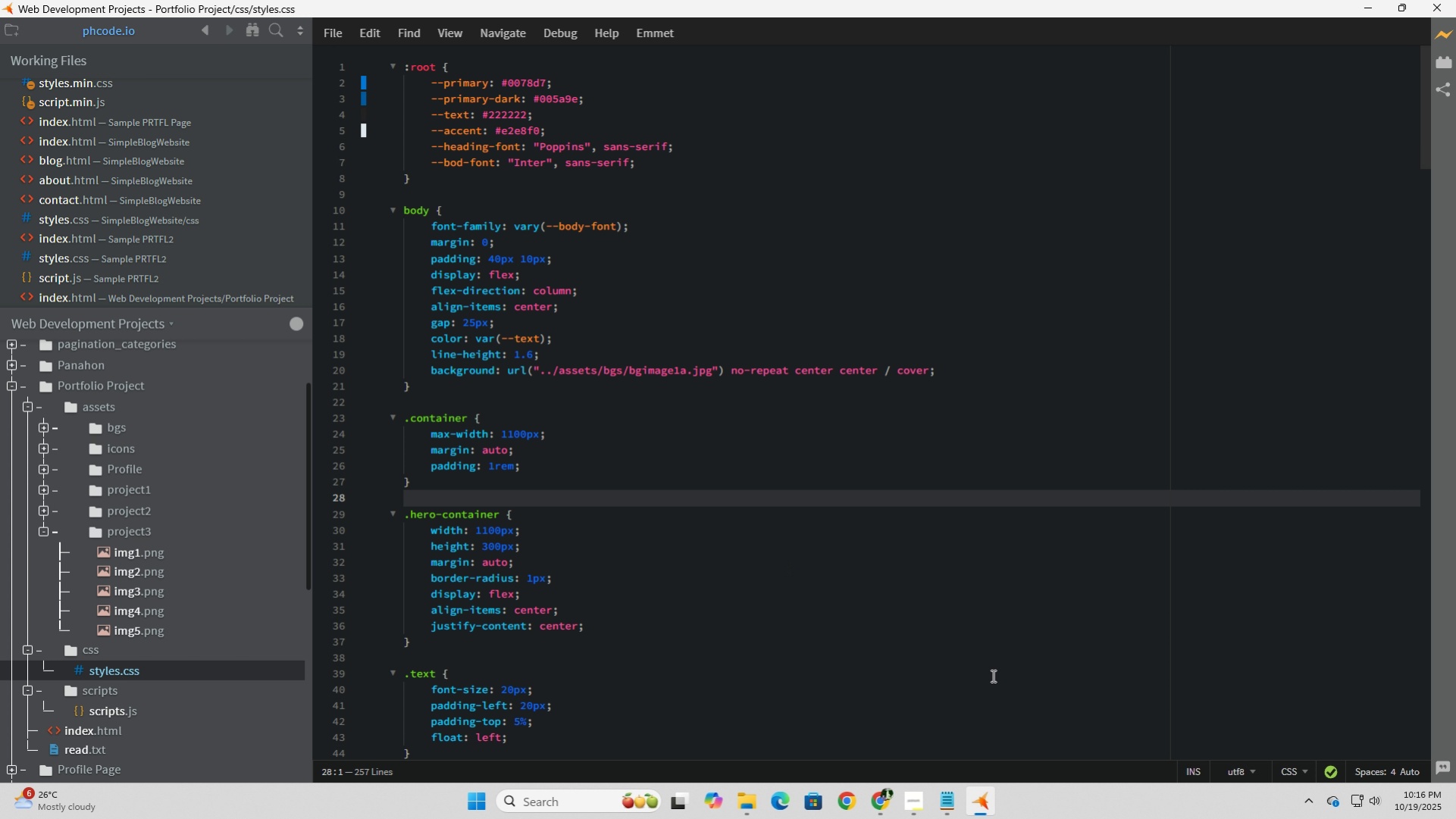 
scroll: coordinate [875, 636], scroll_direction: down, amount: 23.0
 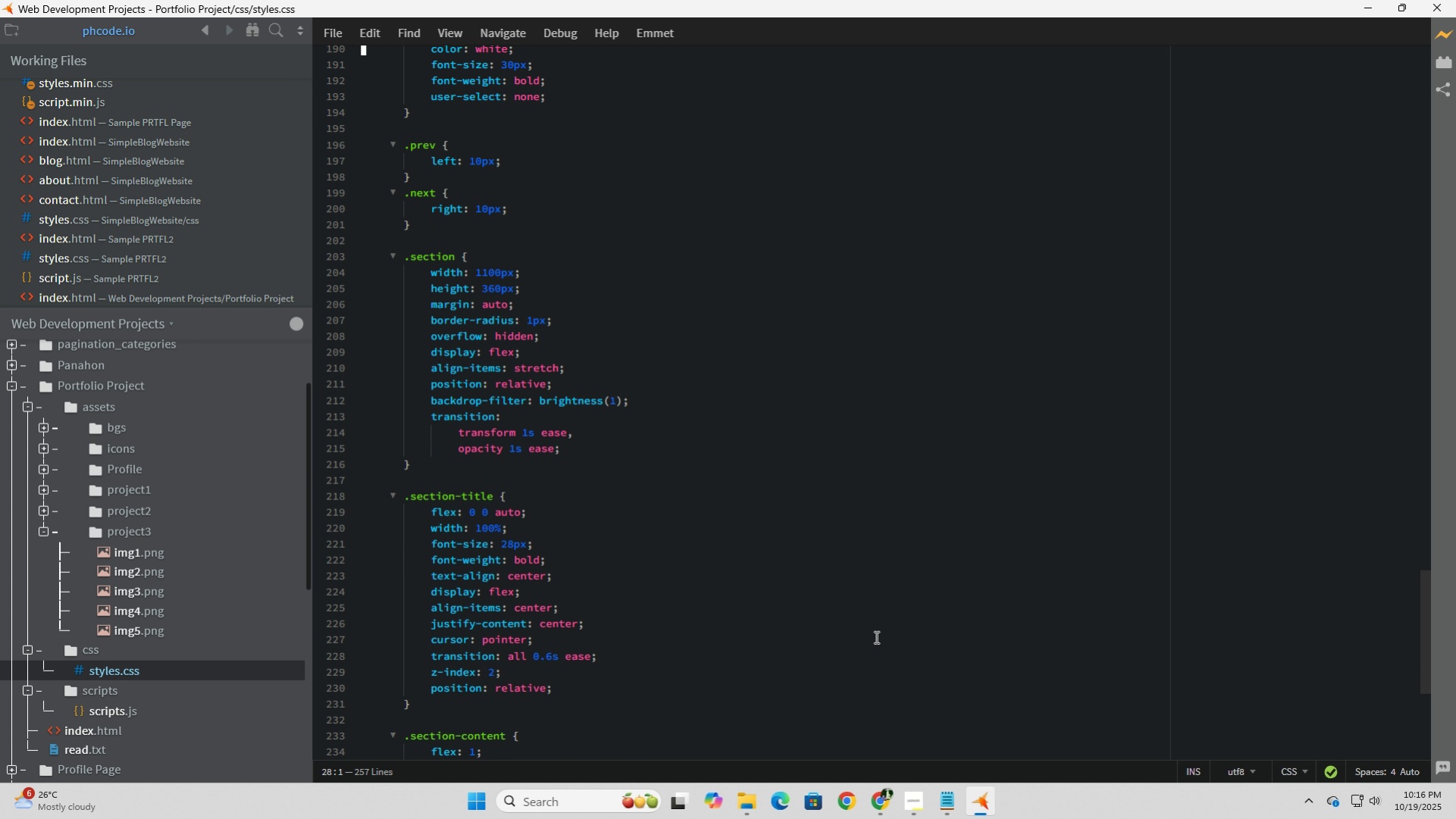 
scroll: coordinate [875, 636], scroll_direction: down, amount: 3.0
 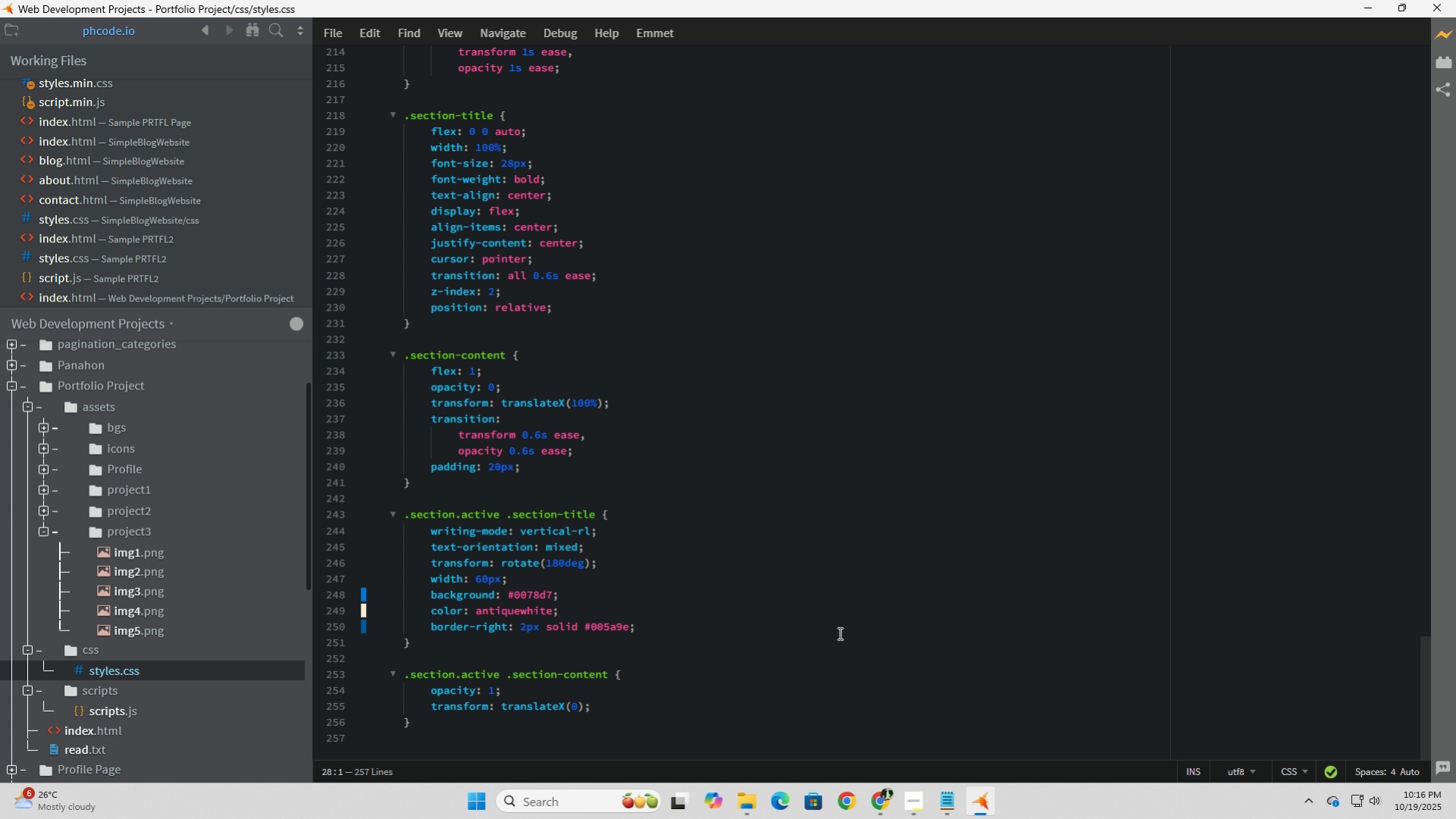 
wait(34.52)
 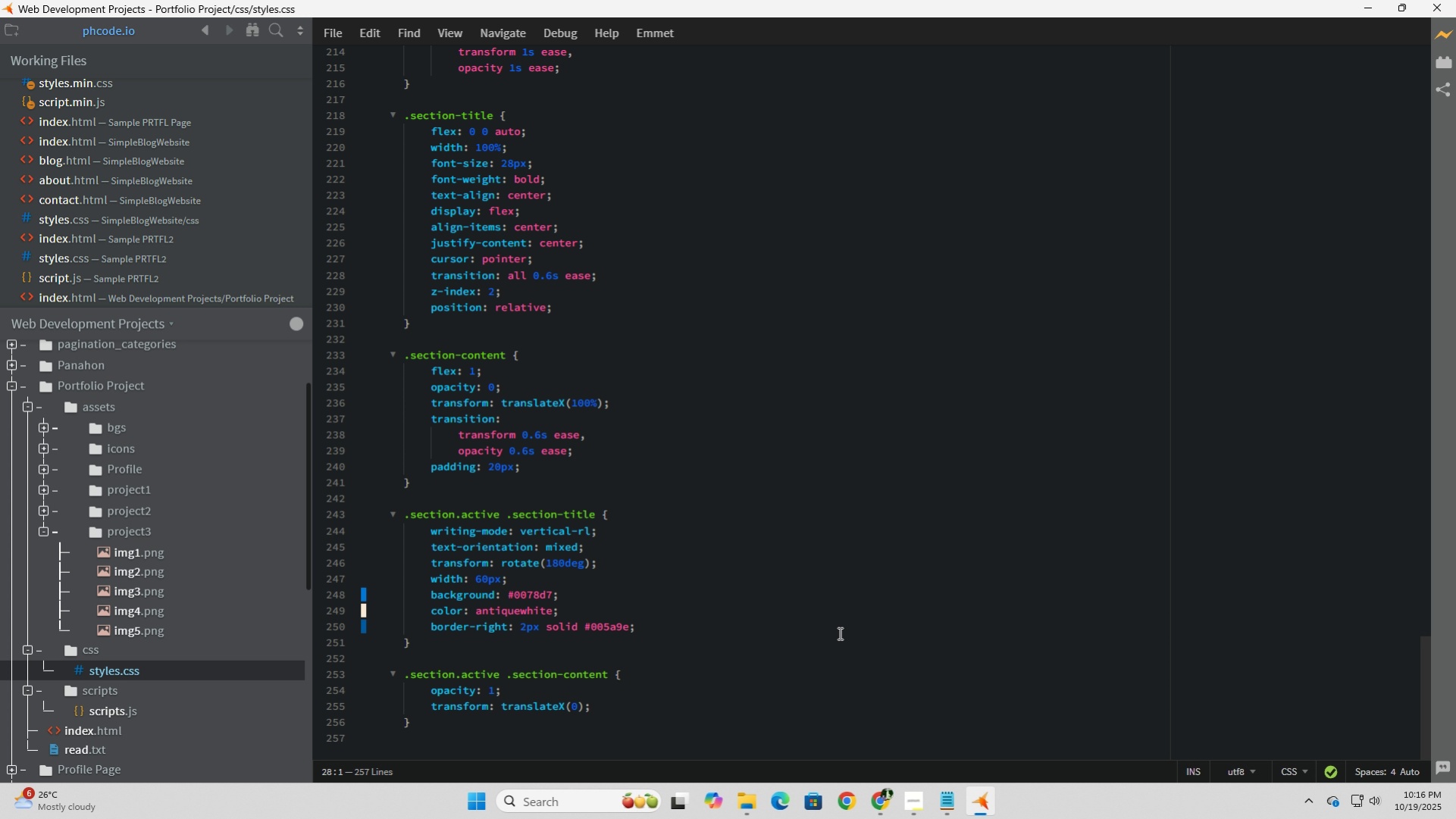 
scroll: coordinate [875, 636], scroll_direction: down, amount: 2.0
 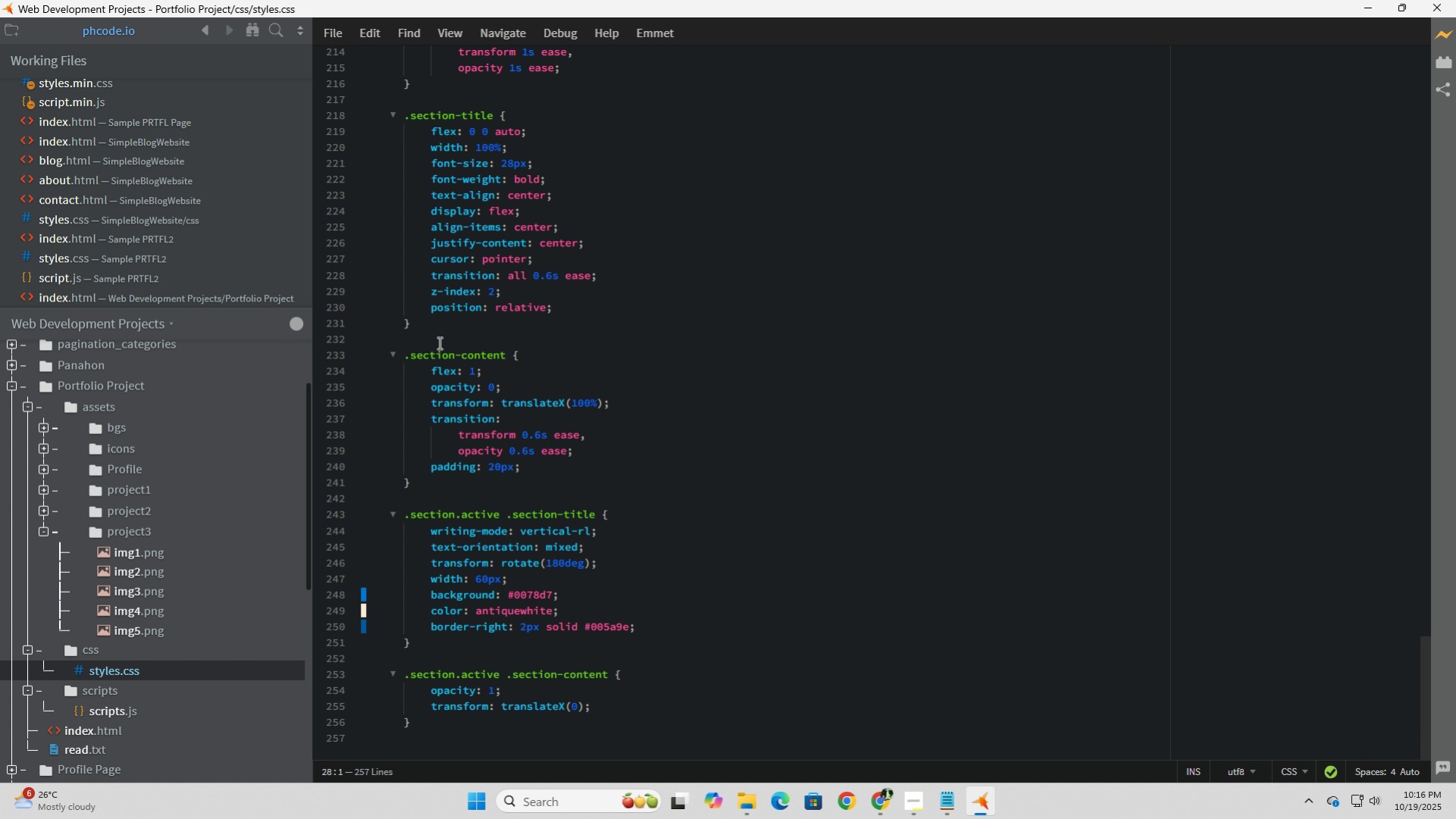 
left_click([437, 339])
 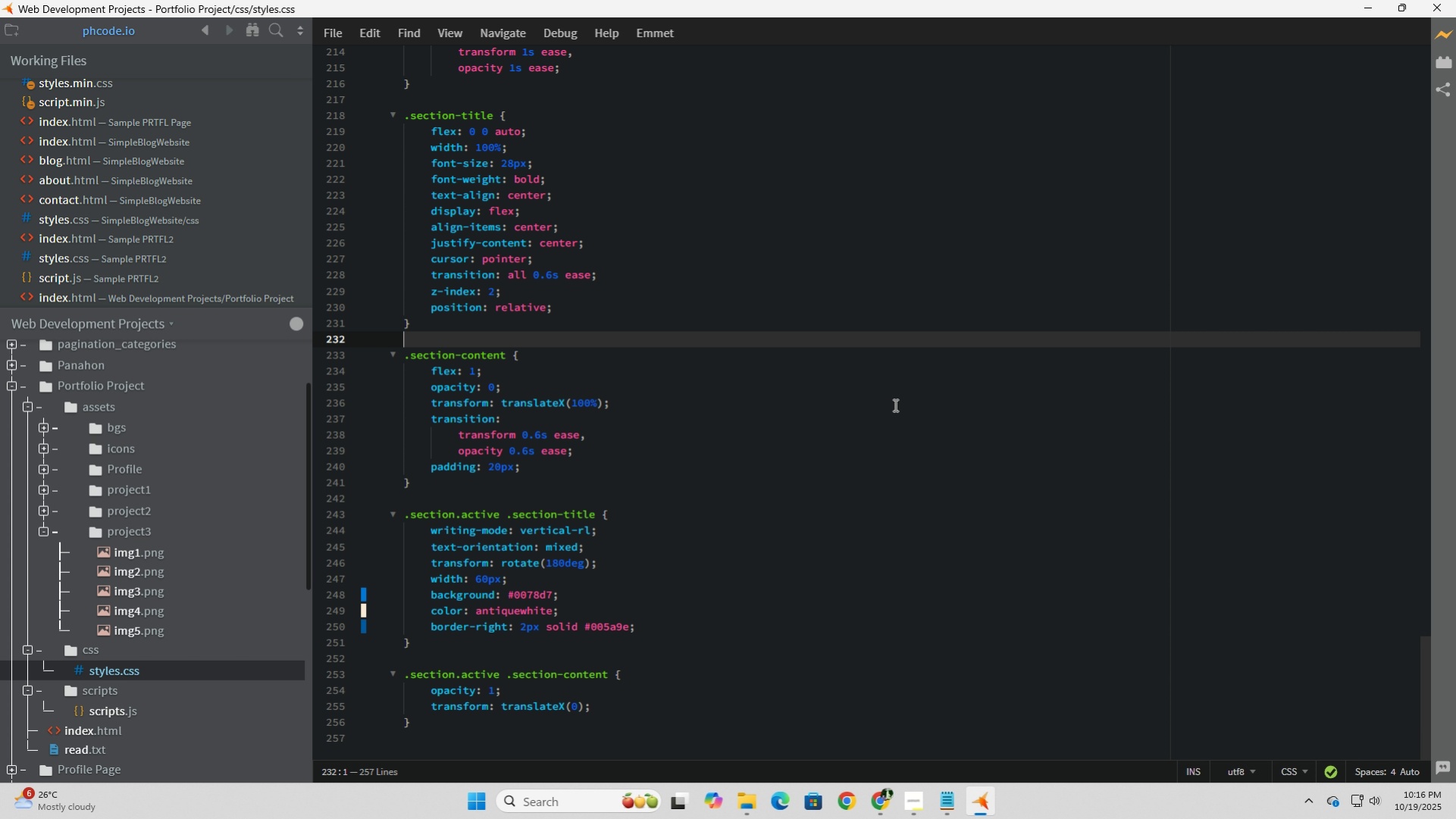 
wait(7.14)
 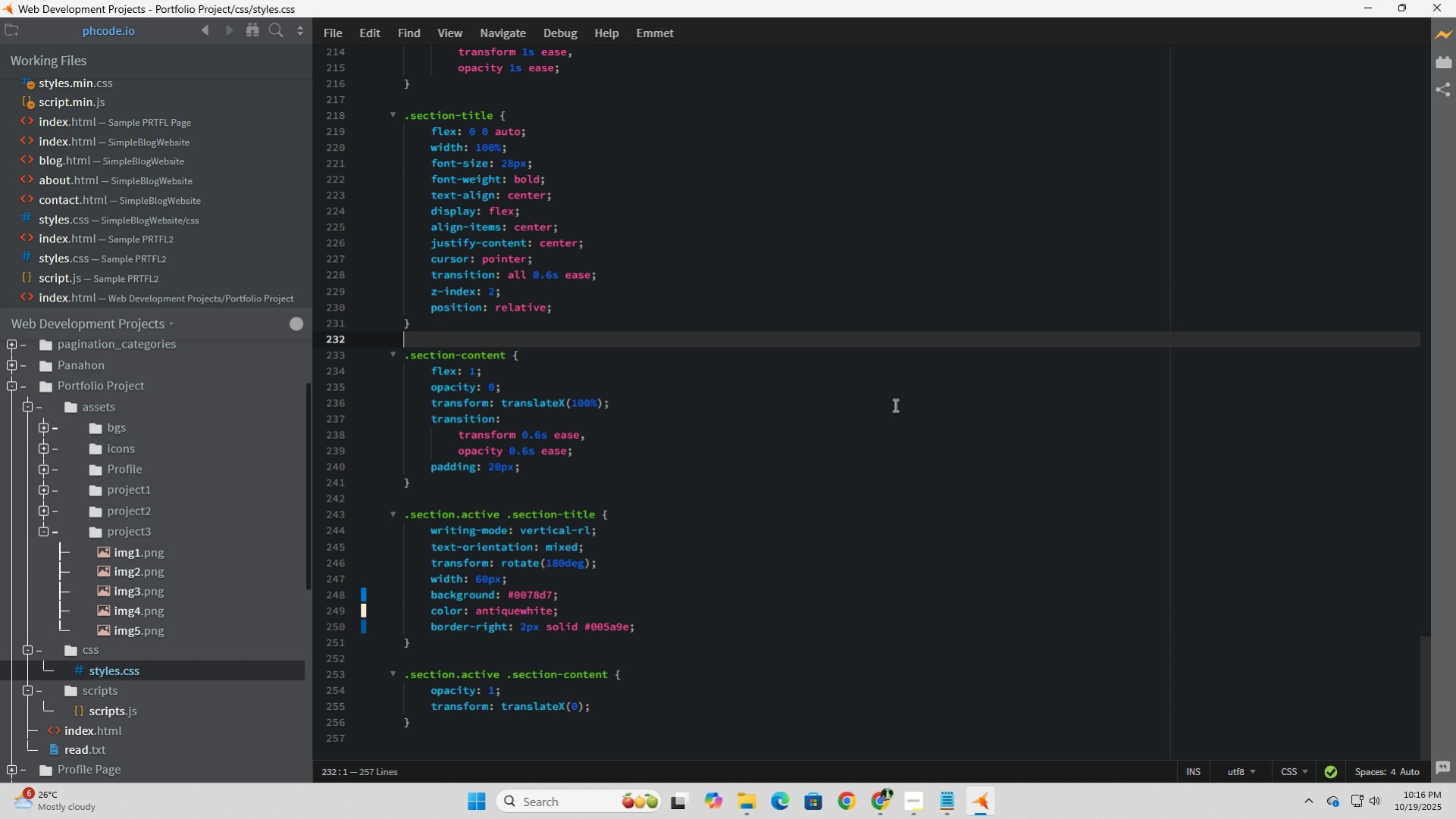 
scroll: coordinate [894, 405], scroll_direction: down, amount: 1.0
 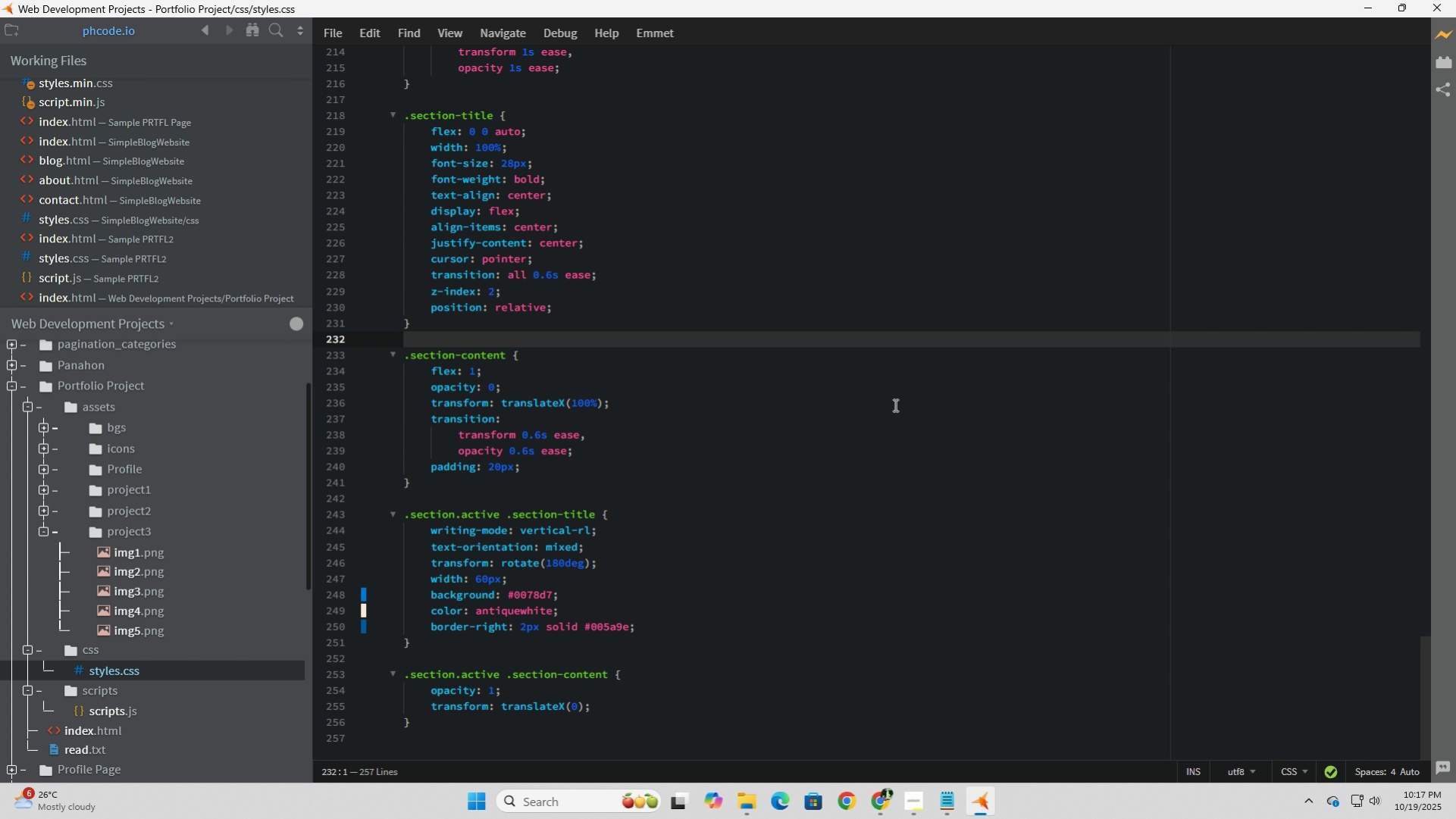 
scroll: coordinate [894, 405], scroll_direction: up, amount: 4.0
 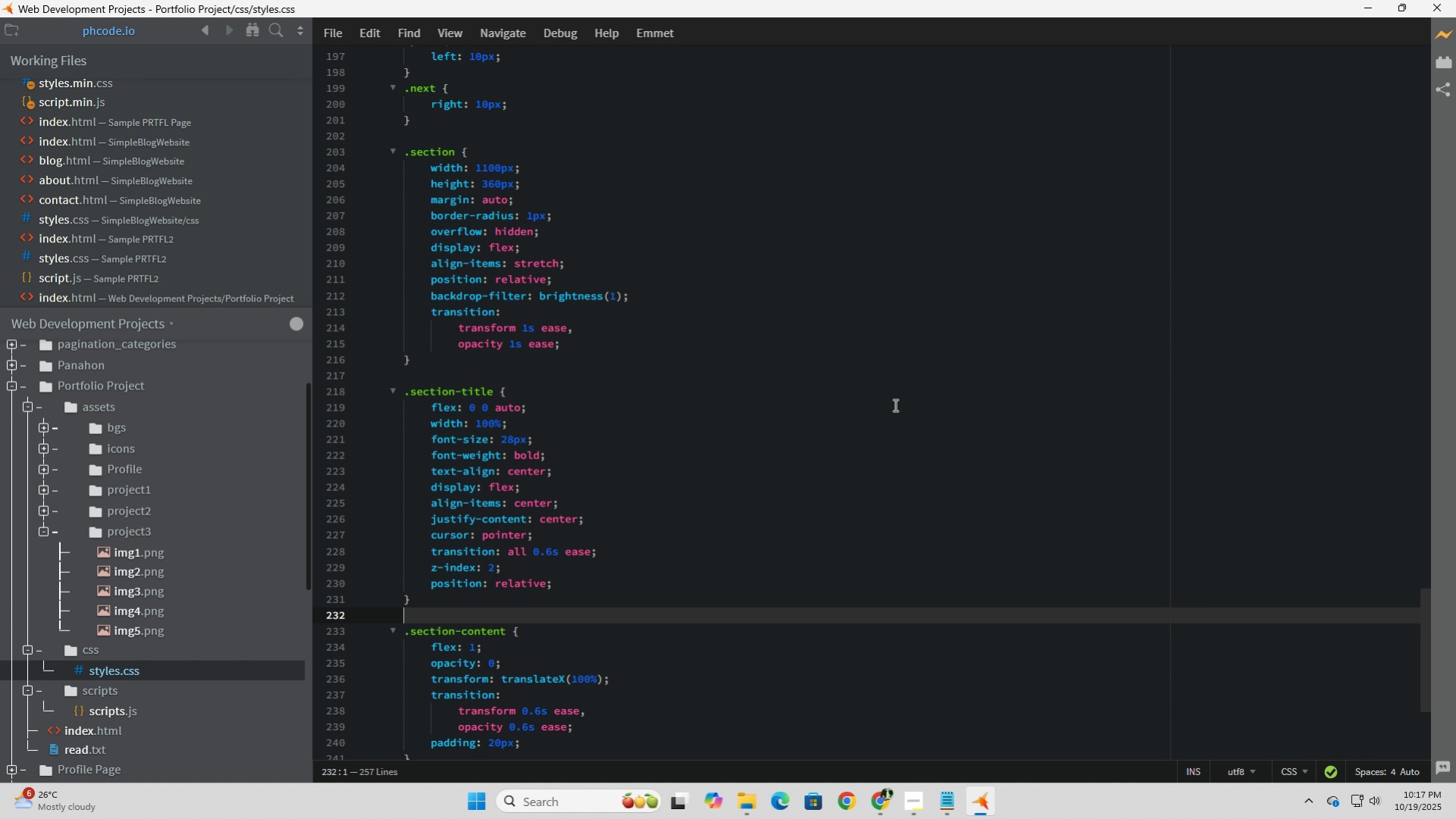 
wait(9.3)
 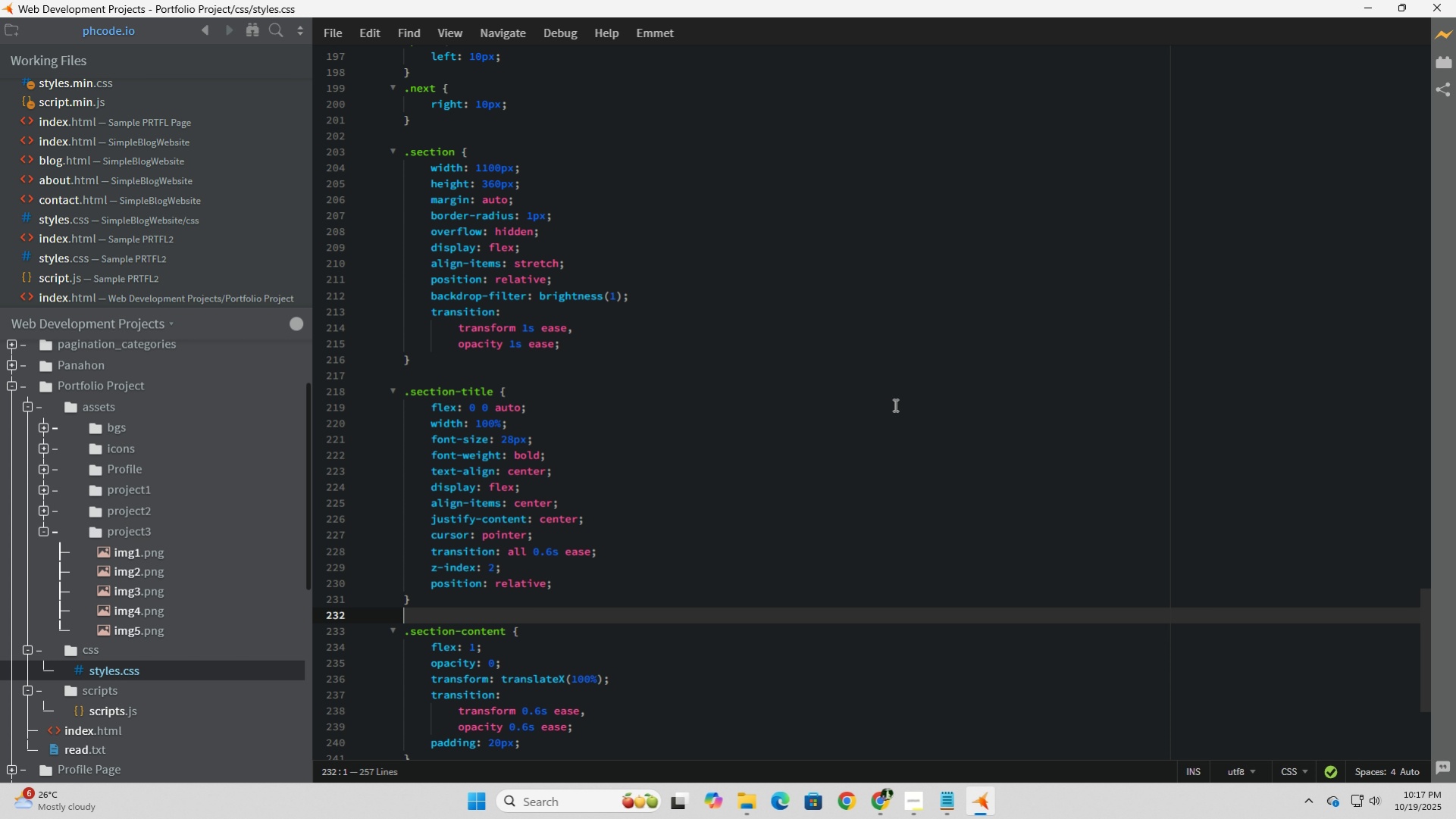 
scroll: coordinate [894, 405], scroll_direction: down, amount: 6.0
 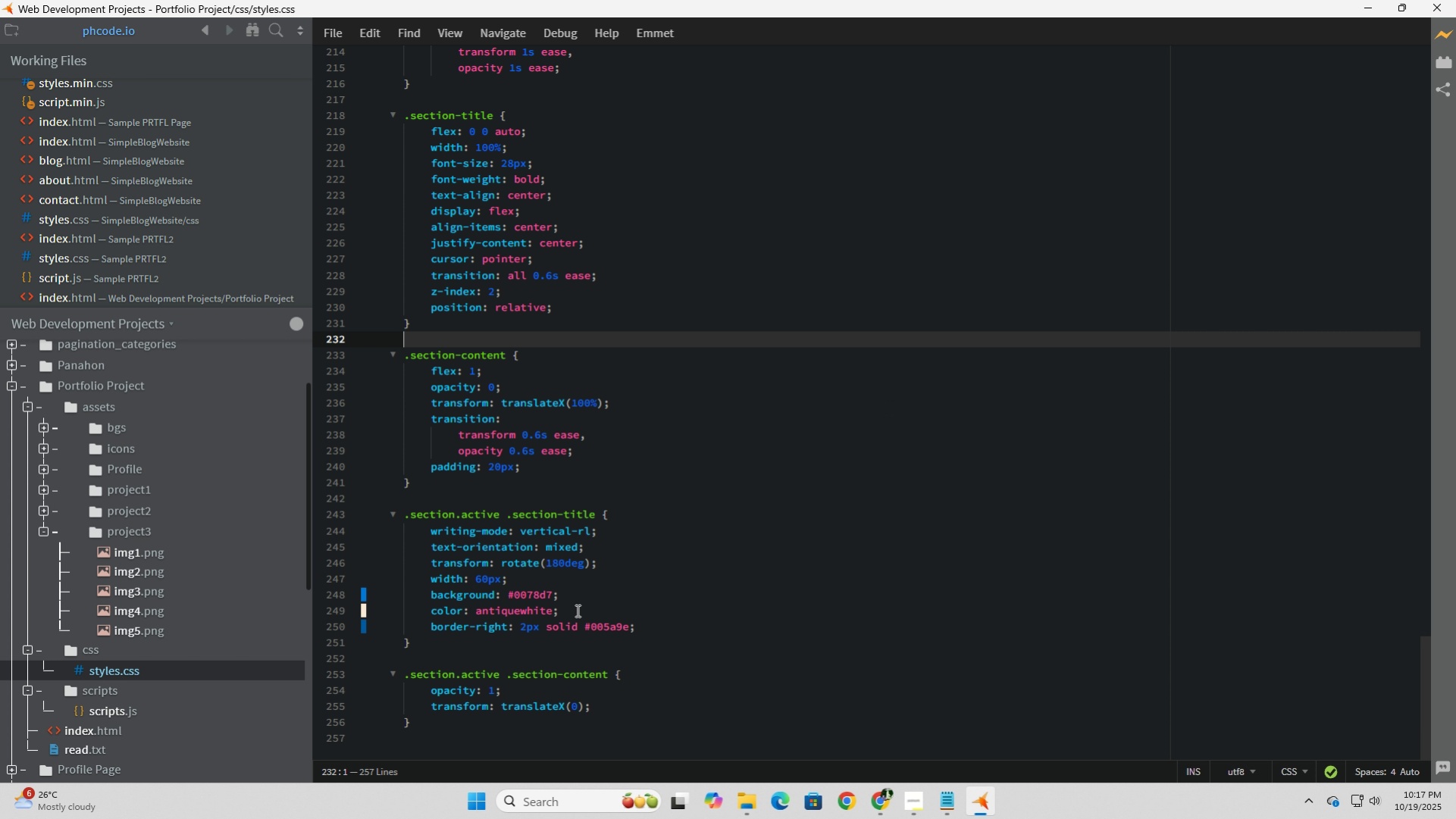 
wait(13.57)
 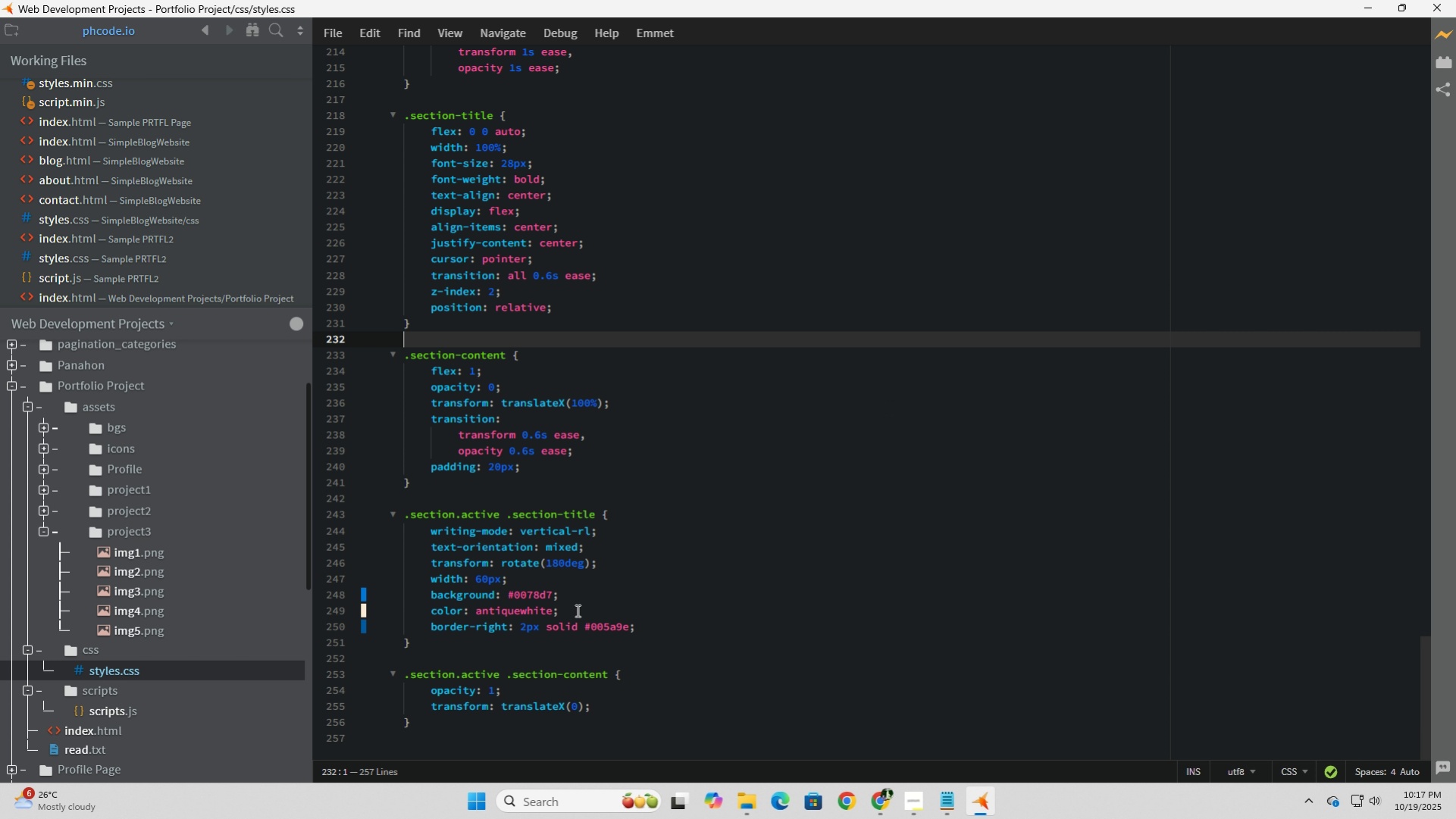 
scroll: coordinate [495, 300], scroll_direction: up, amount: 4.0
 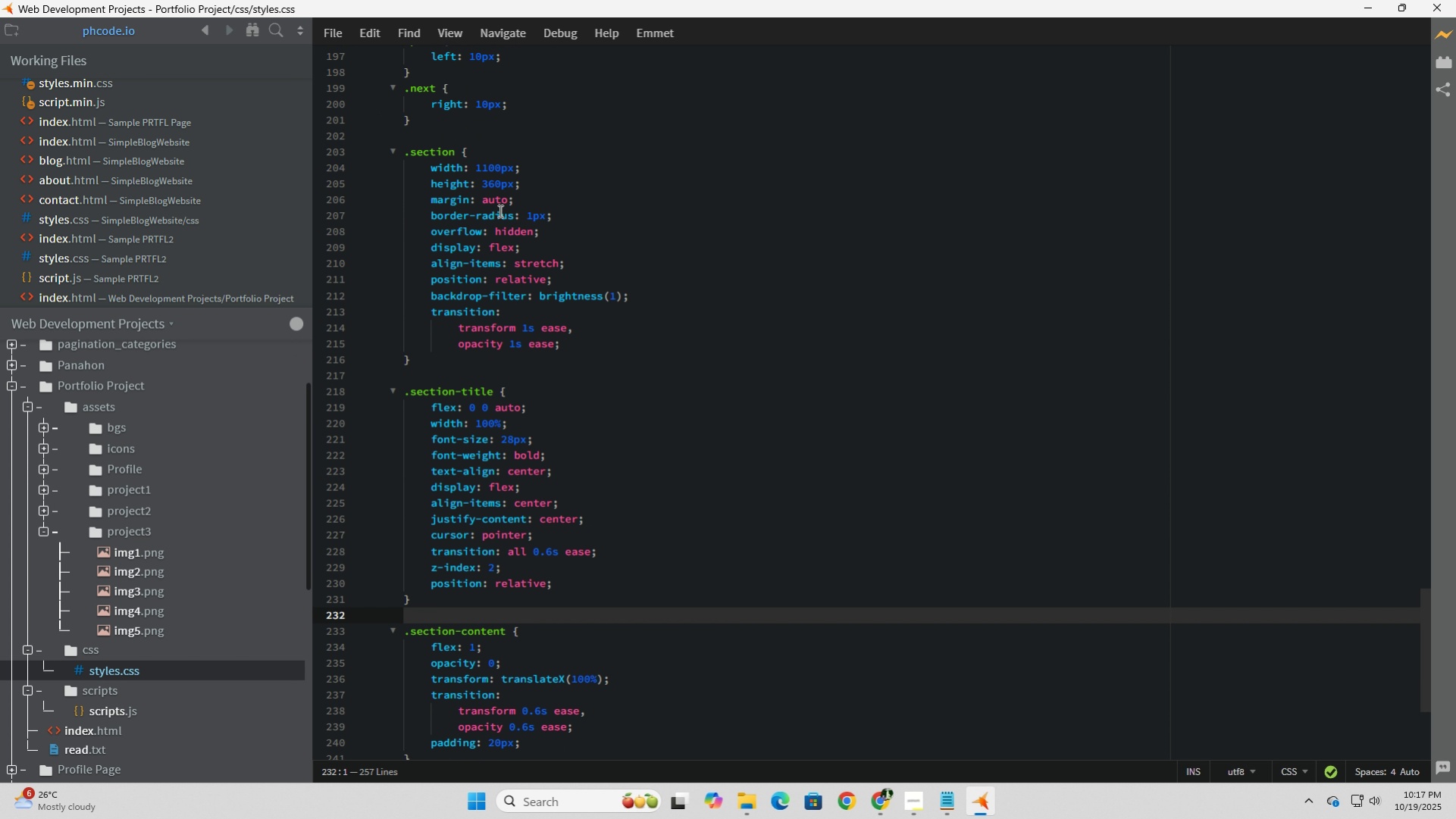 
wait(6.62)
 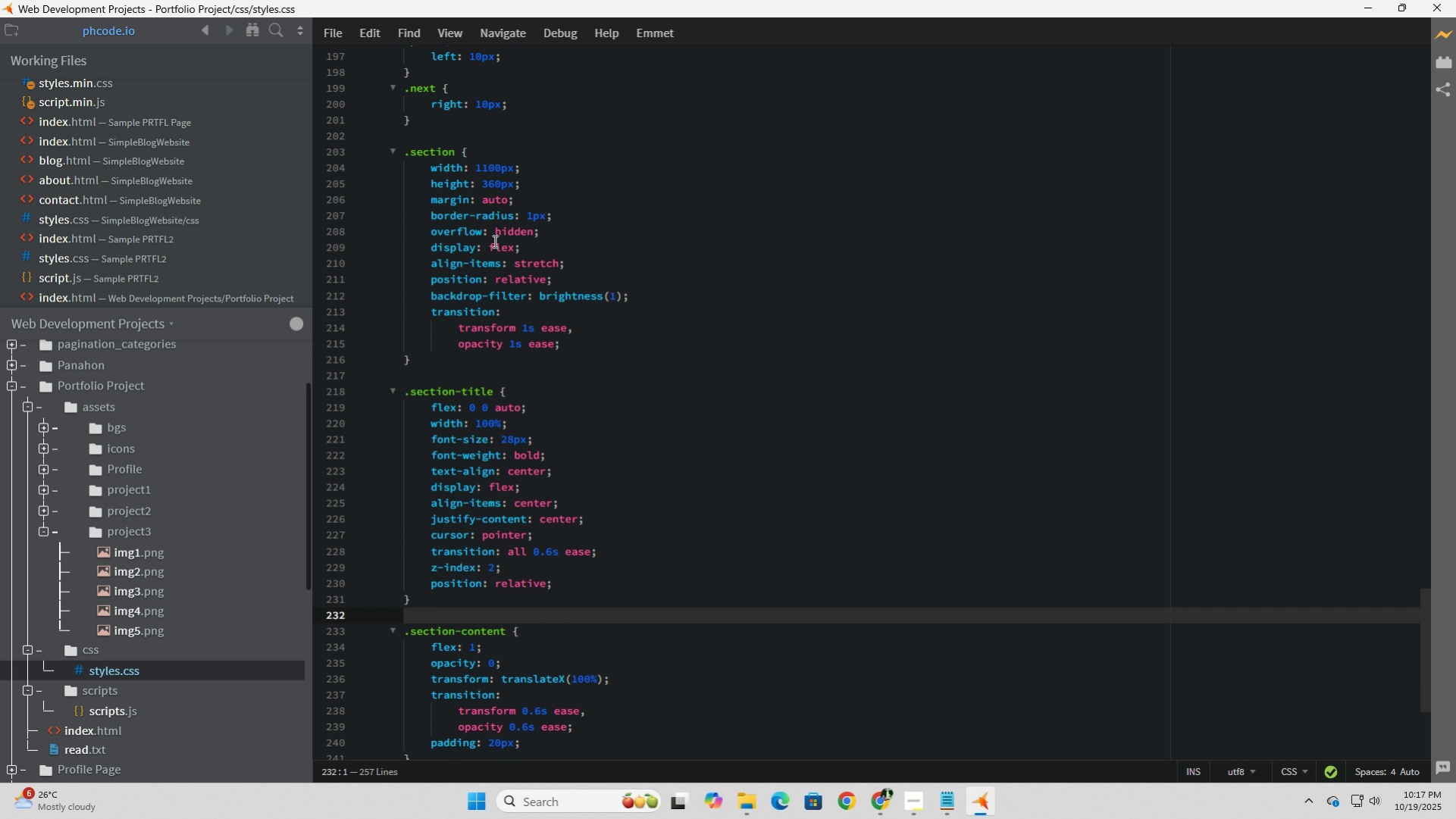 
scroll: coordinate [531, 394], scroll_direction: down, amount: 7.0
 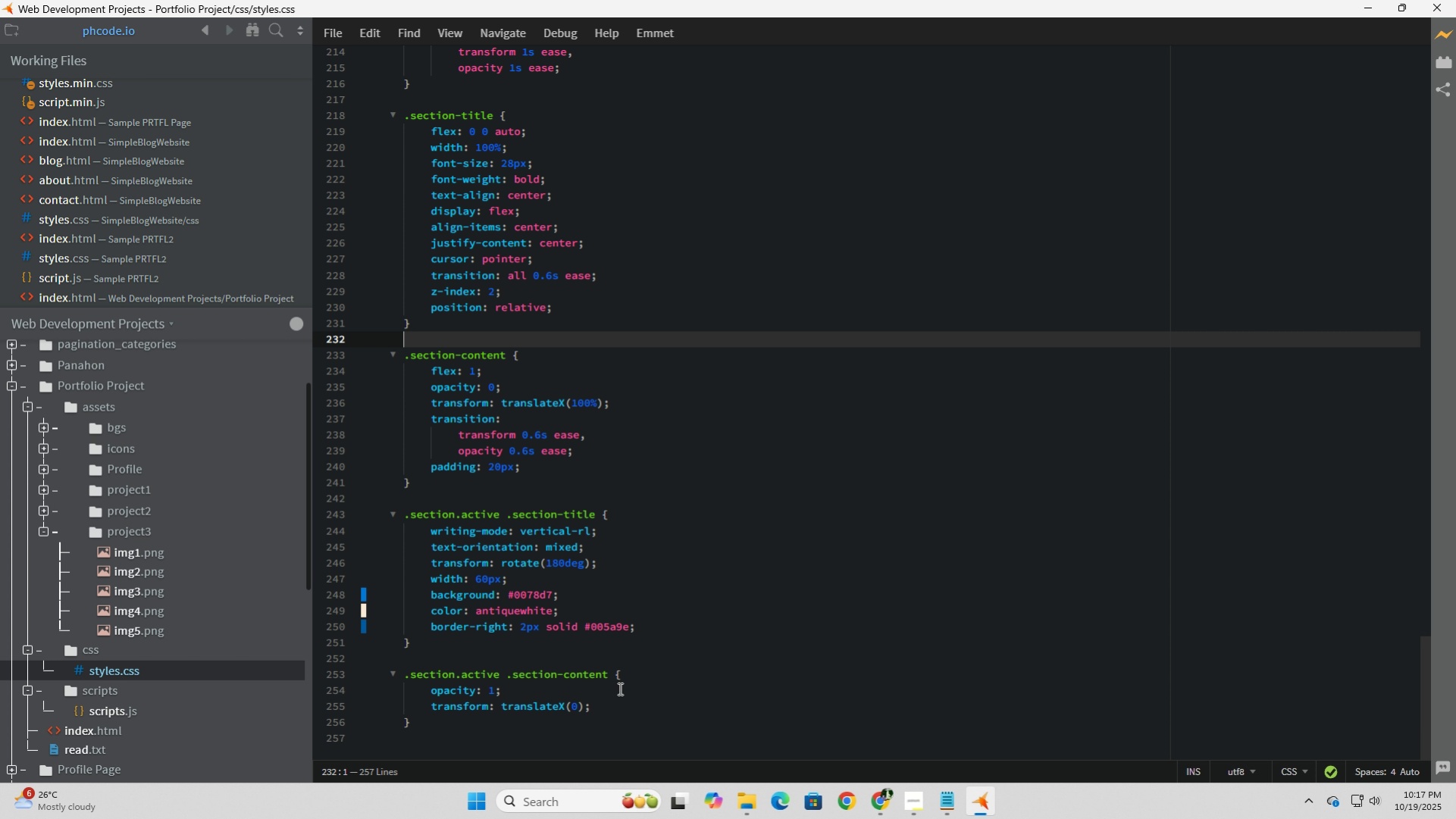 
wait(6.16)
 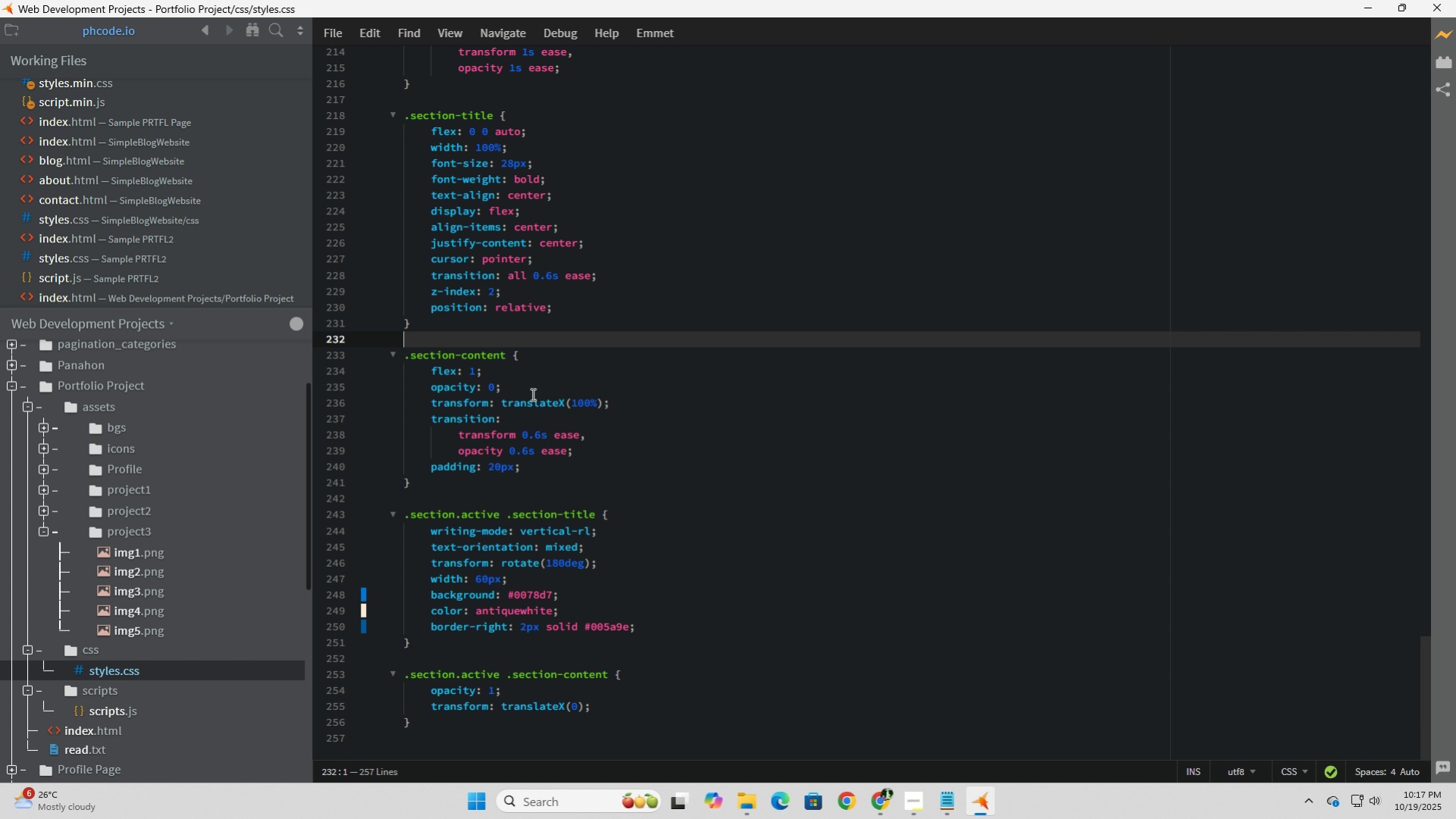 
key(Enter)
 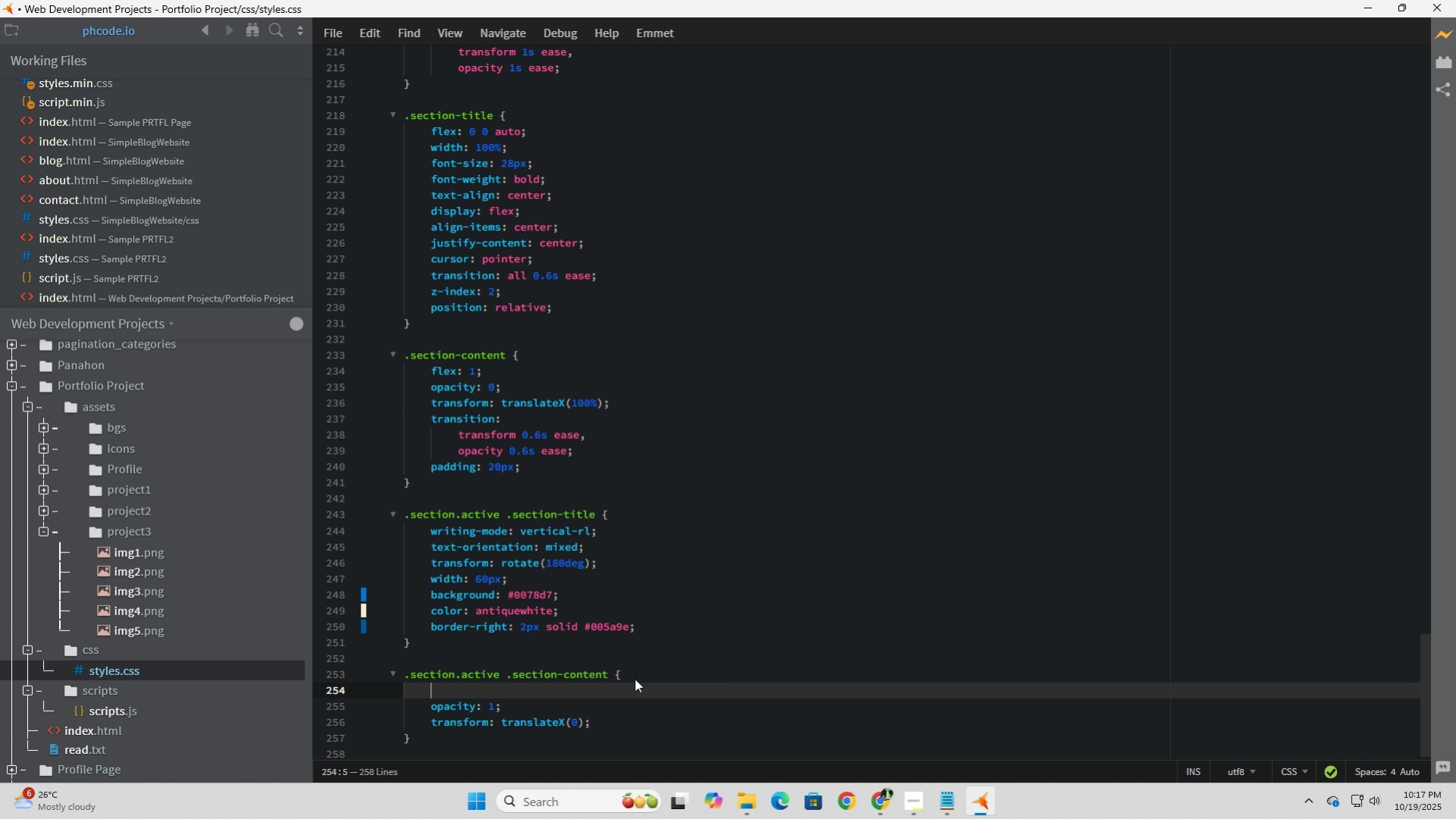 
type(height: )
key(Tab)
type(;)
 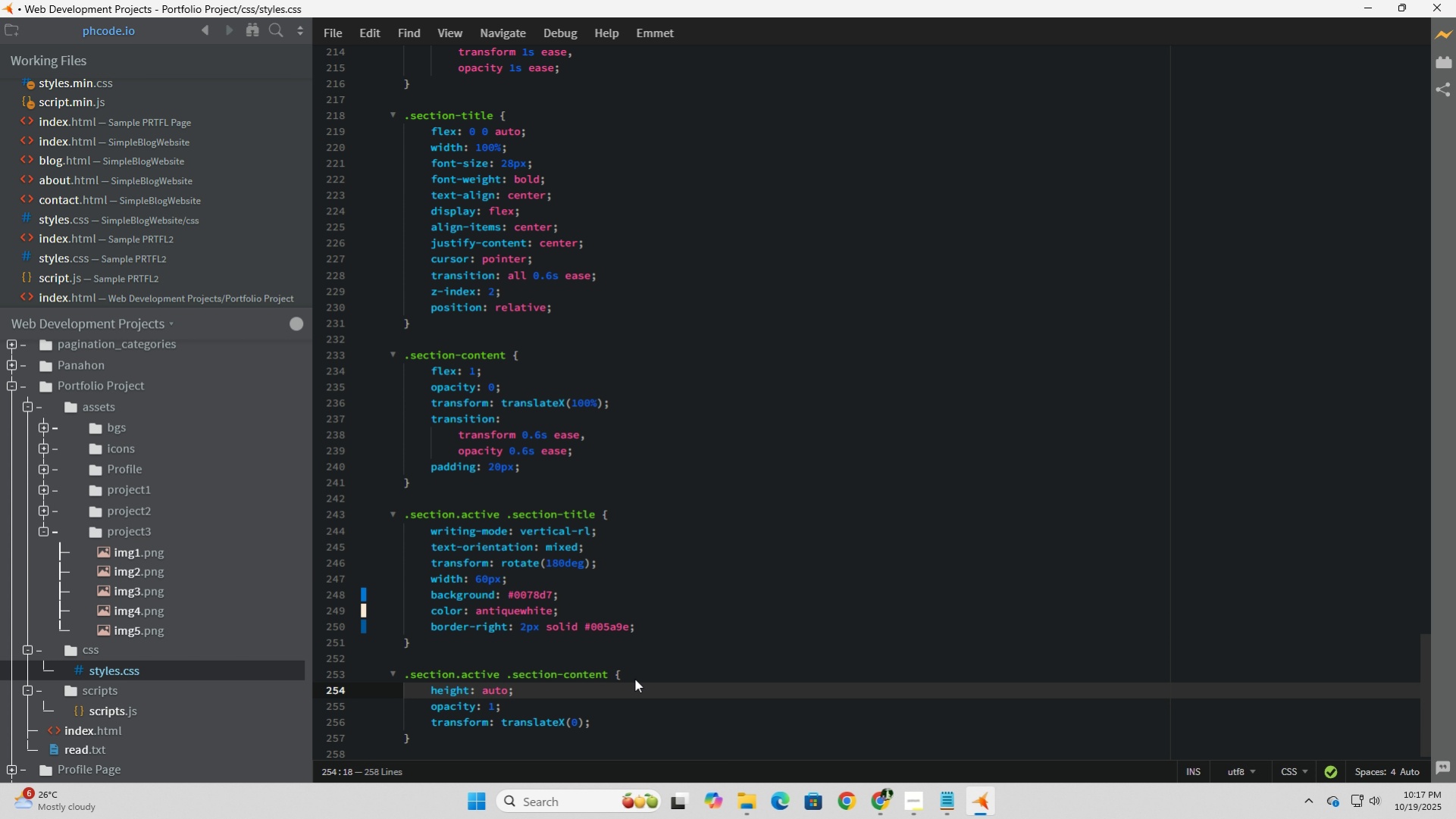 
left_click([889, 806])
 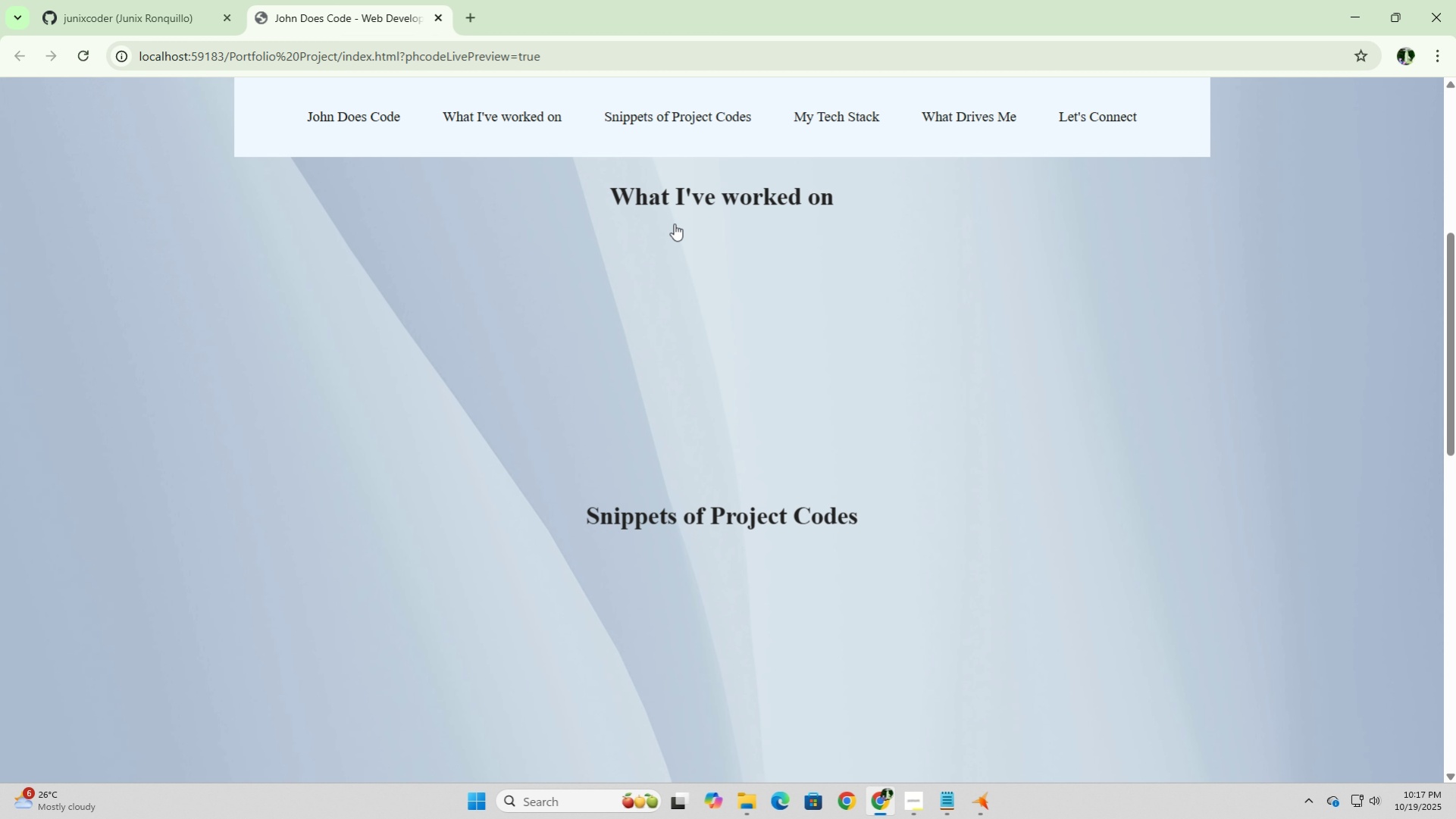 
left_click([750, 214])
 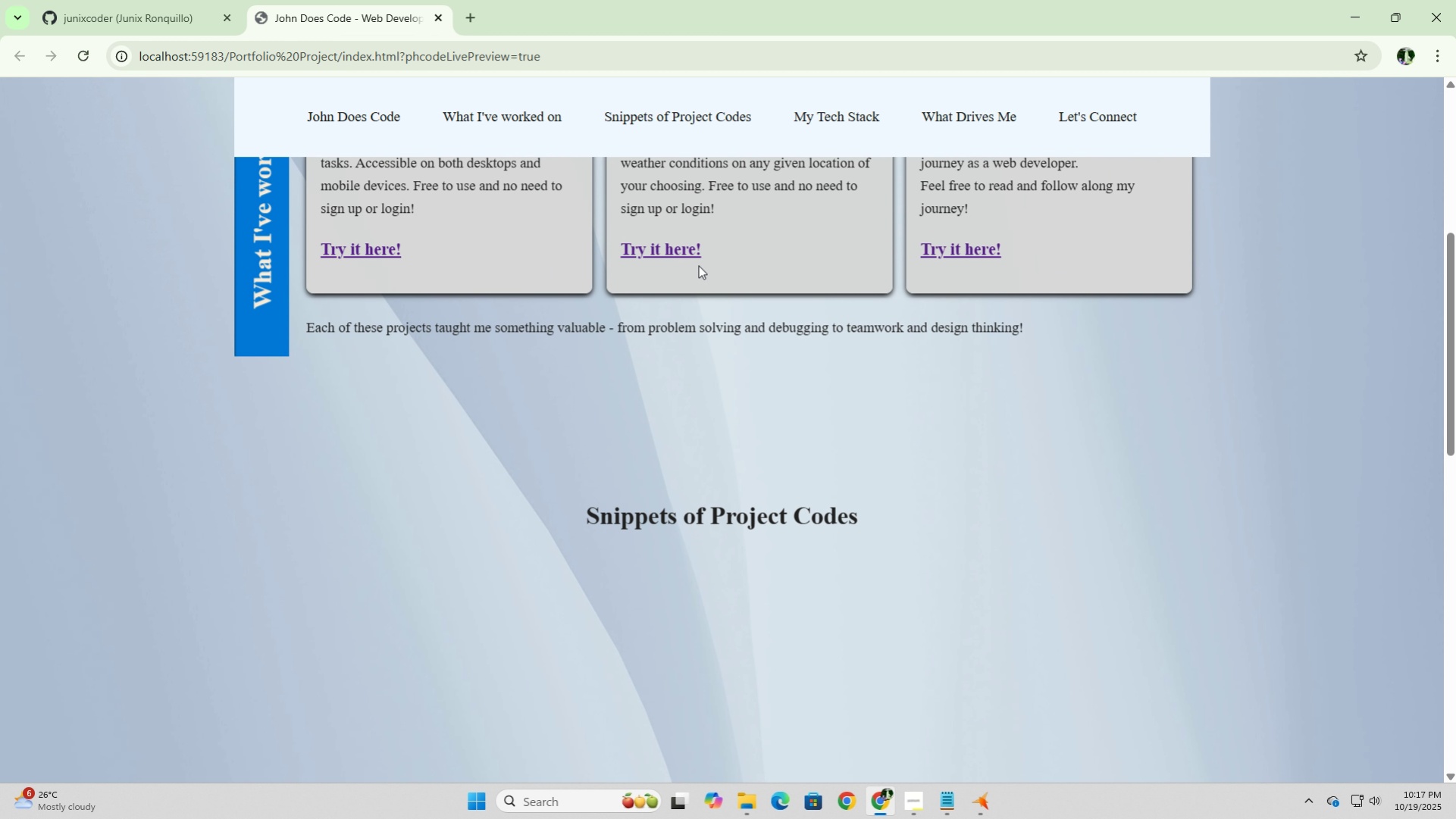 
scroll: coordinate [662, 320], scroll_direction: up, amount: 3.0
 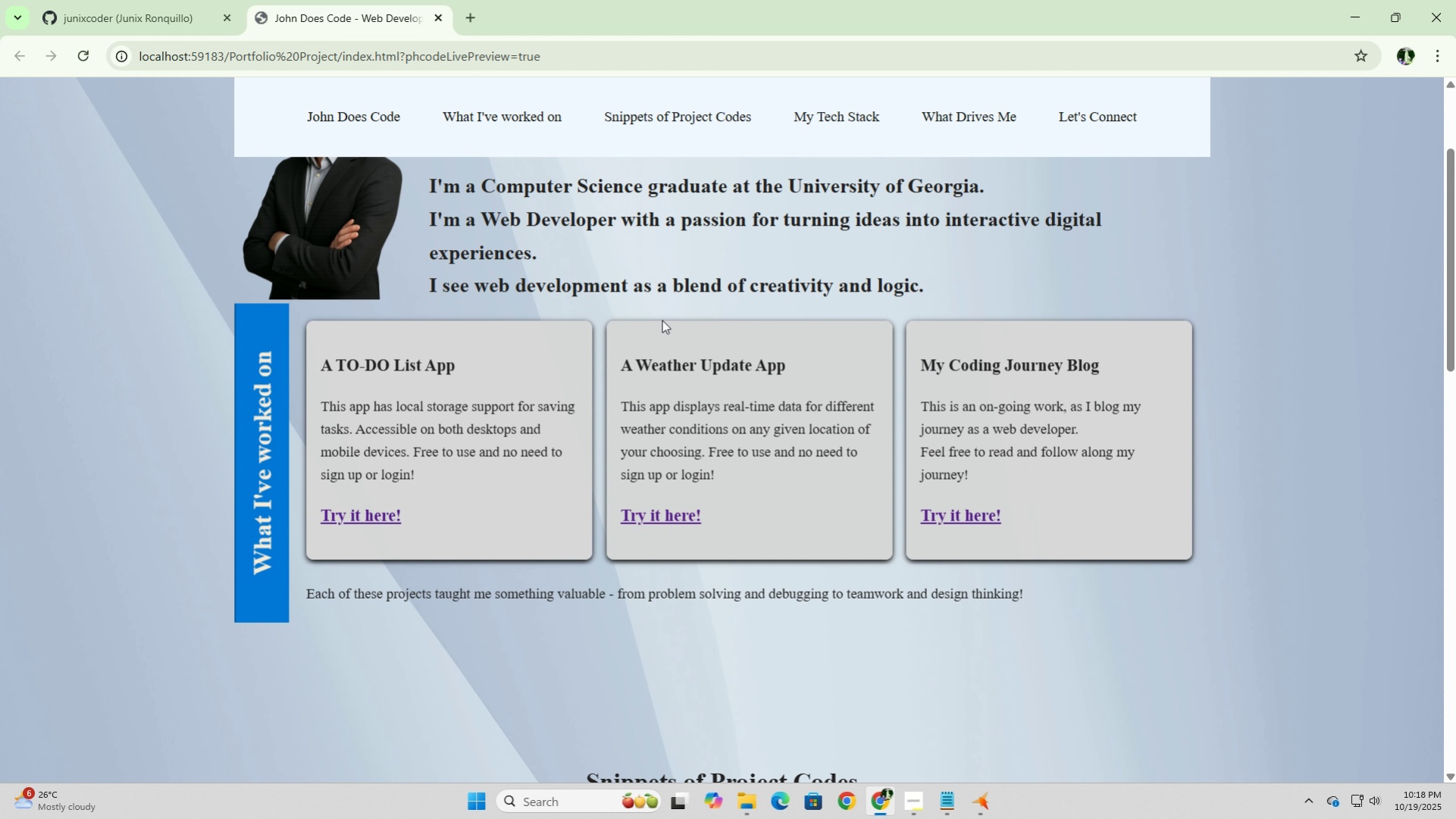 
scroll: coordinate [662, 320], scroll_direction: down, amount: 3.0
 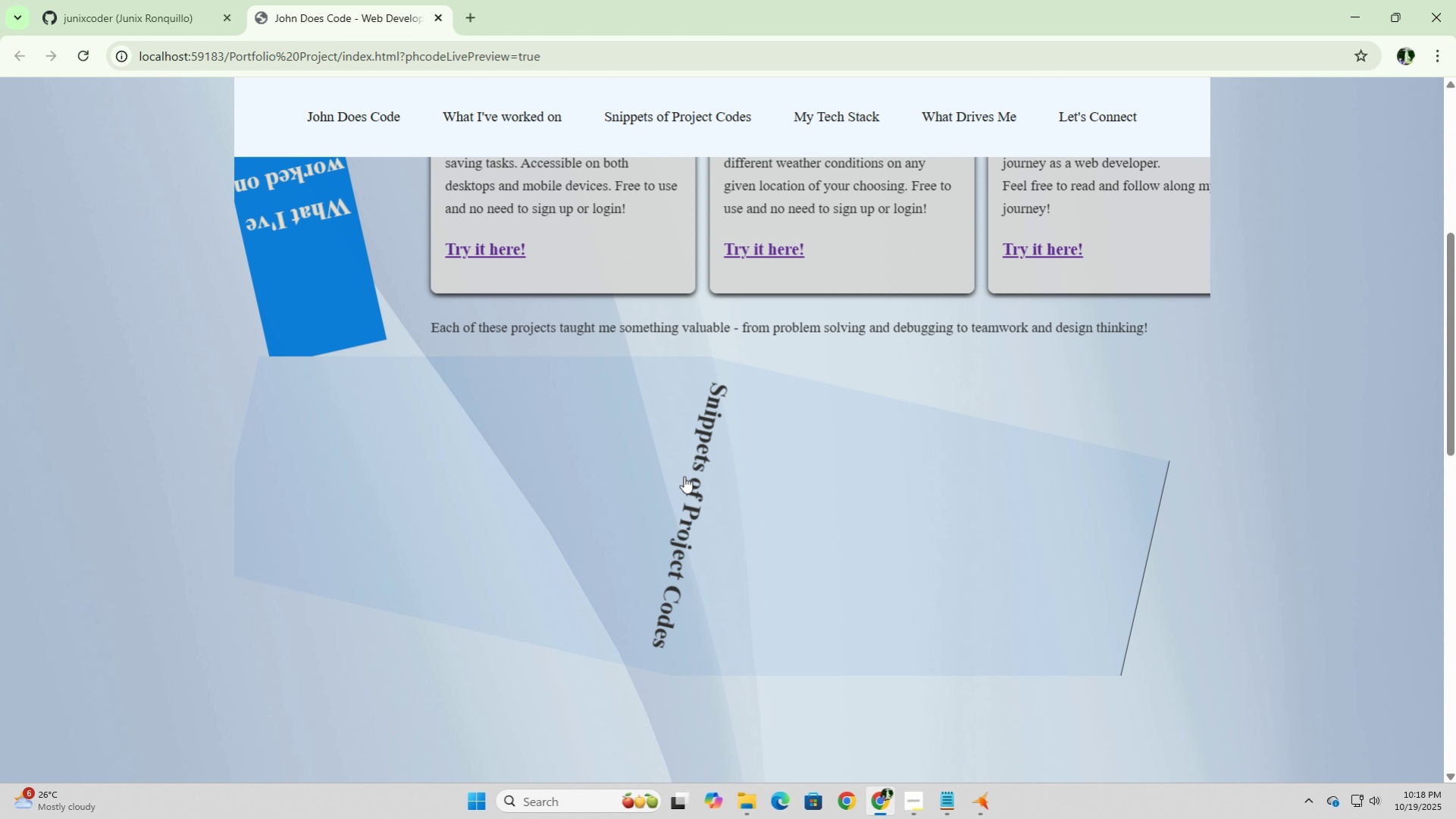 
left_click([684, 476])
 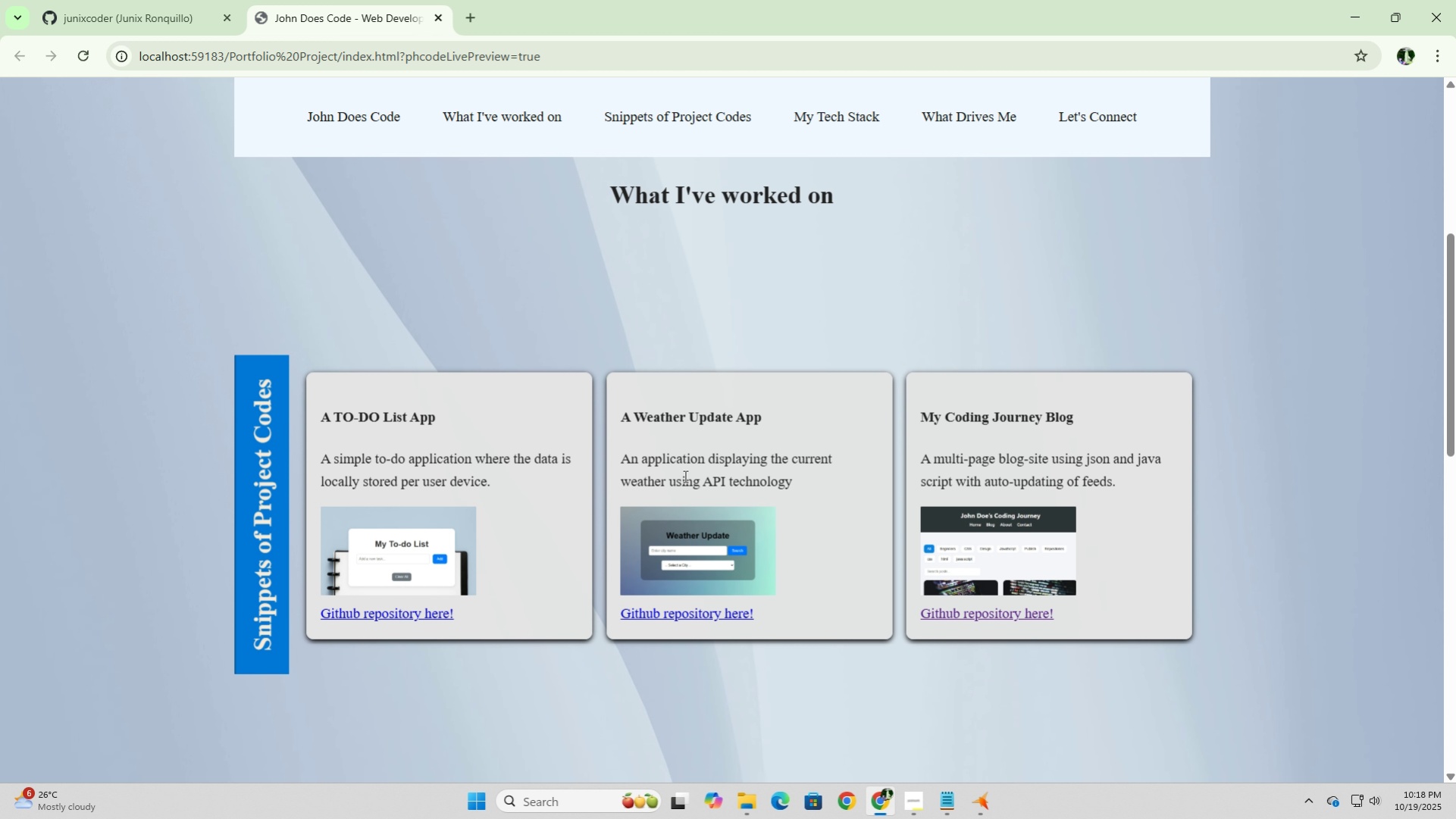 
scroll: coordinate [684, 476], scroll_direction: down, amount: 3.0
 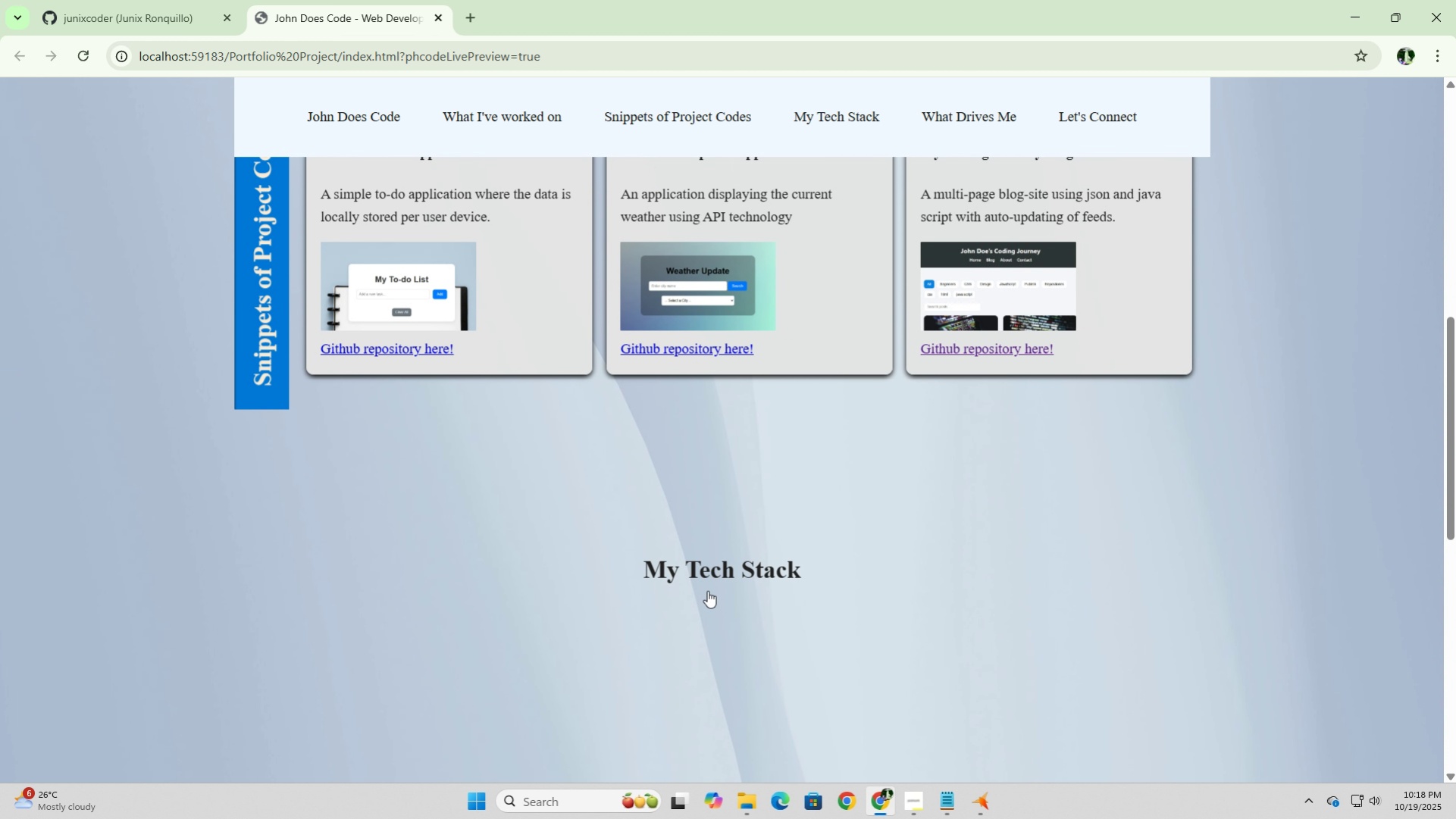 
left_click([708, 590])
 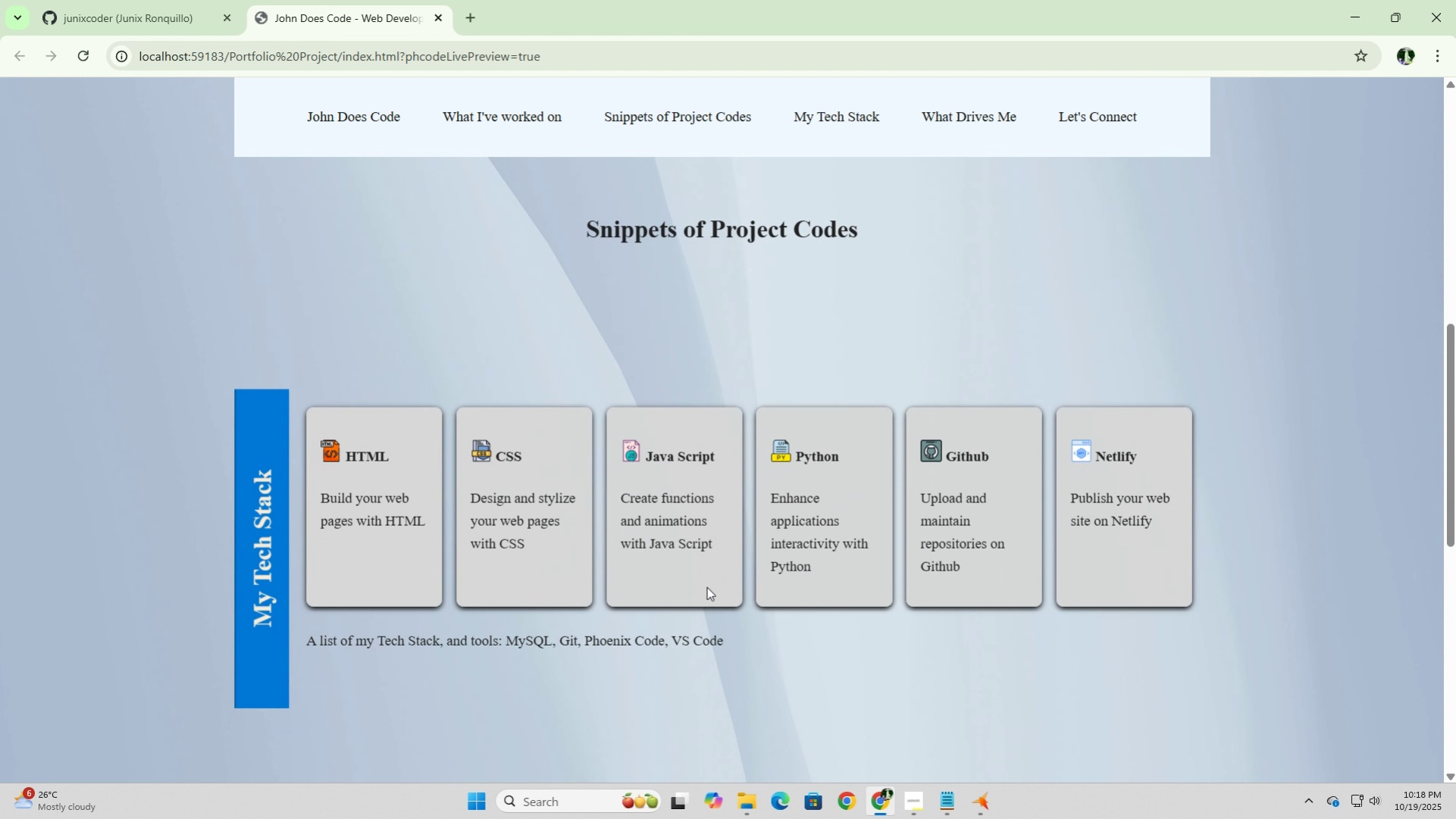 
scroll: coordinate [706, 586], scroll_direction: down, amount: 4.0
 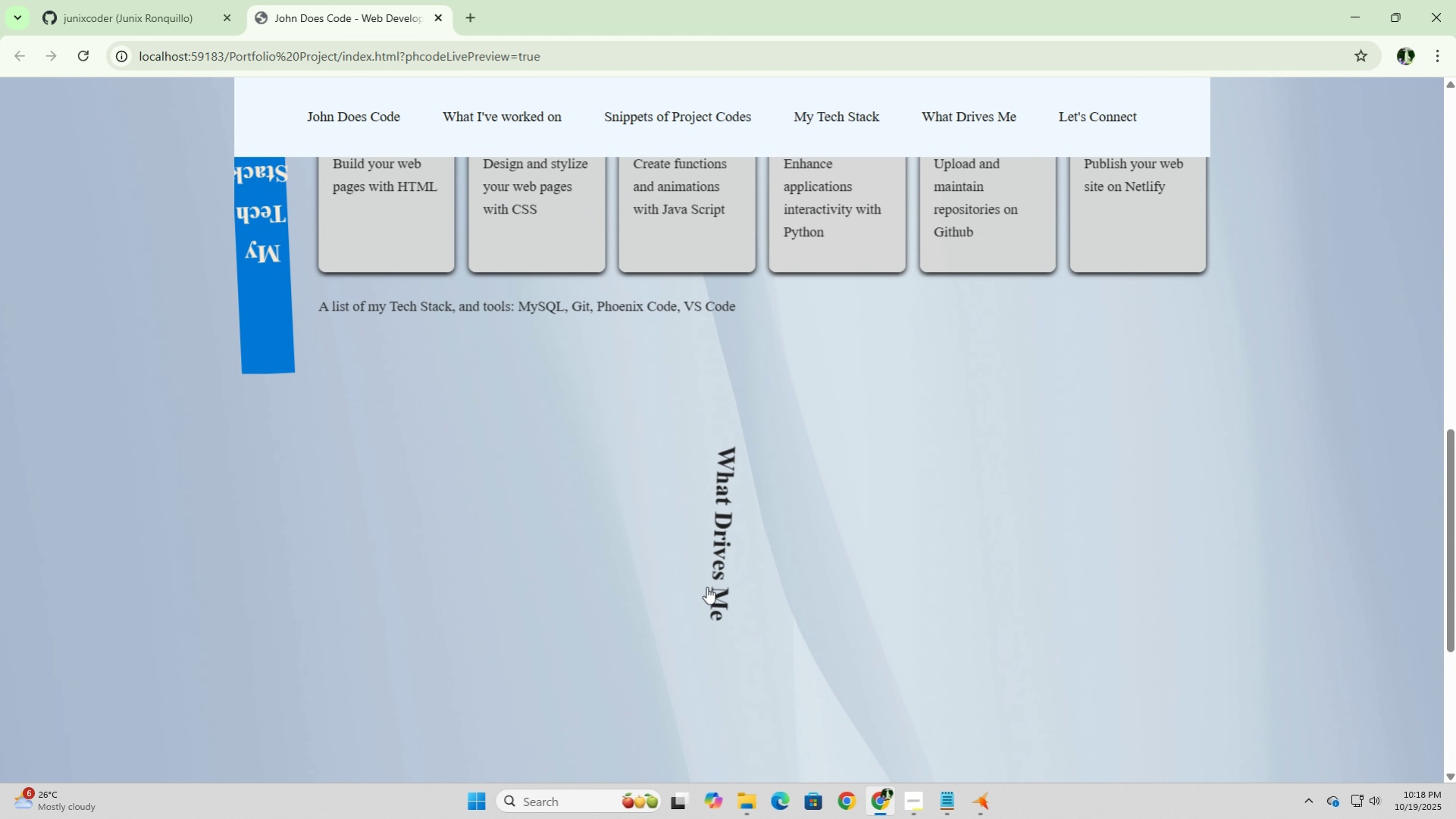 
left_click([706, 586])
 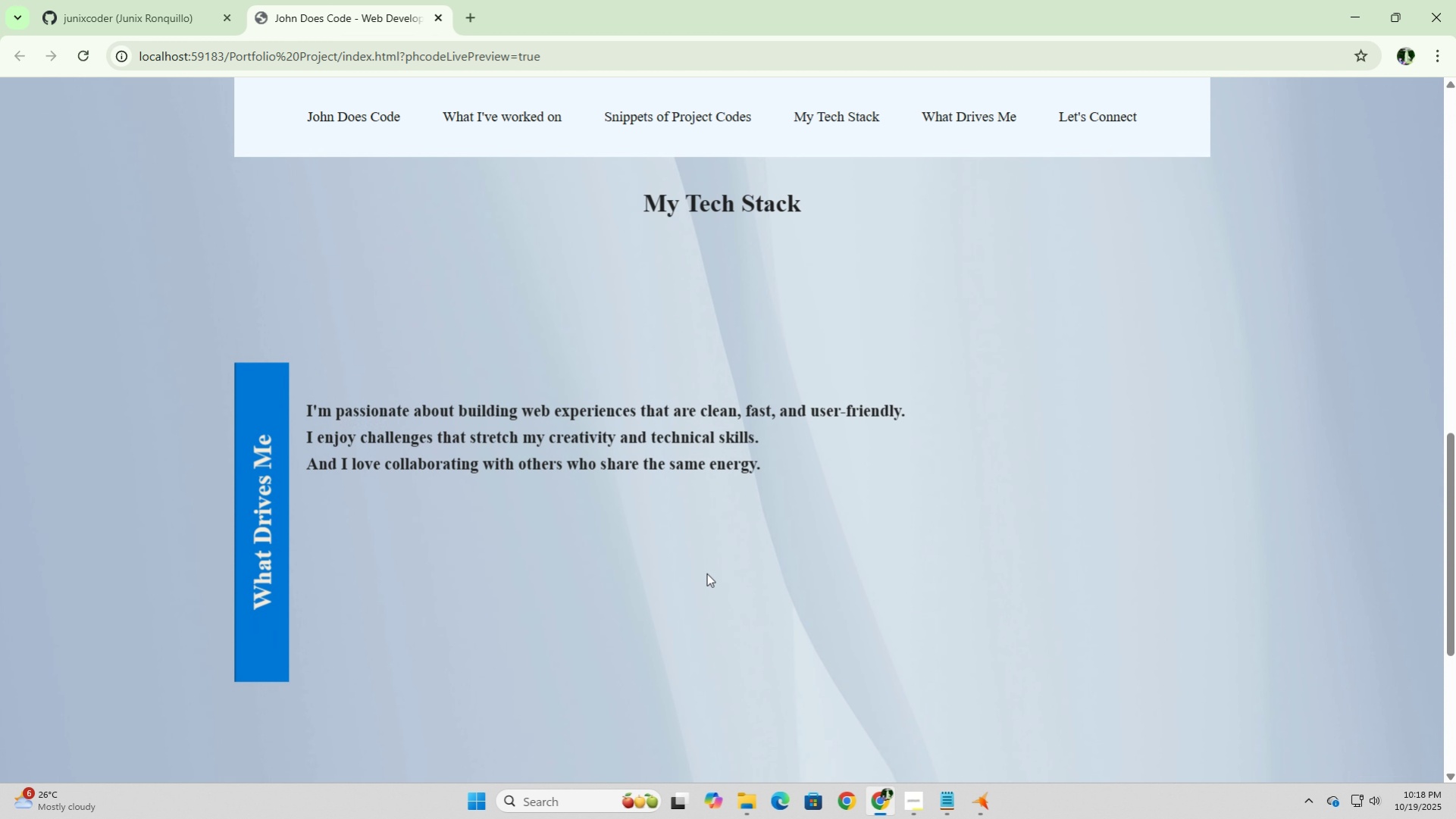 
scroll: coordinate [706, 573], scroll_direction: down, amount: 2.0
 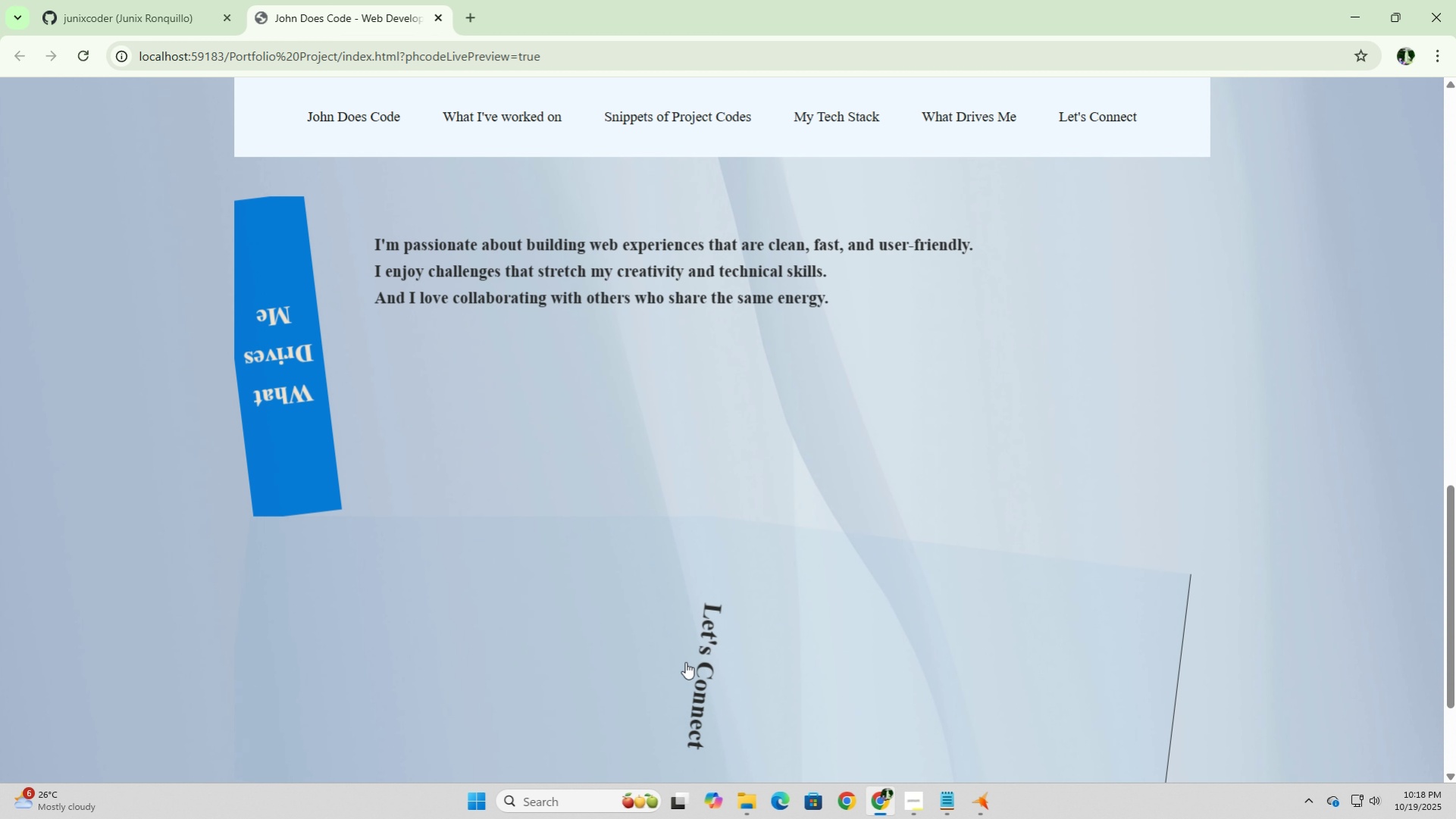 
left_click([685, 661])
 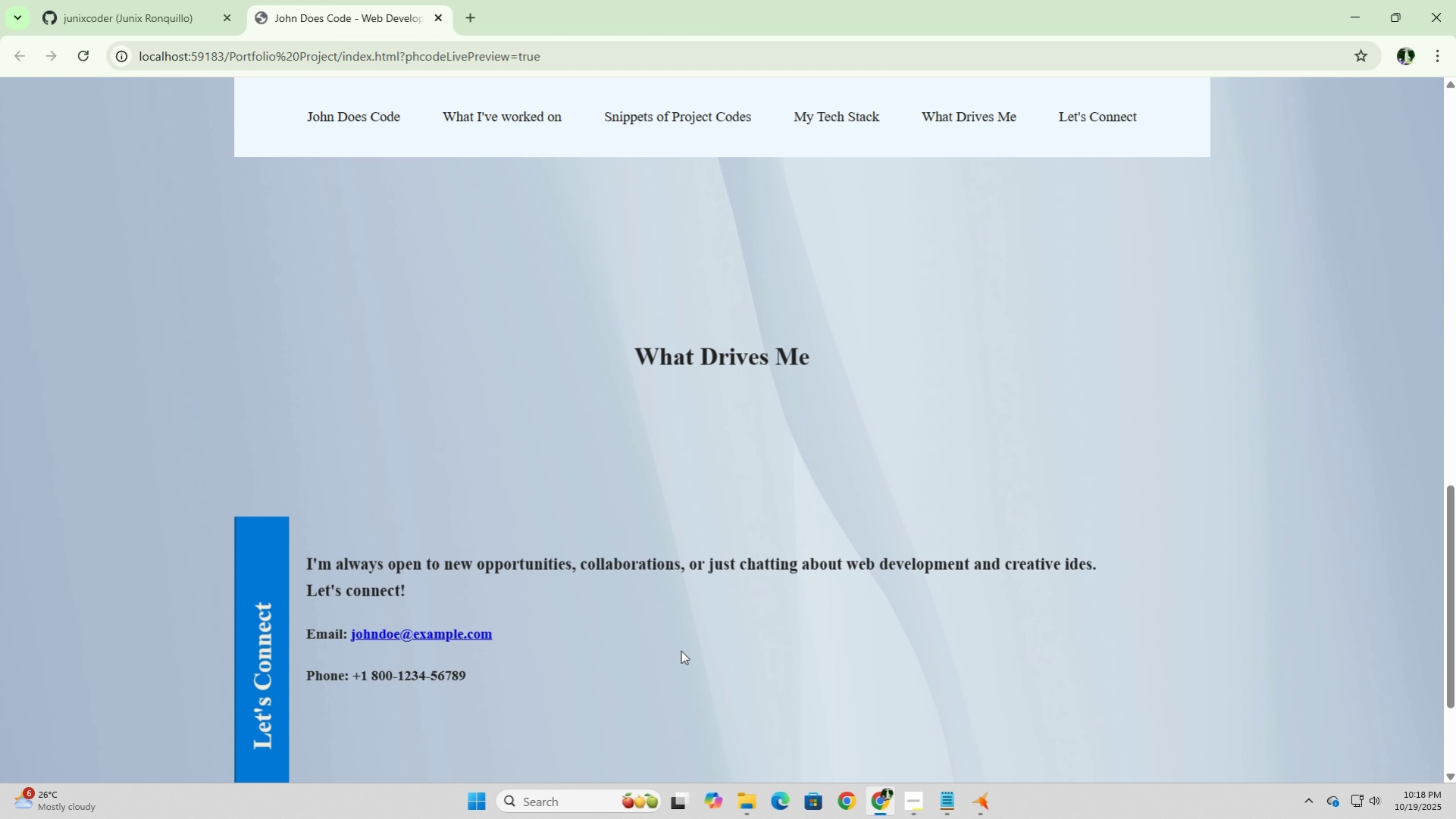 
scroll: coordinate [680, 646], scroll_direction: down, amount: 1.0
 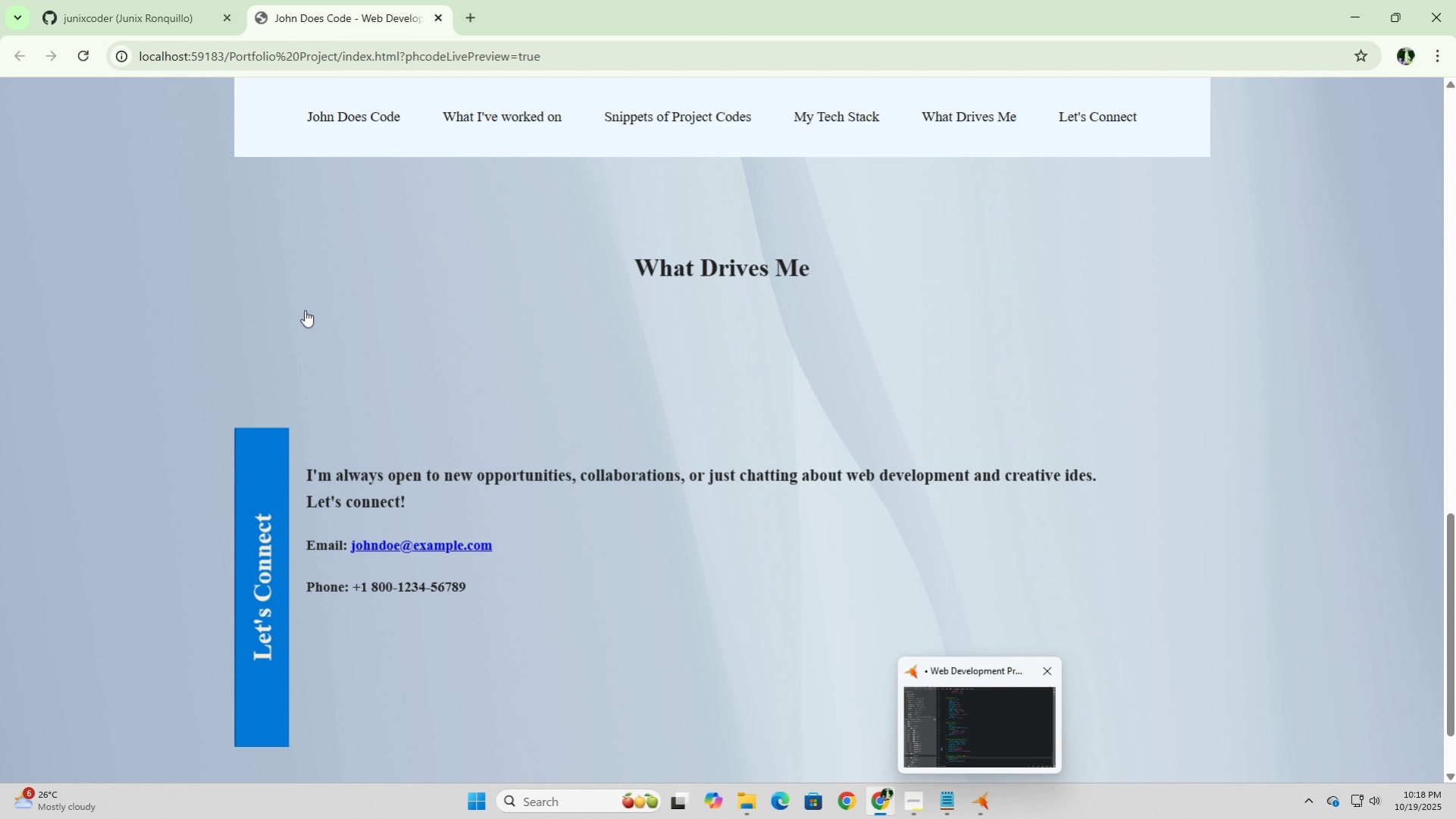 
left_click([89, 65])
 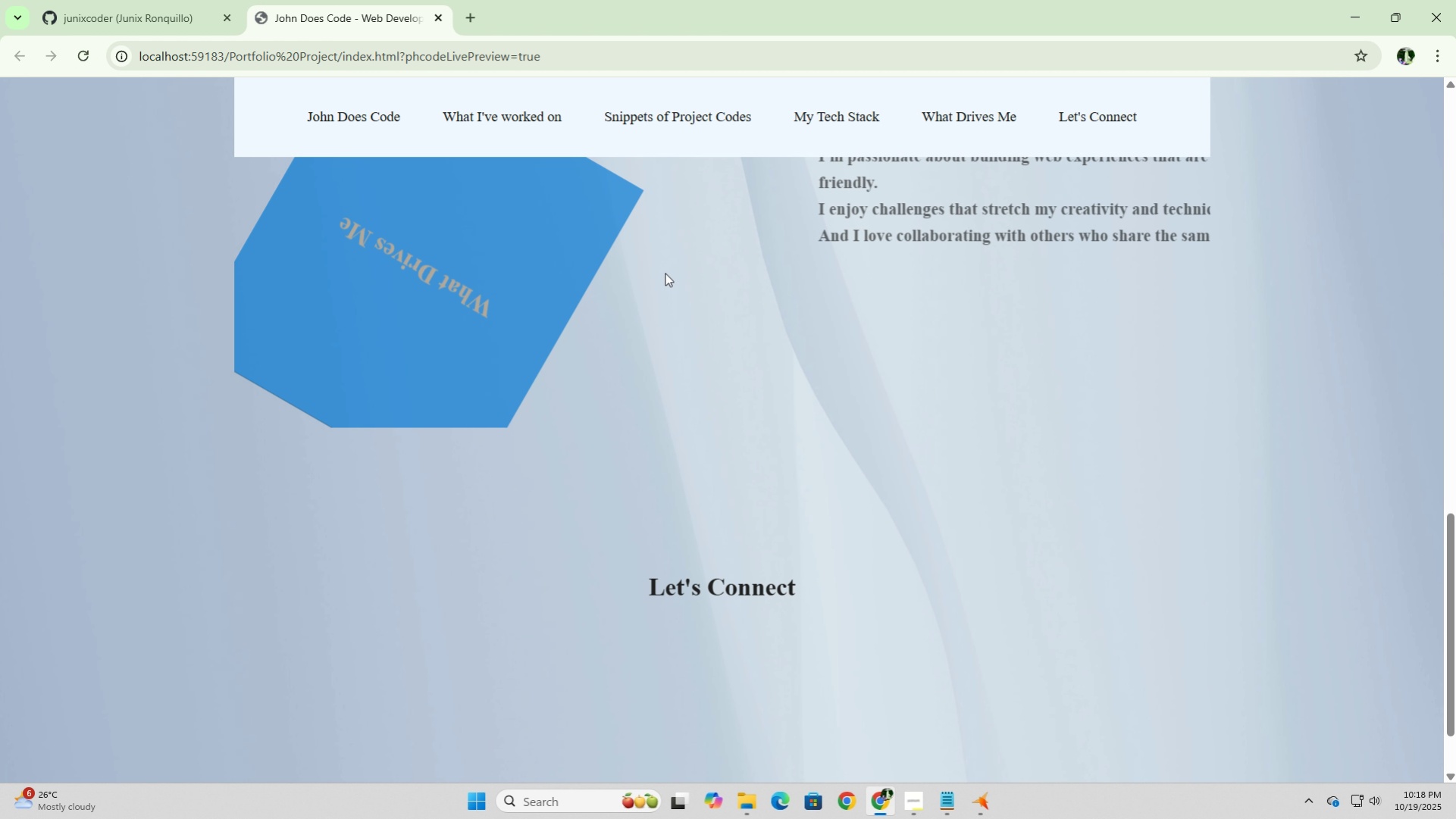 
scroll: coordinate [617, 299], scroll_direction: up, amount: 2.0
 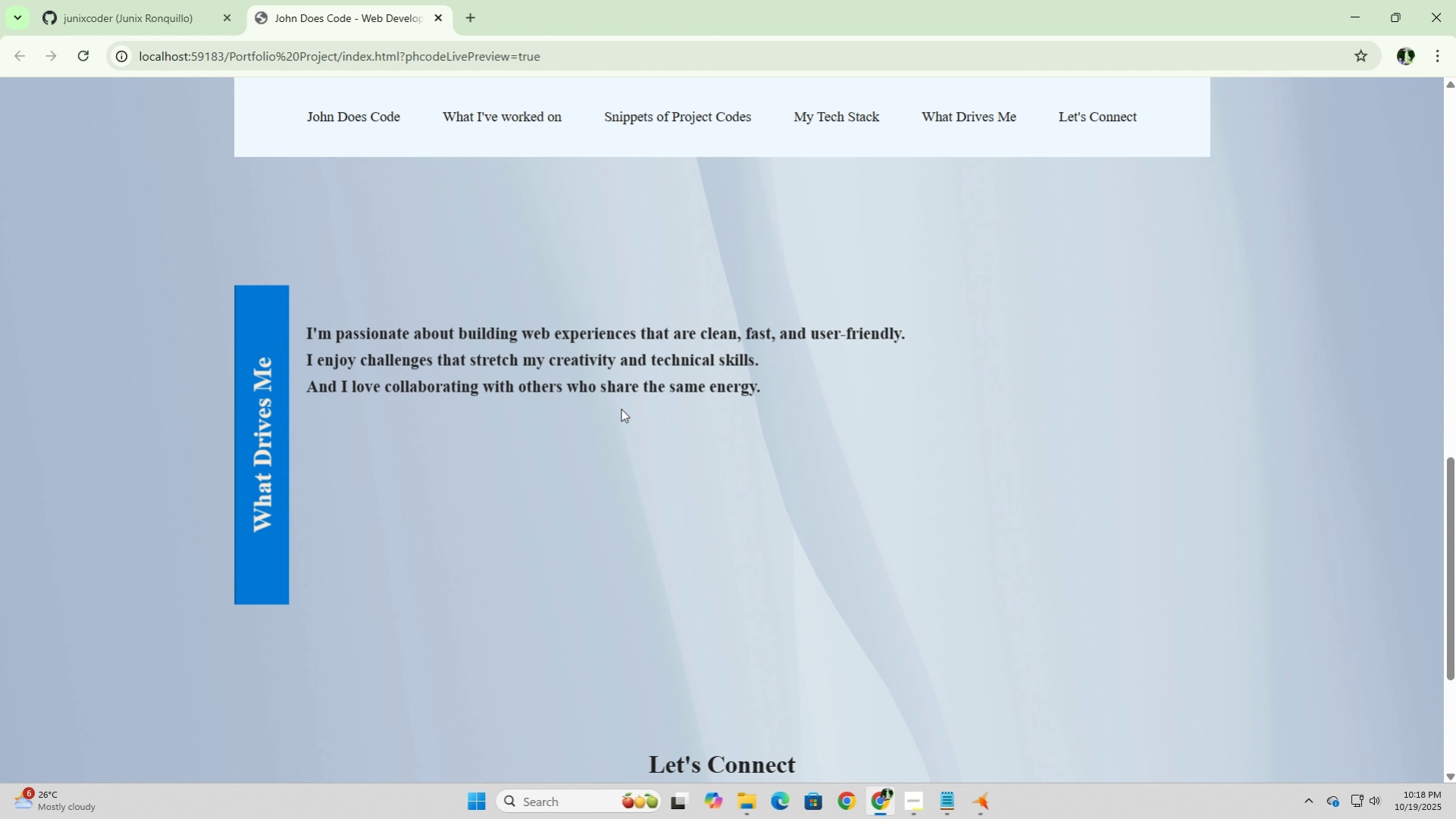 
scroll: coordinate [622, 417], scroll_direction: down, amount: 1.0
 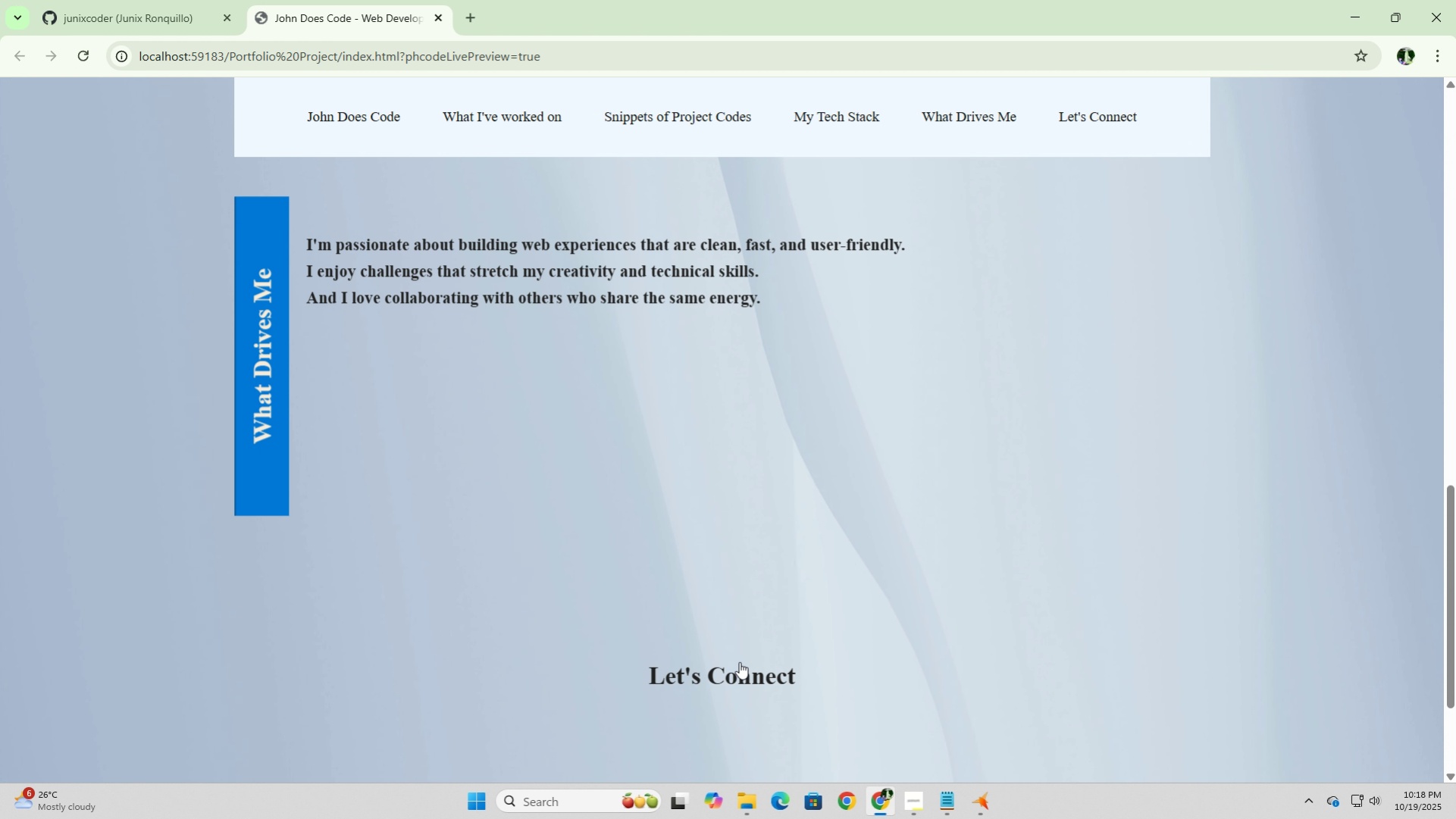 
left_click([738, 656])
 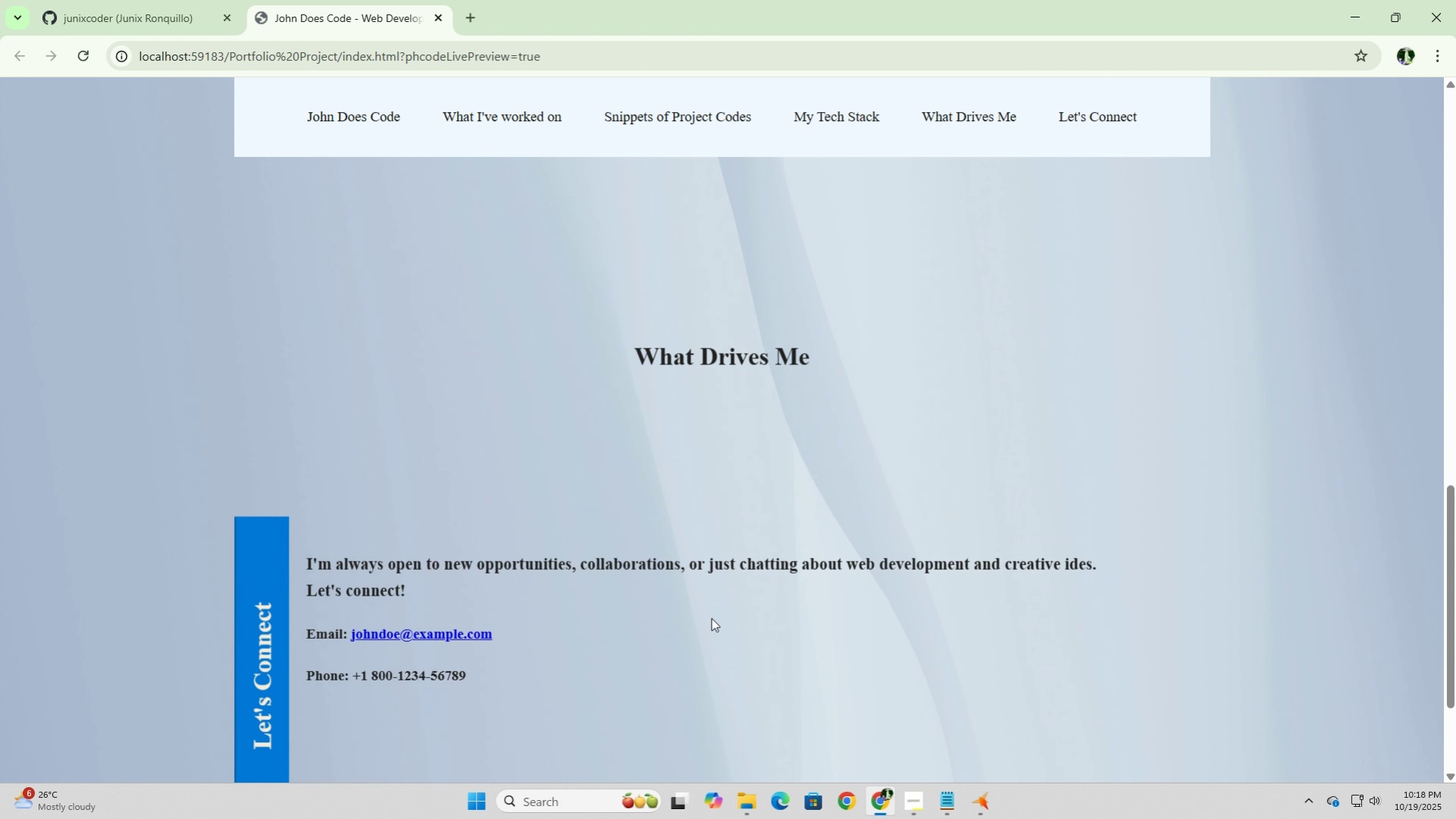 
scroll: coordinate [711, 617], scroll_direction: down, amount: 2.0
 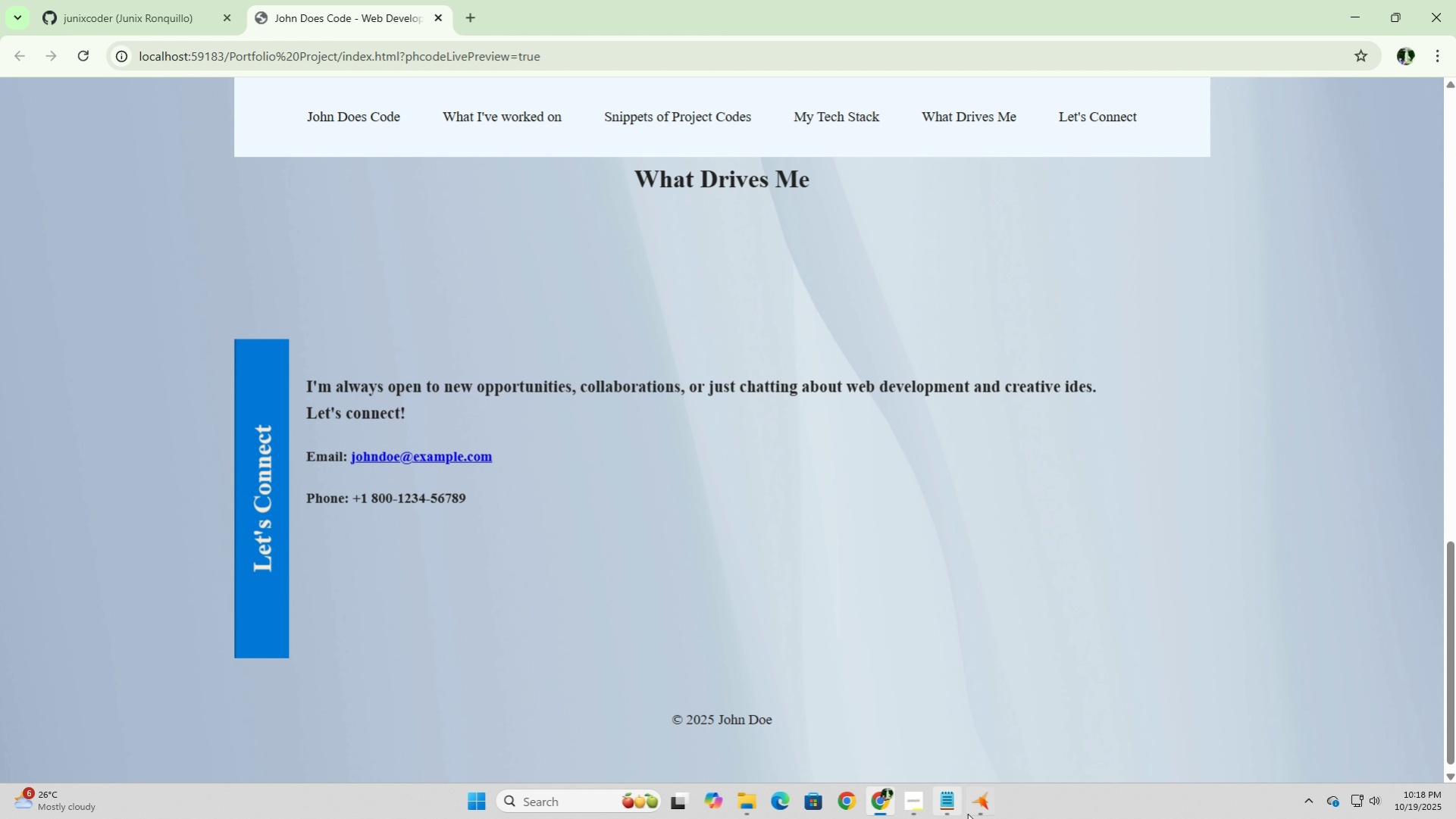 
left_click([983, 808])
 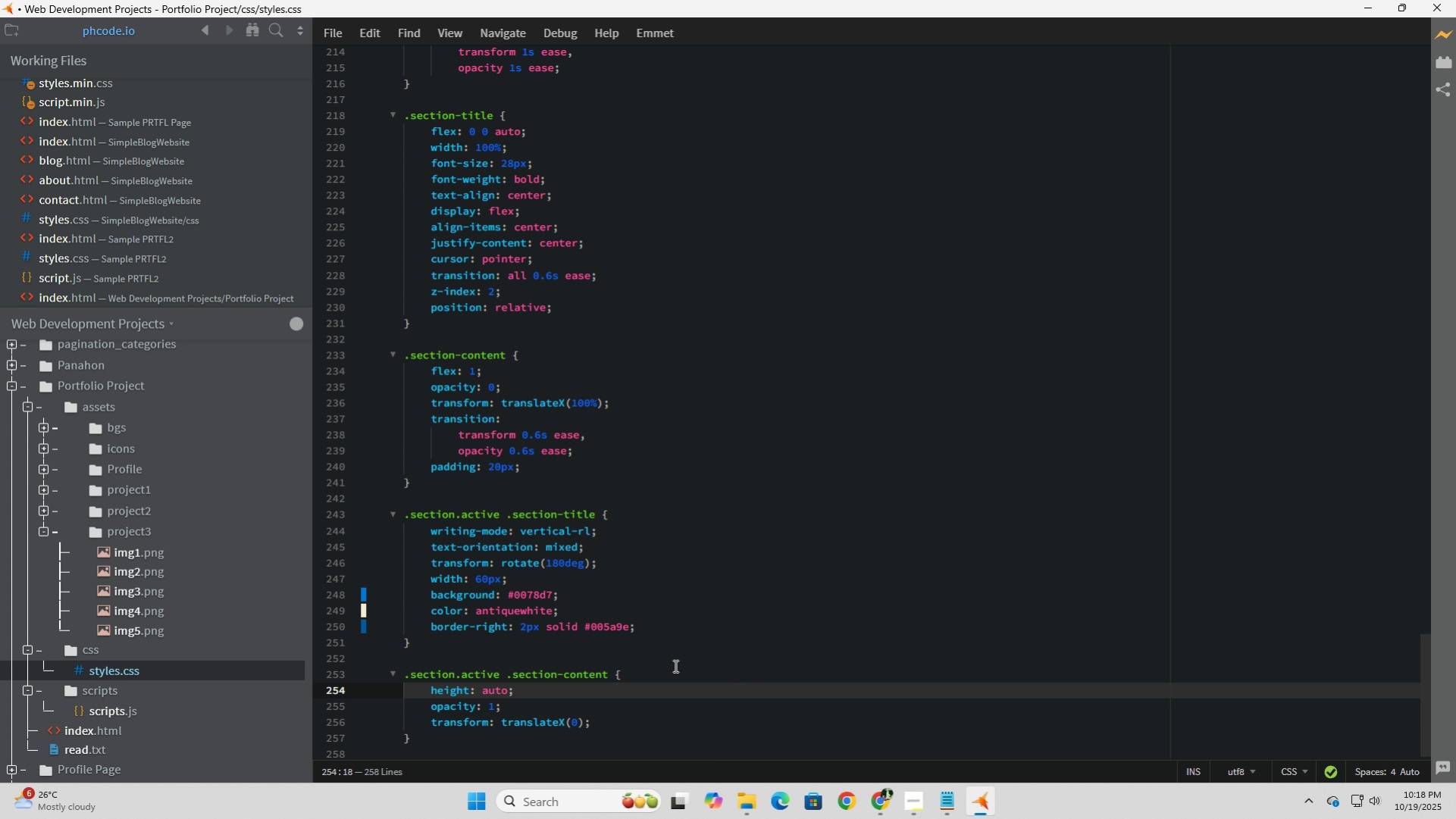 
wait(5.49)
 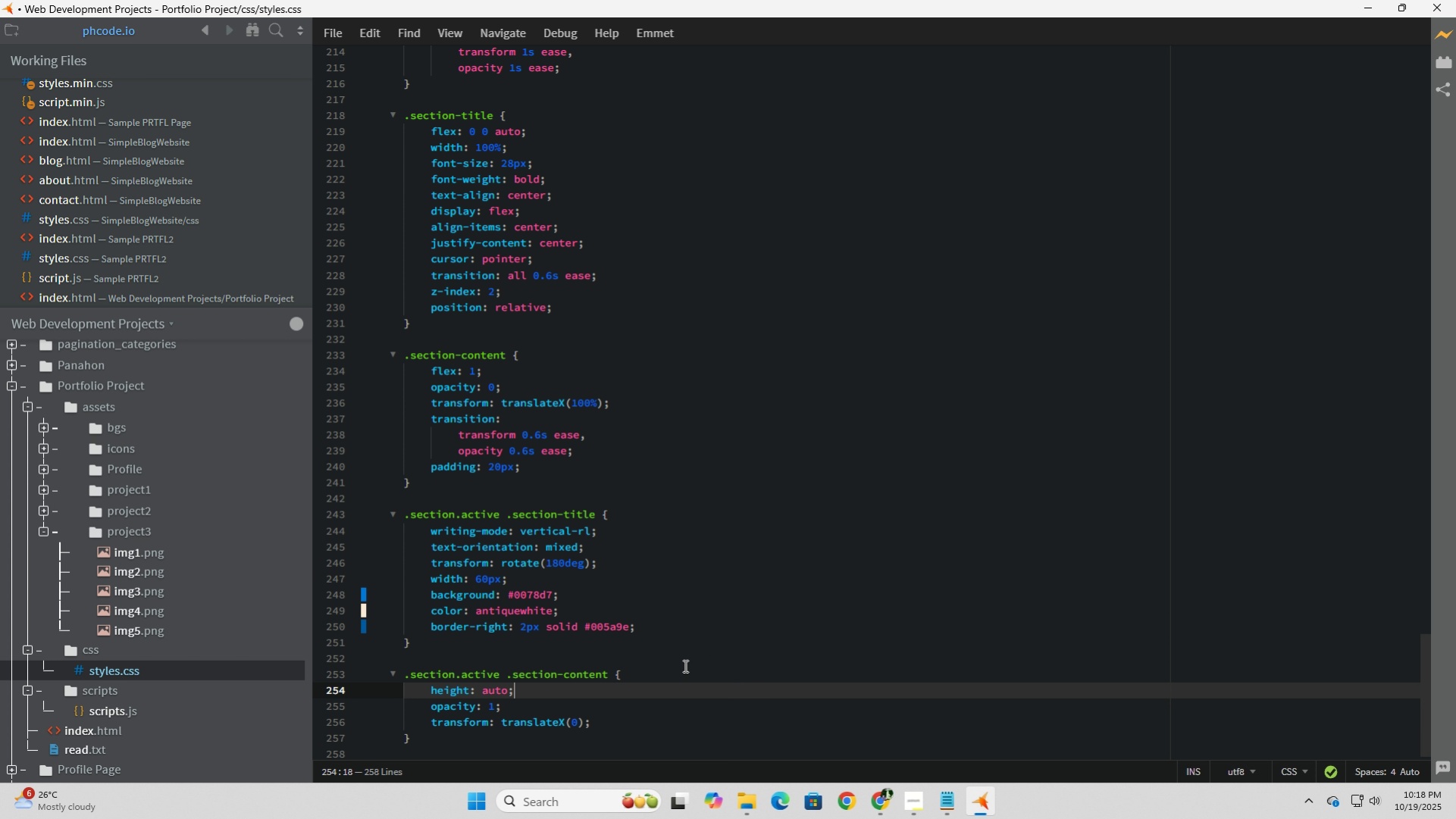 
left_click_drag(start_coordinate=[549, 692], to_coordinate=[370, 688])
 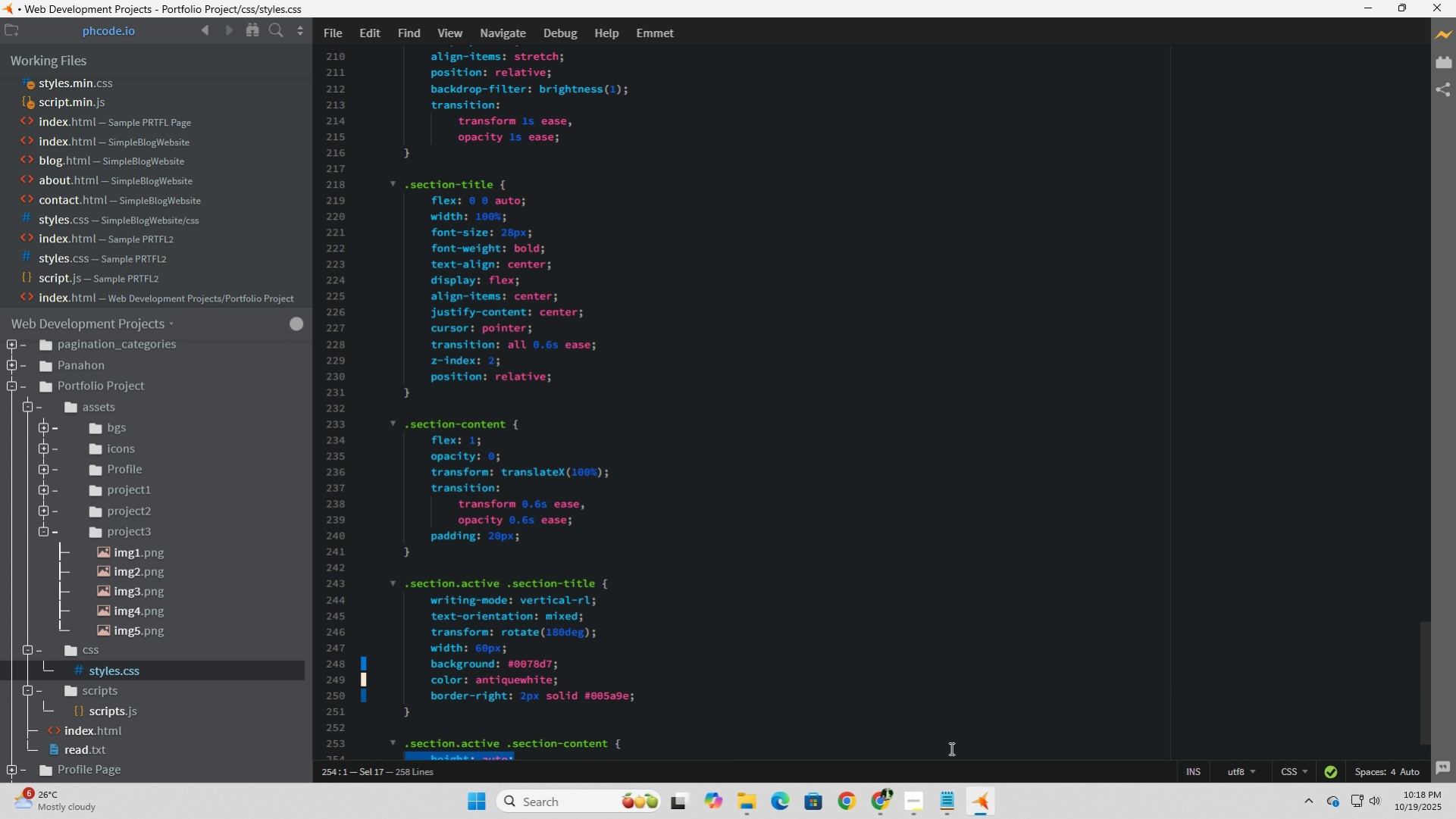 
scroll: coordinate [950, 748], scroll_direction: up, amount: 2.0
 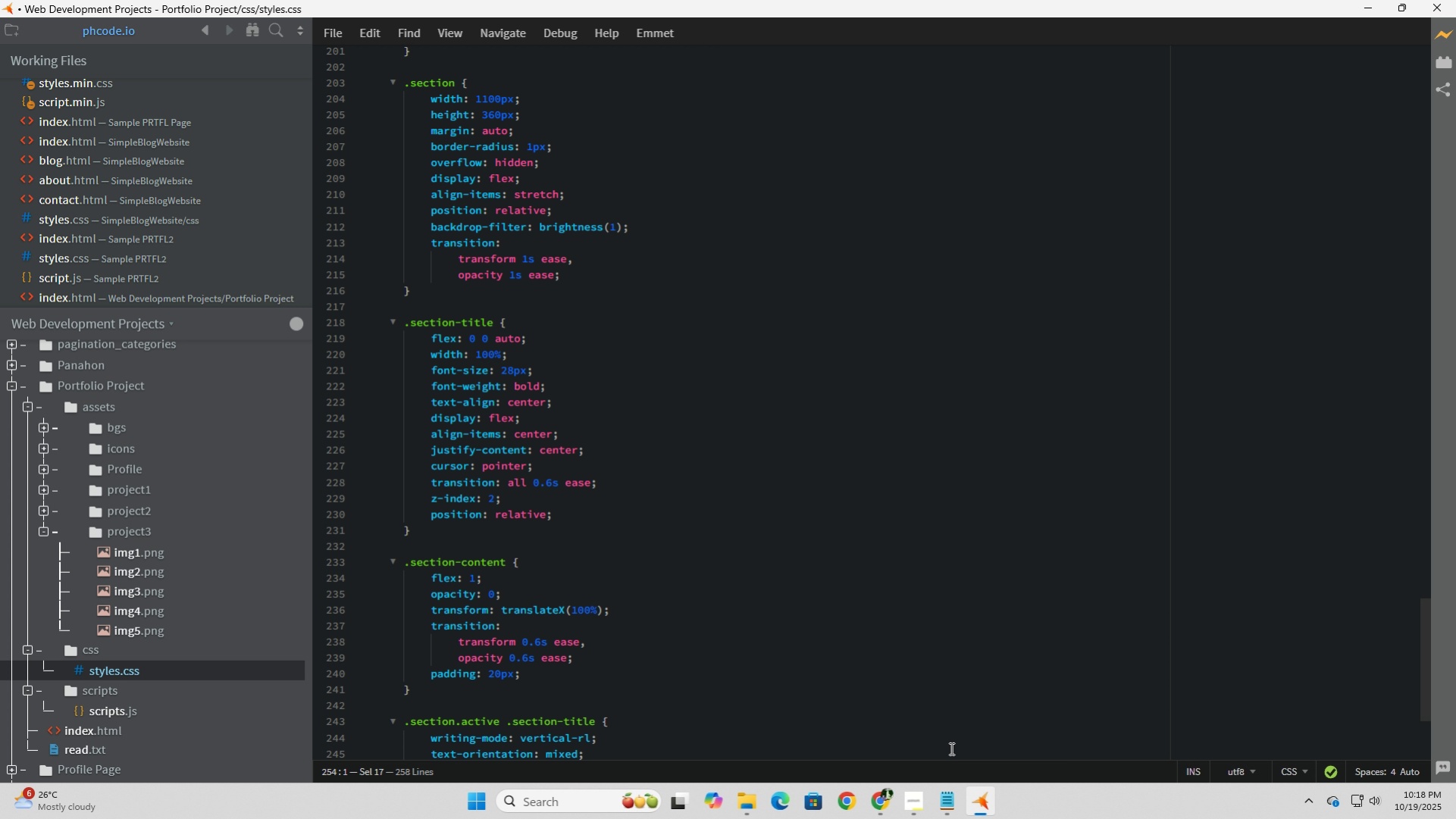 
scroll: coordinate [950, 748], scroll_direction: down, amount: 7.0
 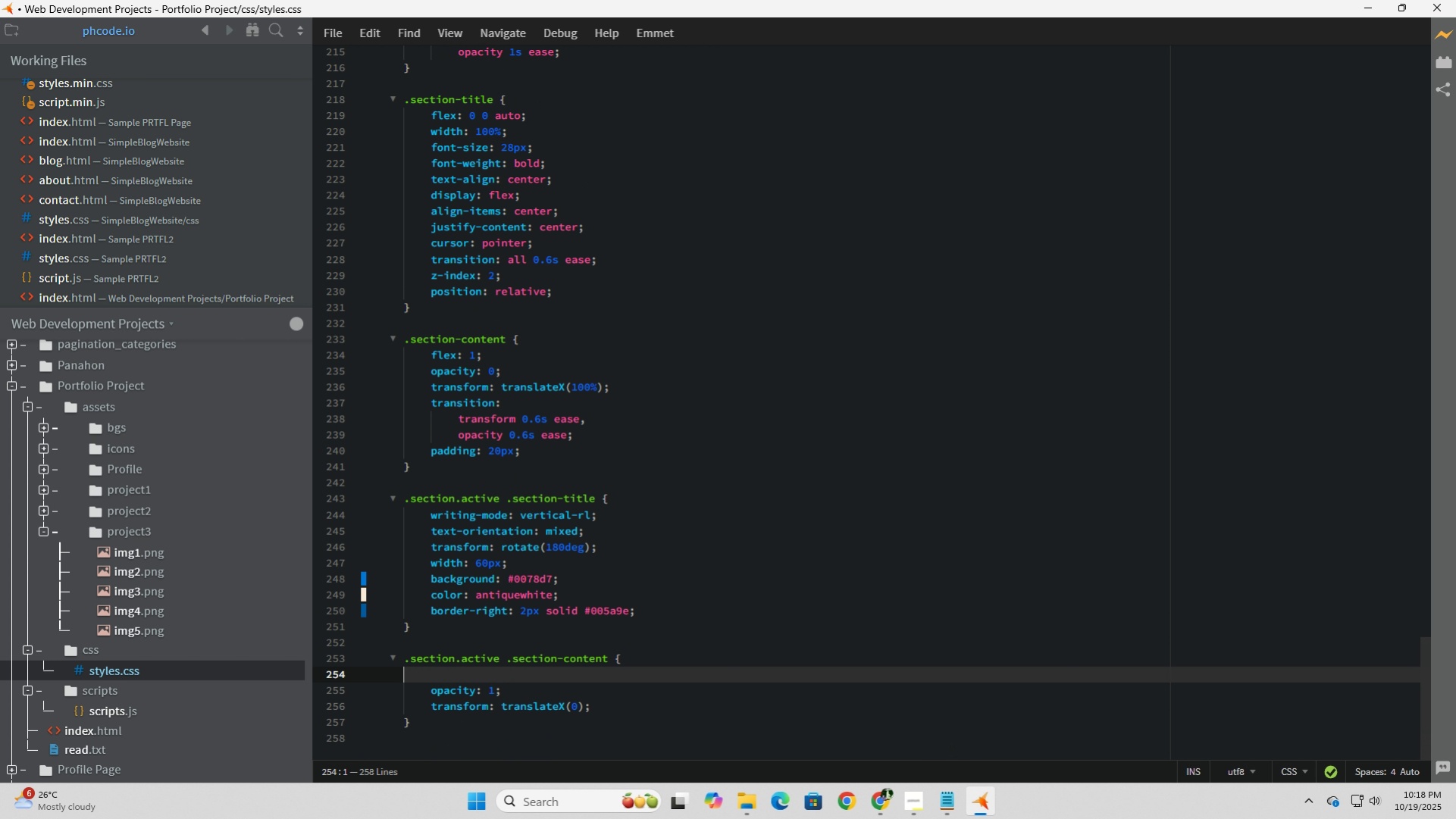 
key(Backspace)
 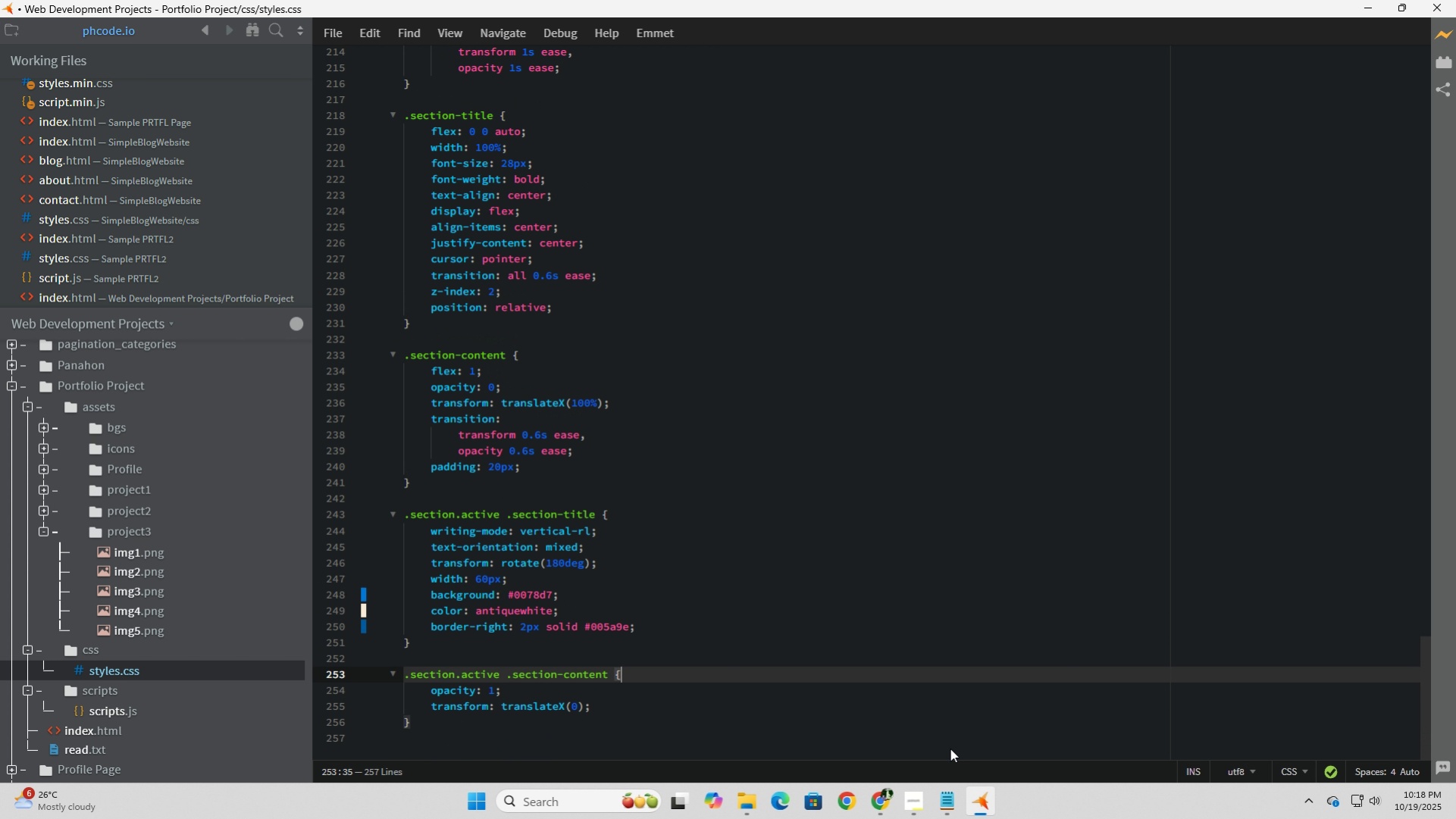 
key(Backspace)
 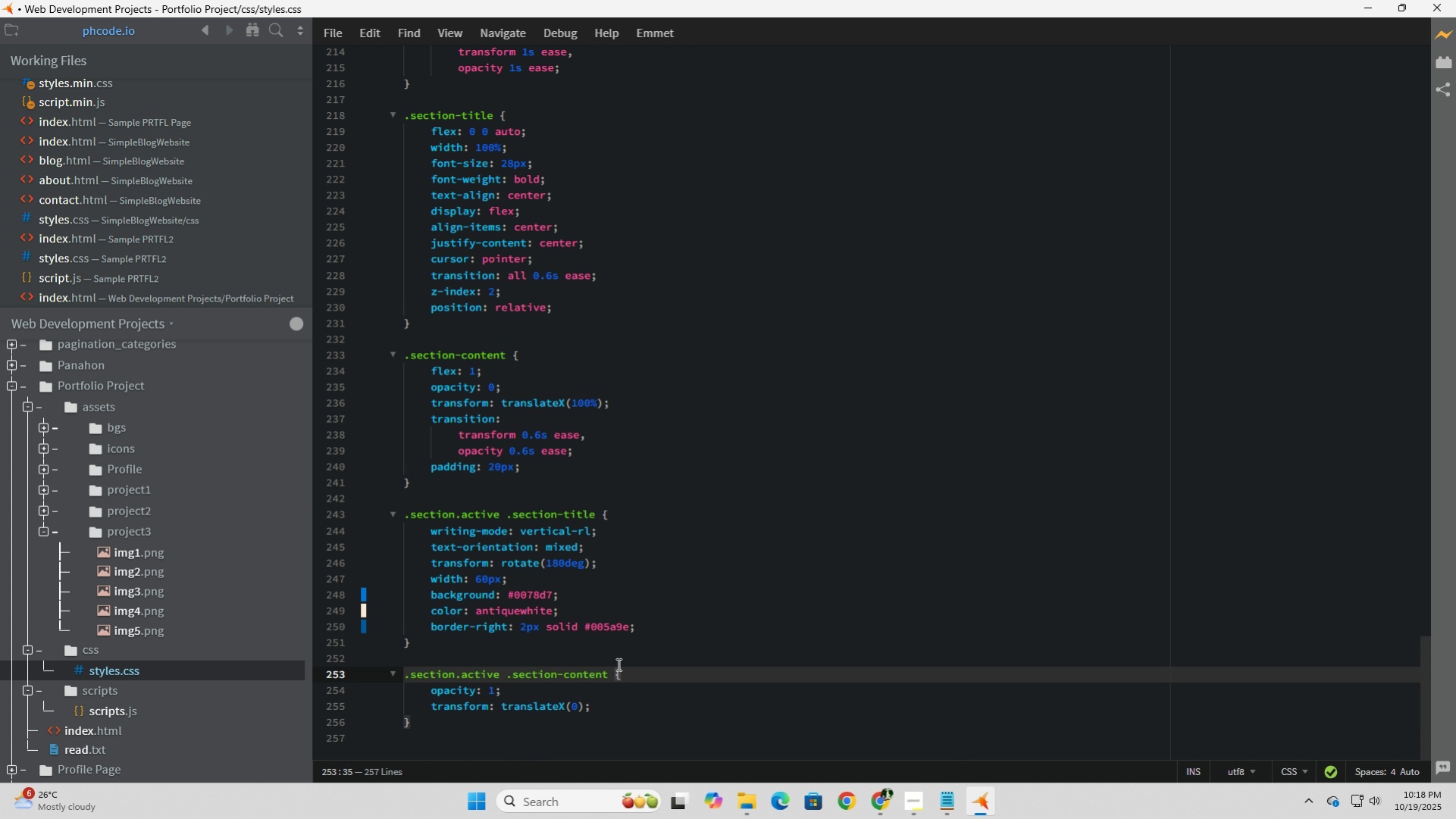 
scroll: coordinate [616, 663], scroll_direction: up, amount: 5.0
 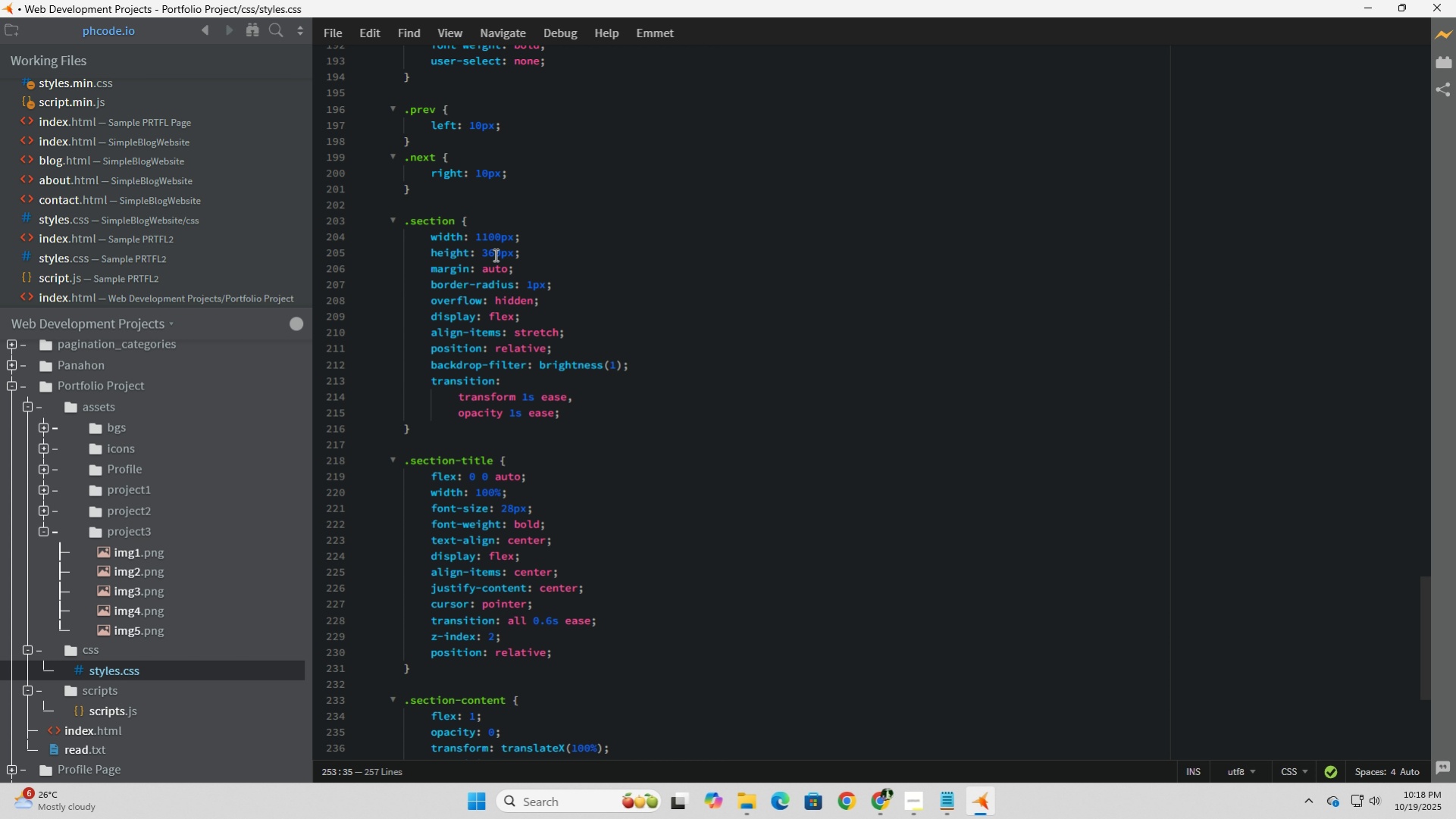 
left_click([503, 255])
 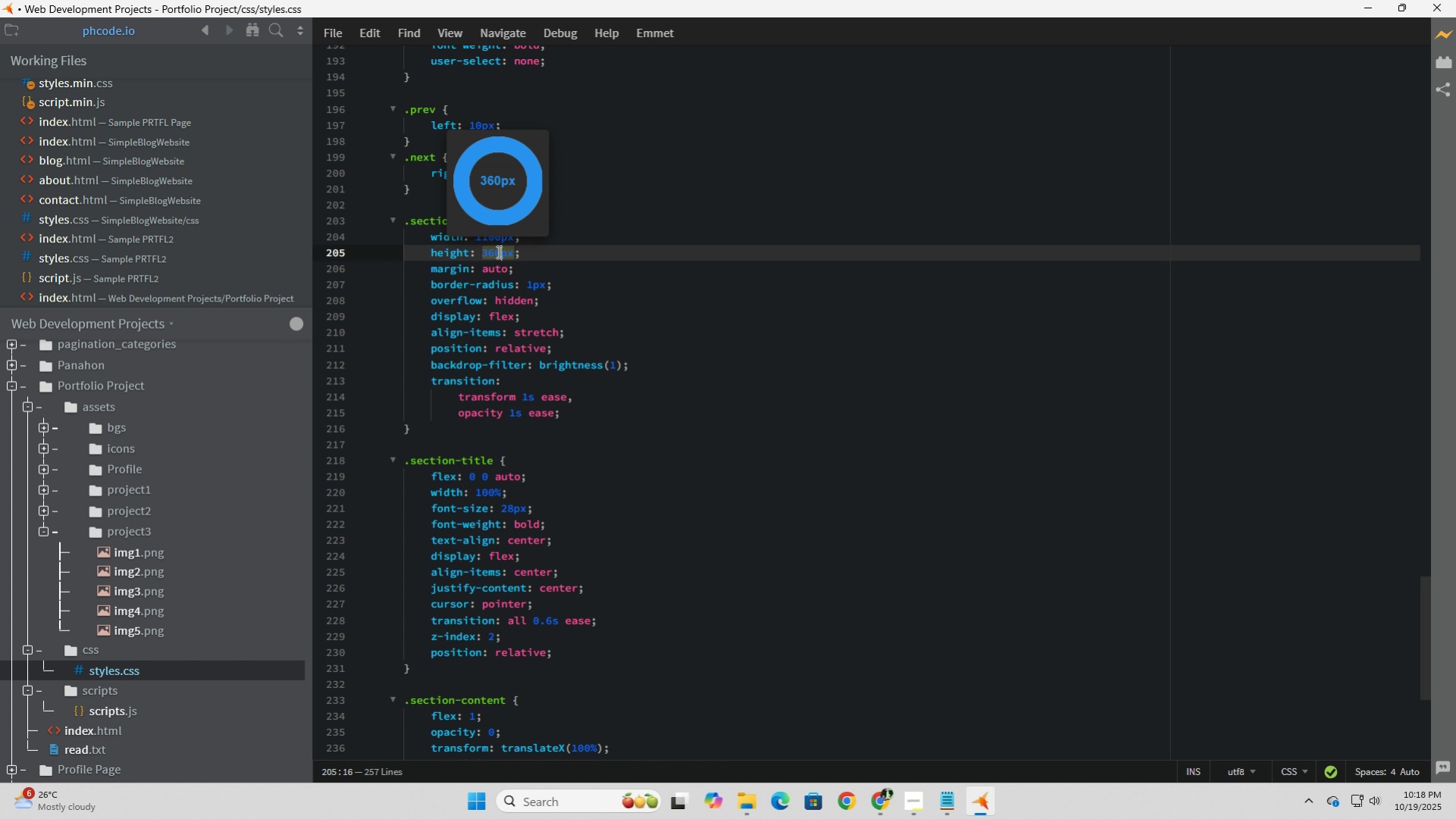 
left_click_drag(start_coordinate=[497, 252], to_coordinate=[492, 252])
 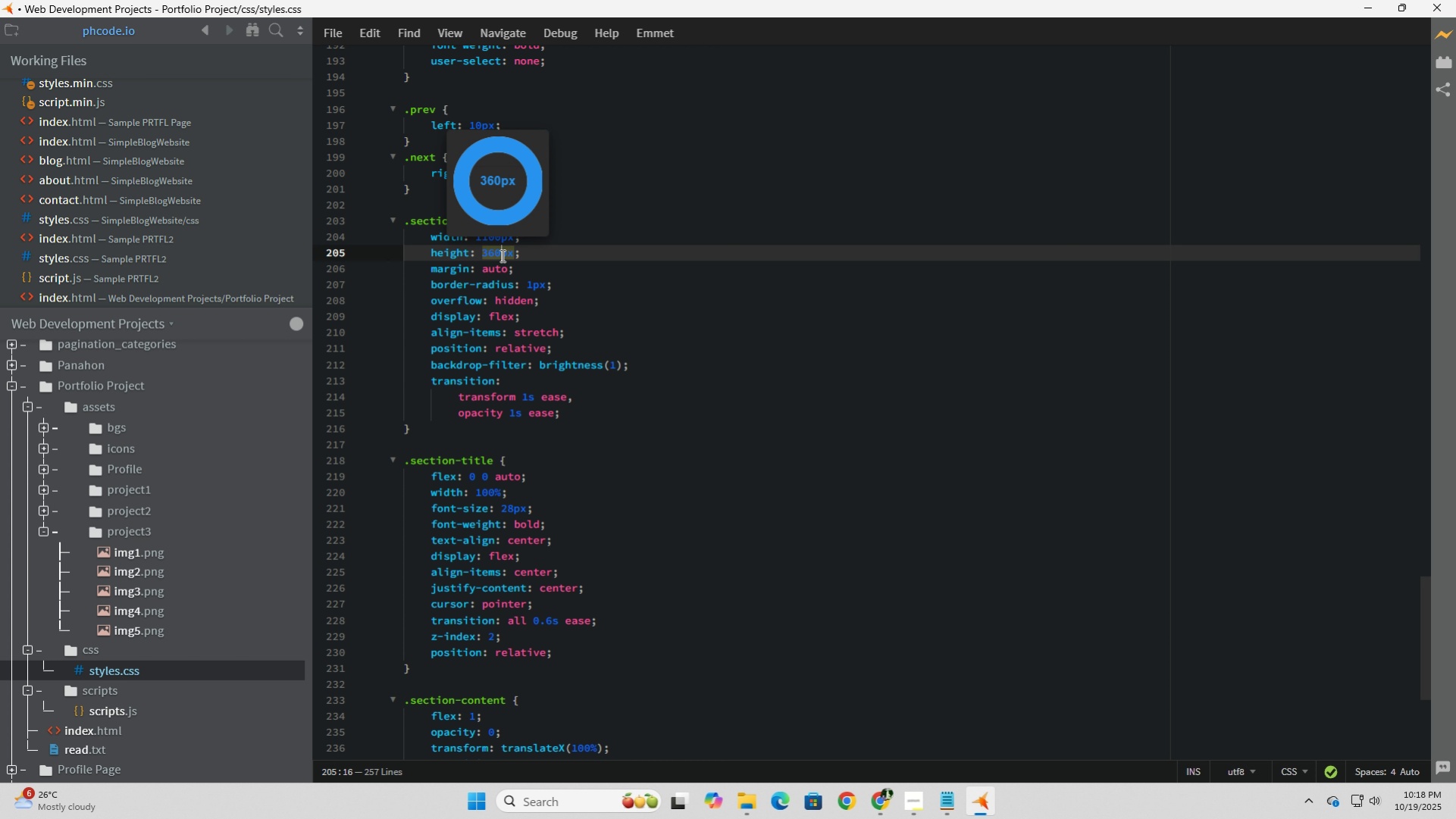 
left_click([501, 255])
 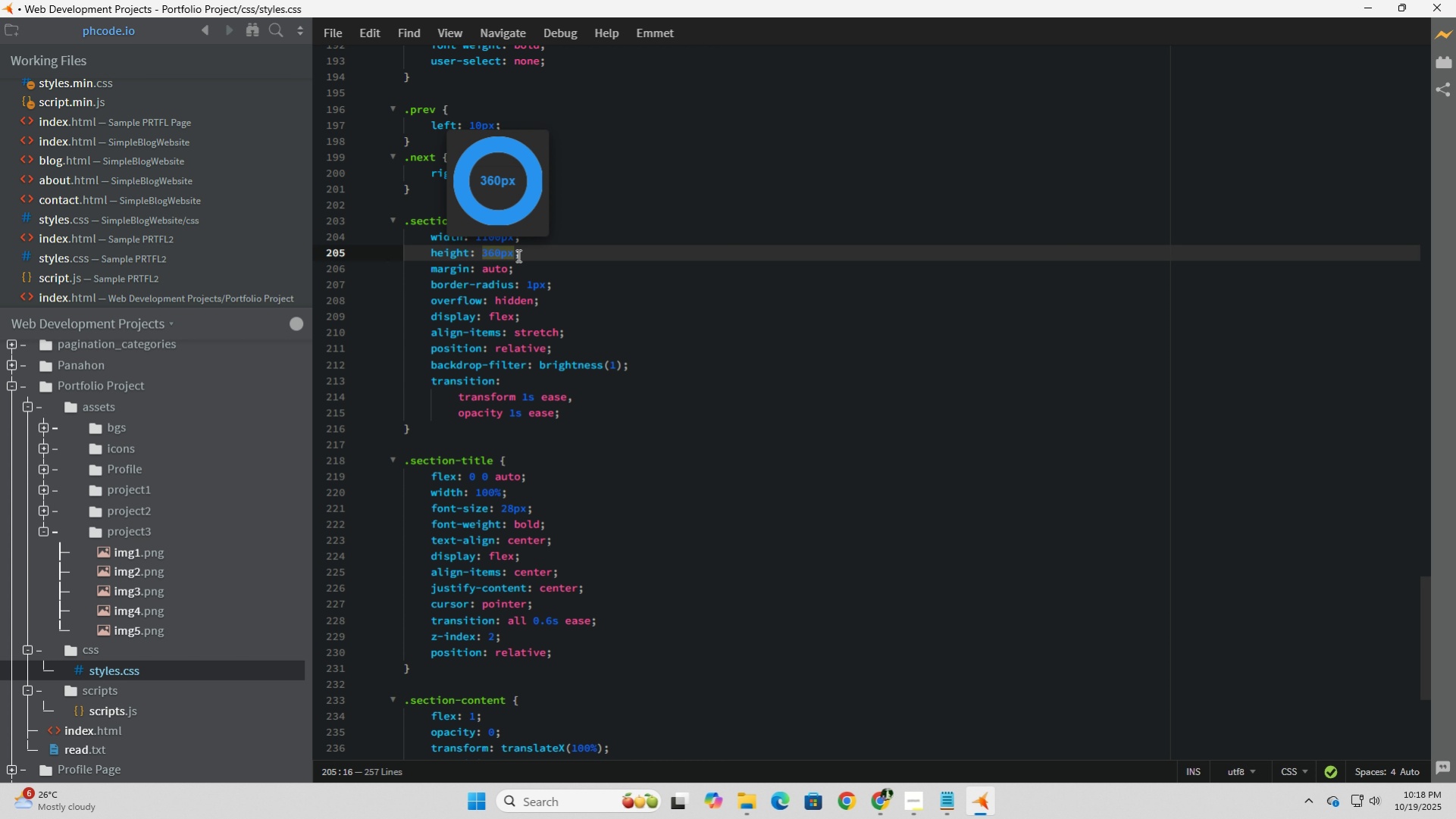 
left_click_drag(start_coordinate=[517, 255], to_coordinate=[480, 255])
 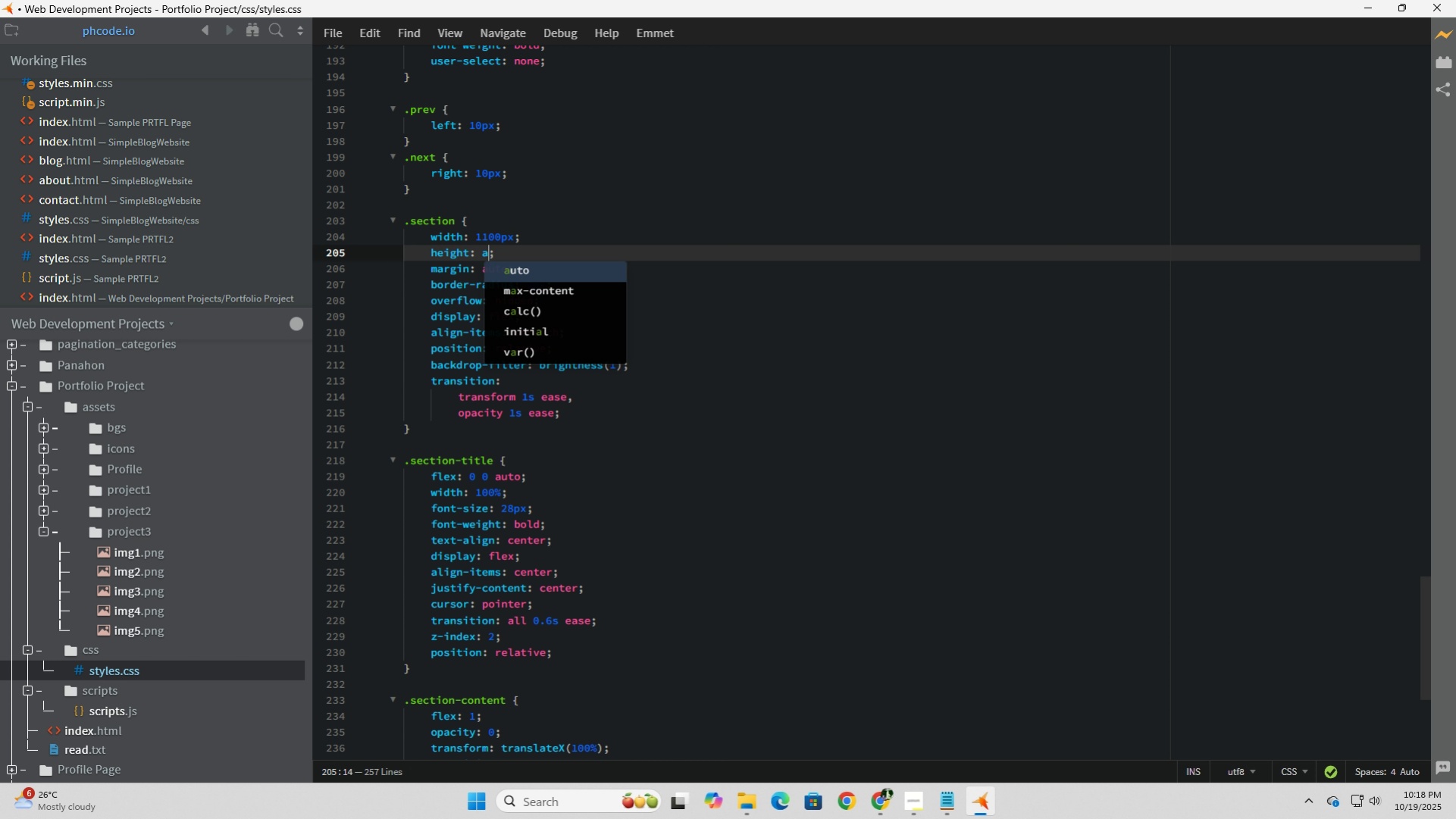 
type(auto)
 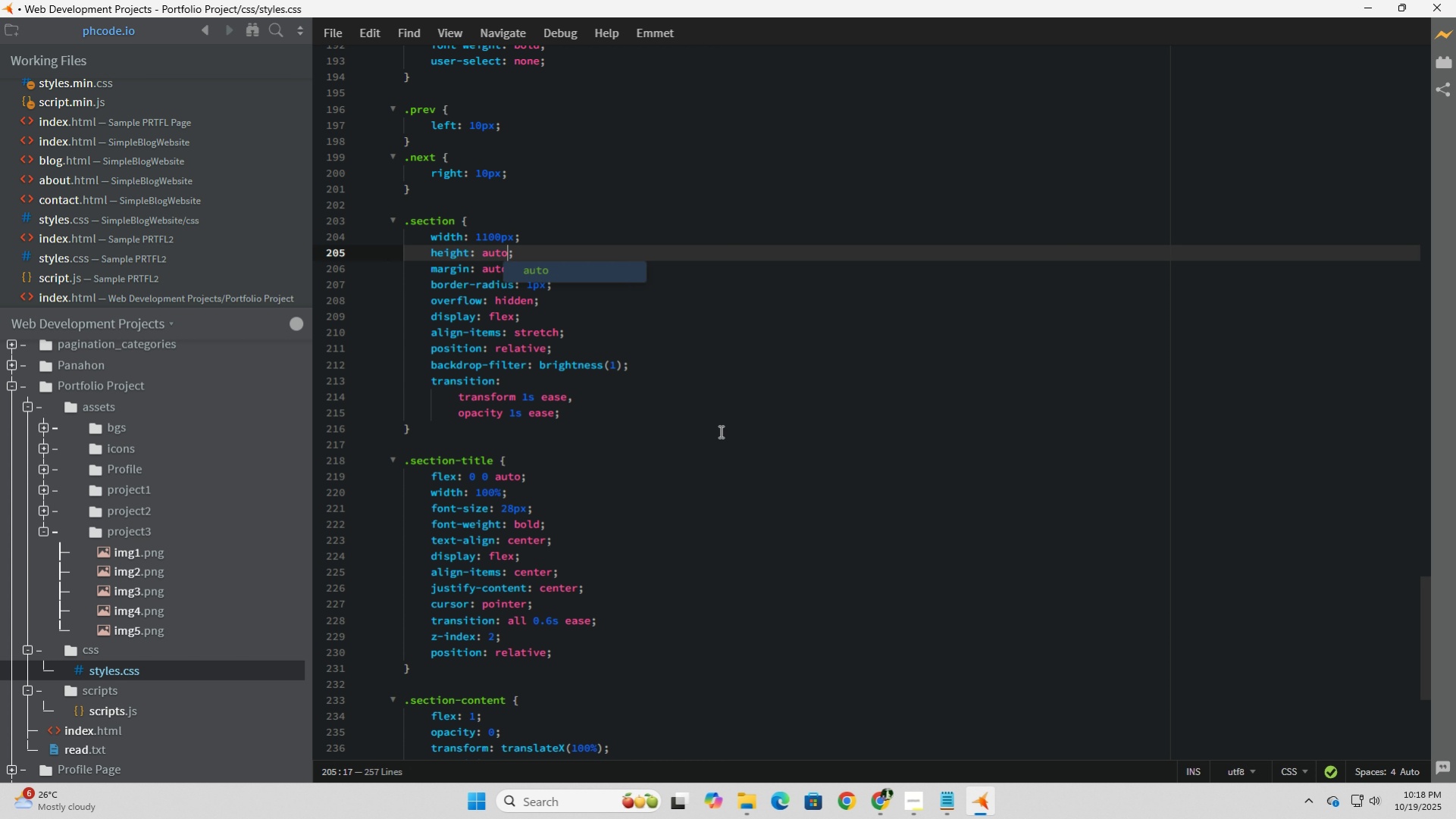 
left_click([759, 352])
 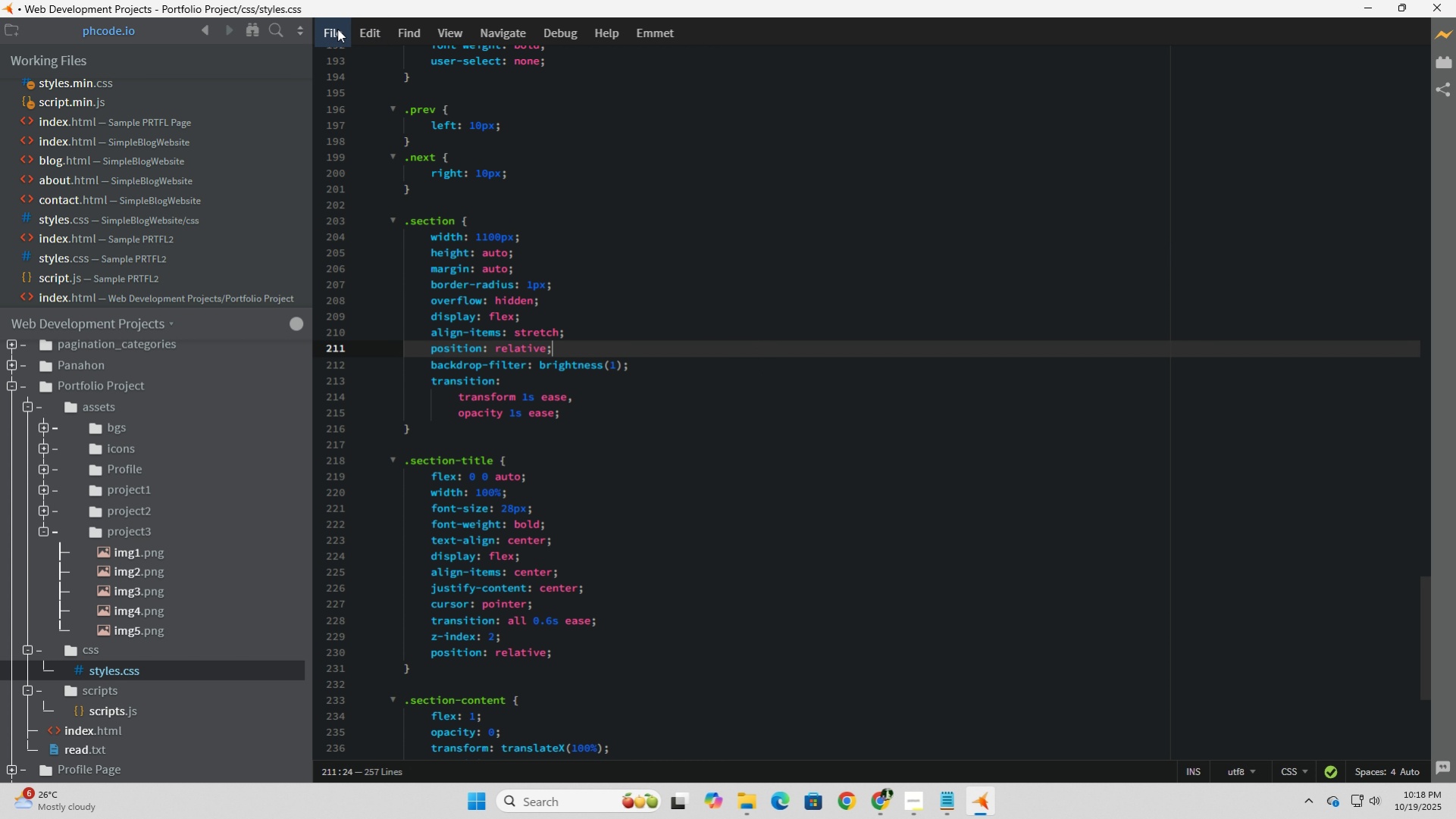 
left_click([334, 29])
 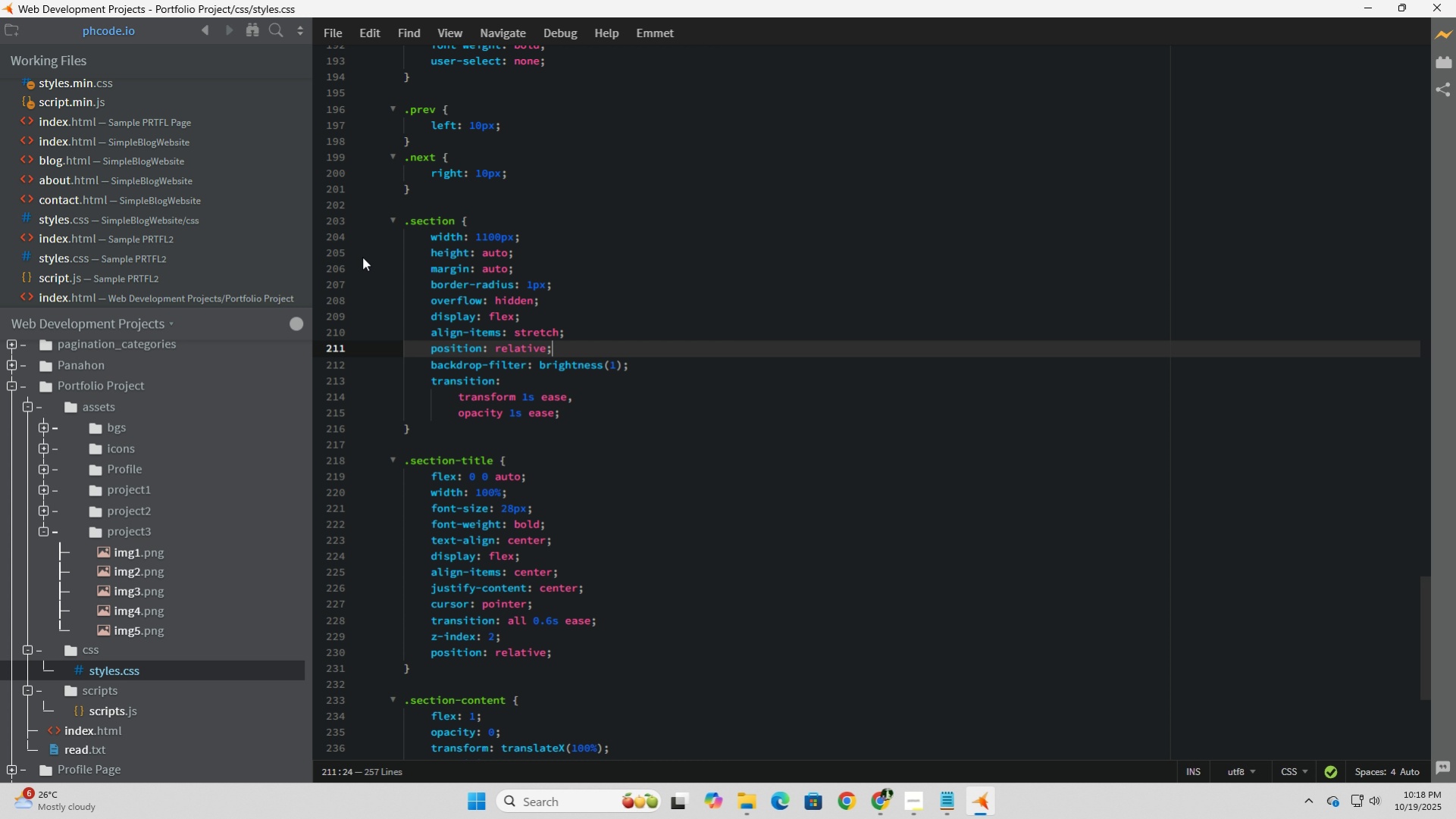 
left_click([362, 257])
 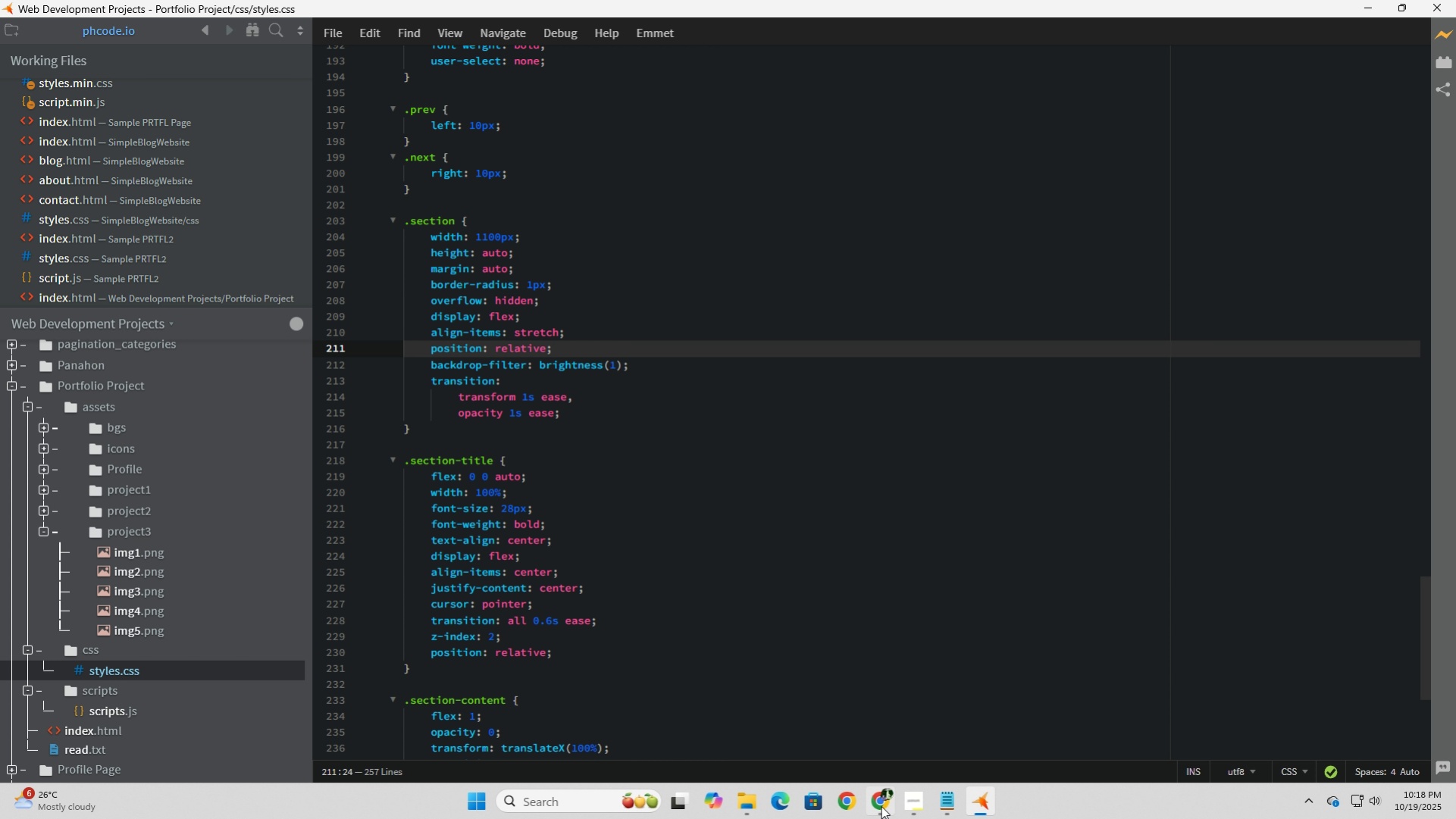 
left_click([878, 808])
 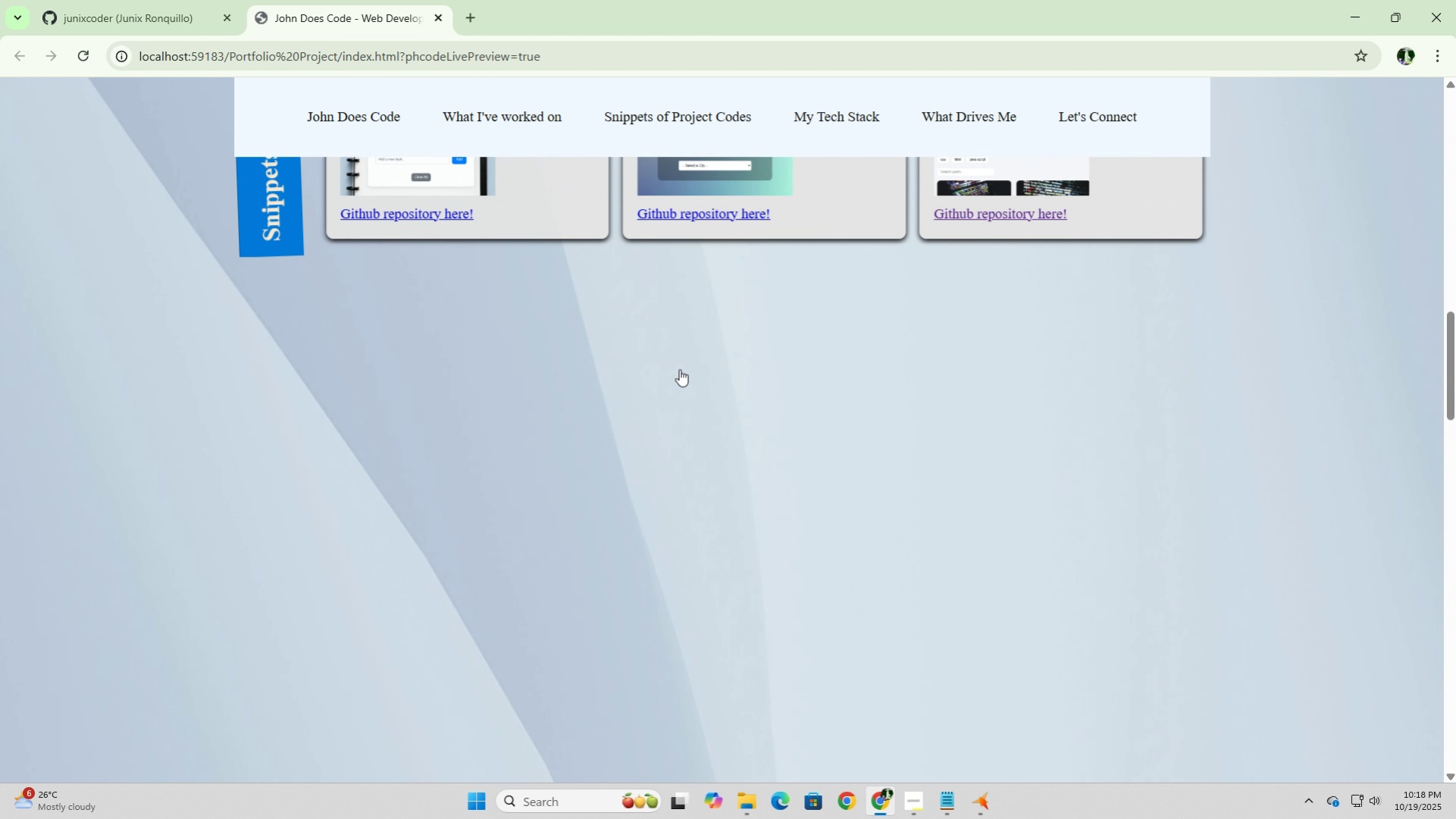 
scroll: coordinate [662, 405], scroll_direction: up, amount: 3.0
 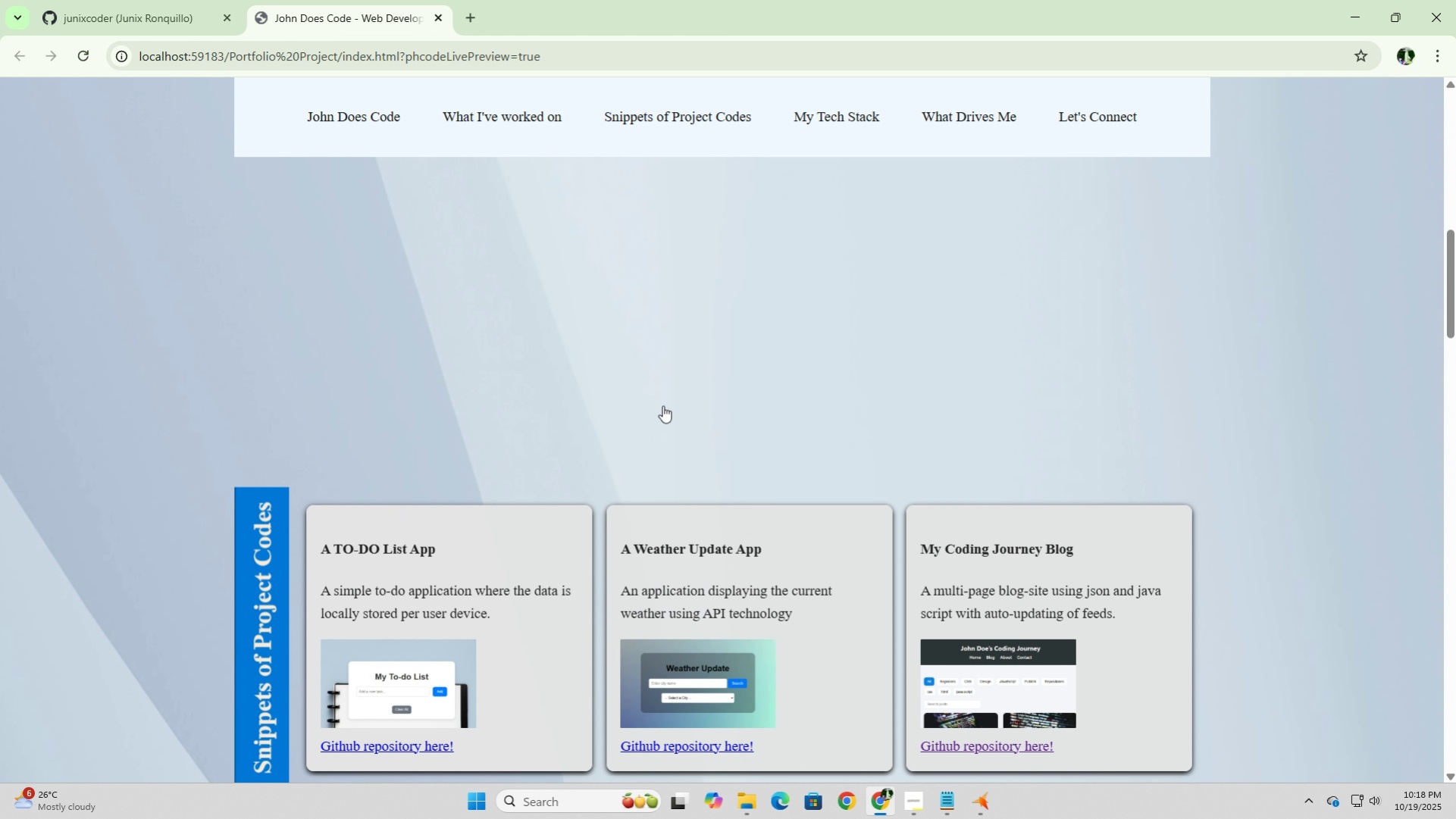 
left_click([652, 292])
 